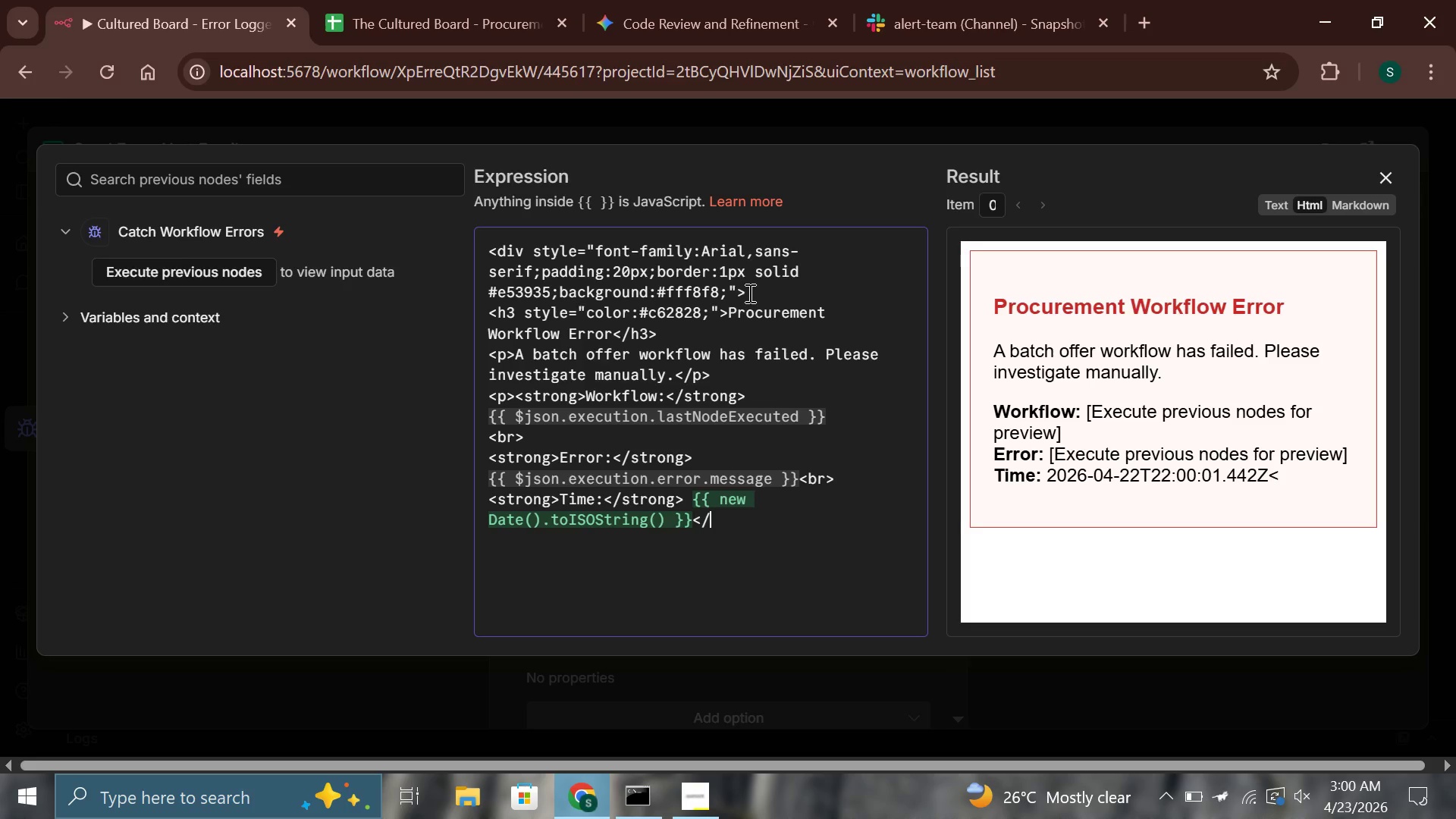 
key(P)
 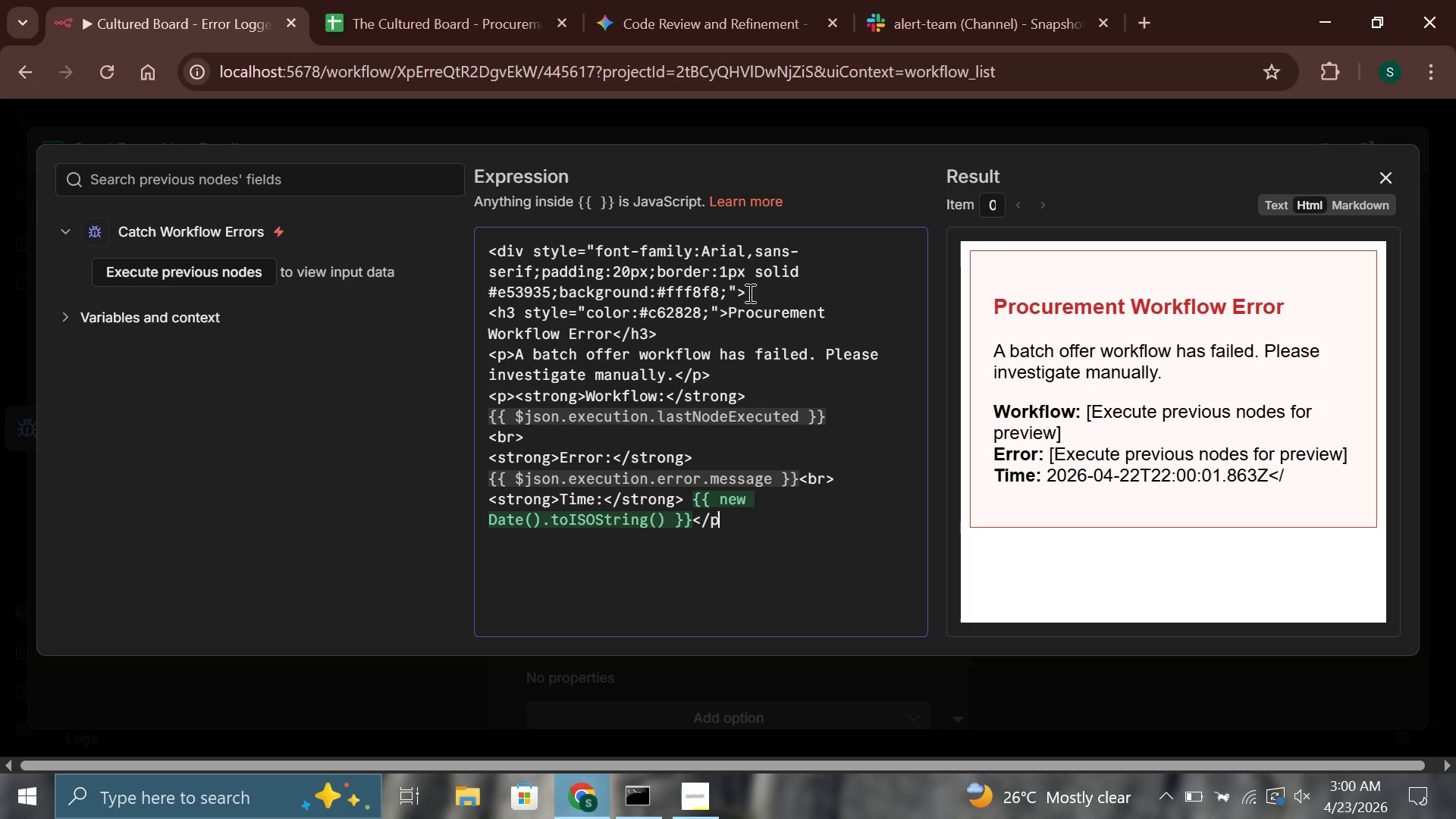 
key(Shift+Period)
 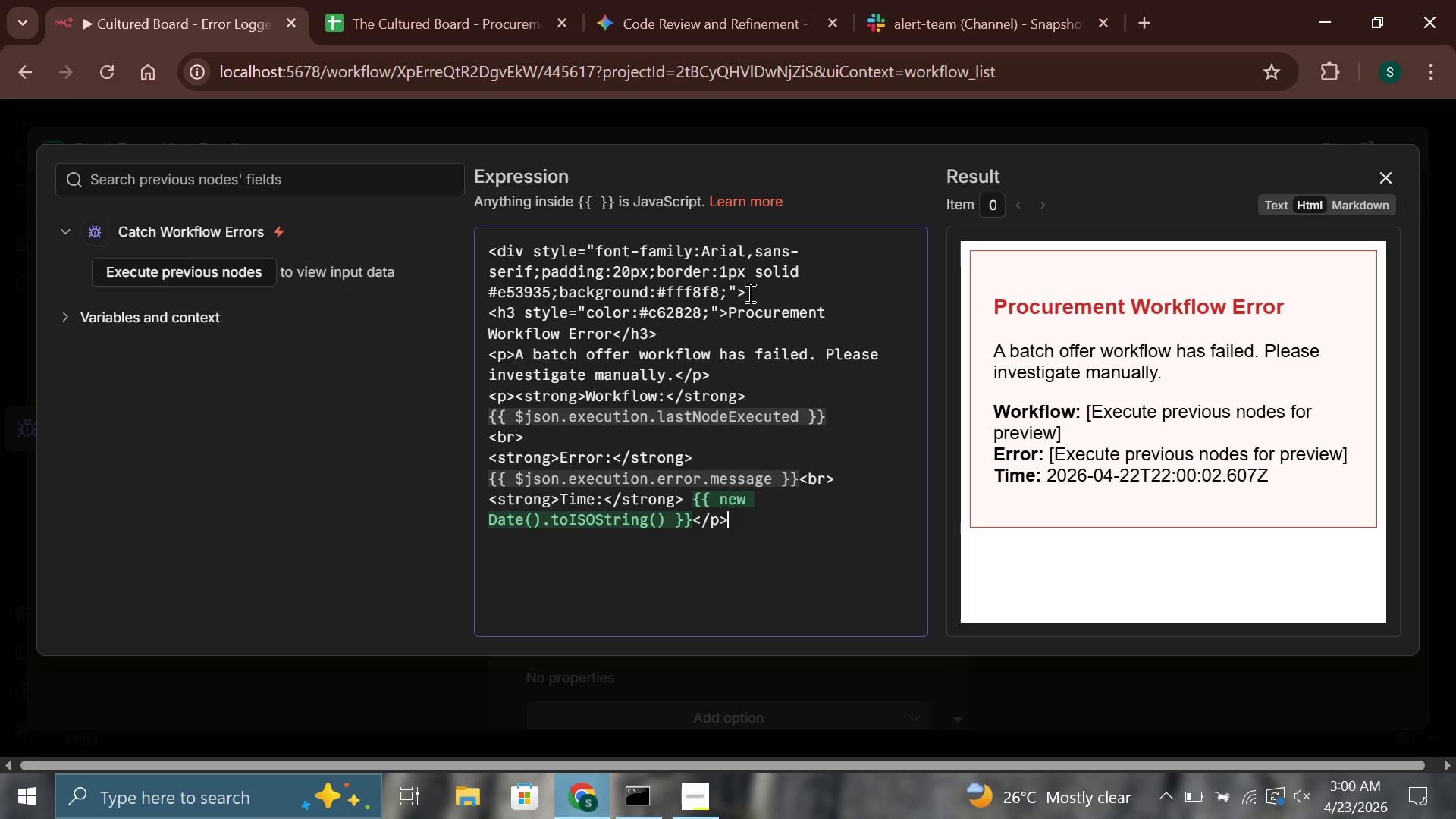 
key(Enter)
 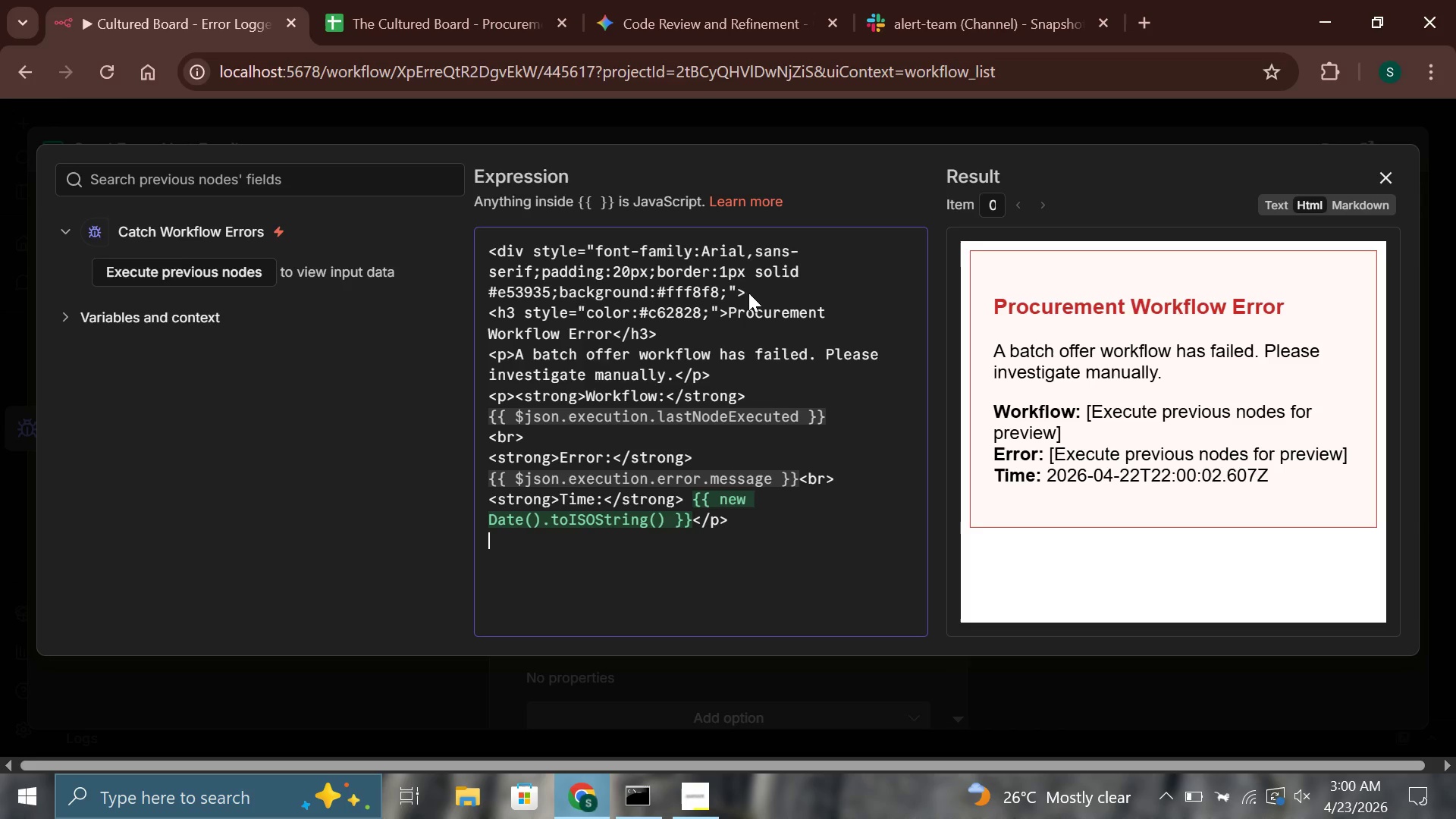 
type(</div>)
 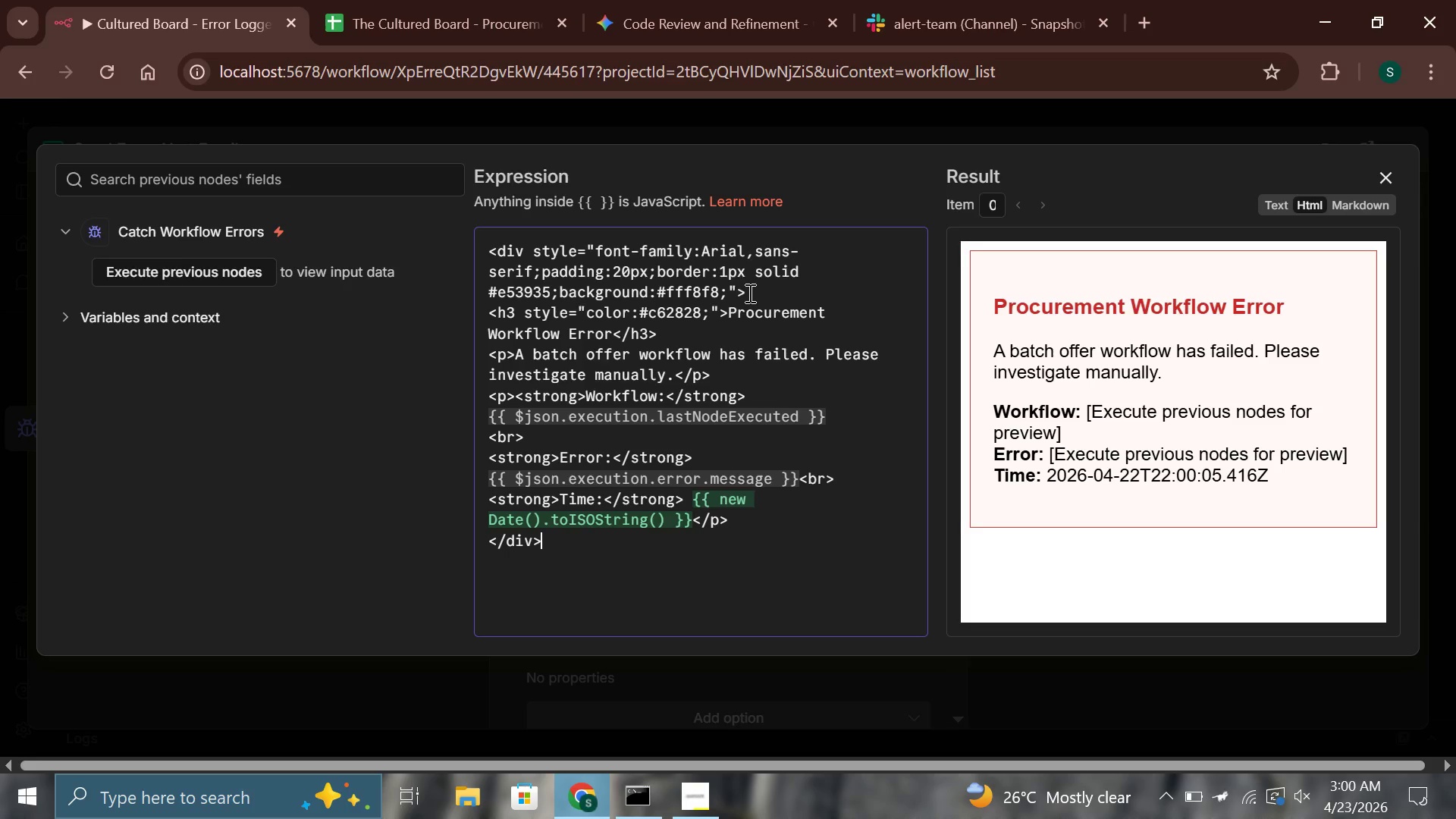 
scroll: coordinate [861, 411], scroll_direction: up, amount: 5.0
 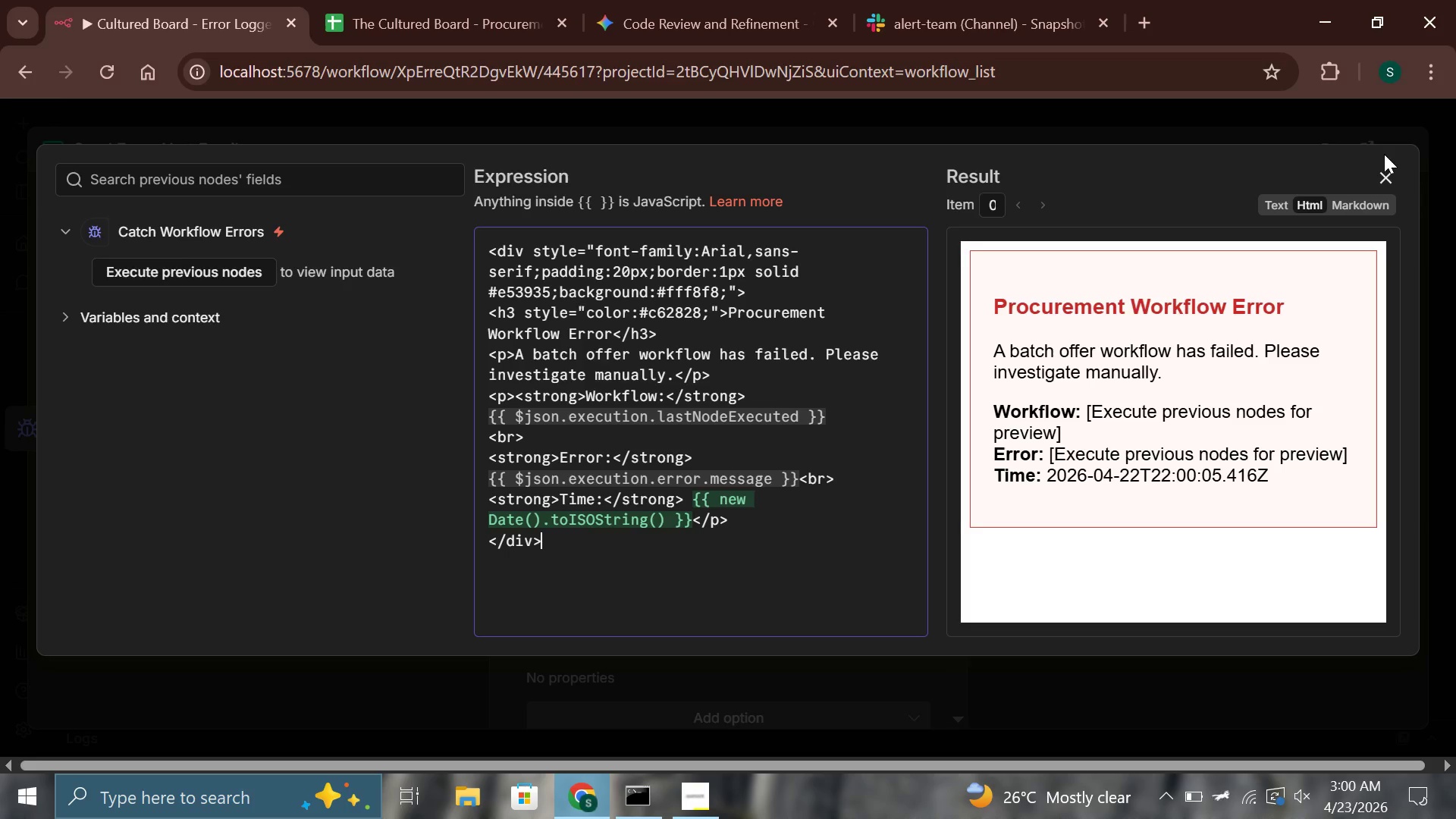 
left_click([1386, 170])
 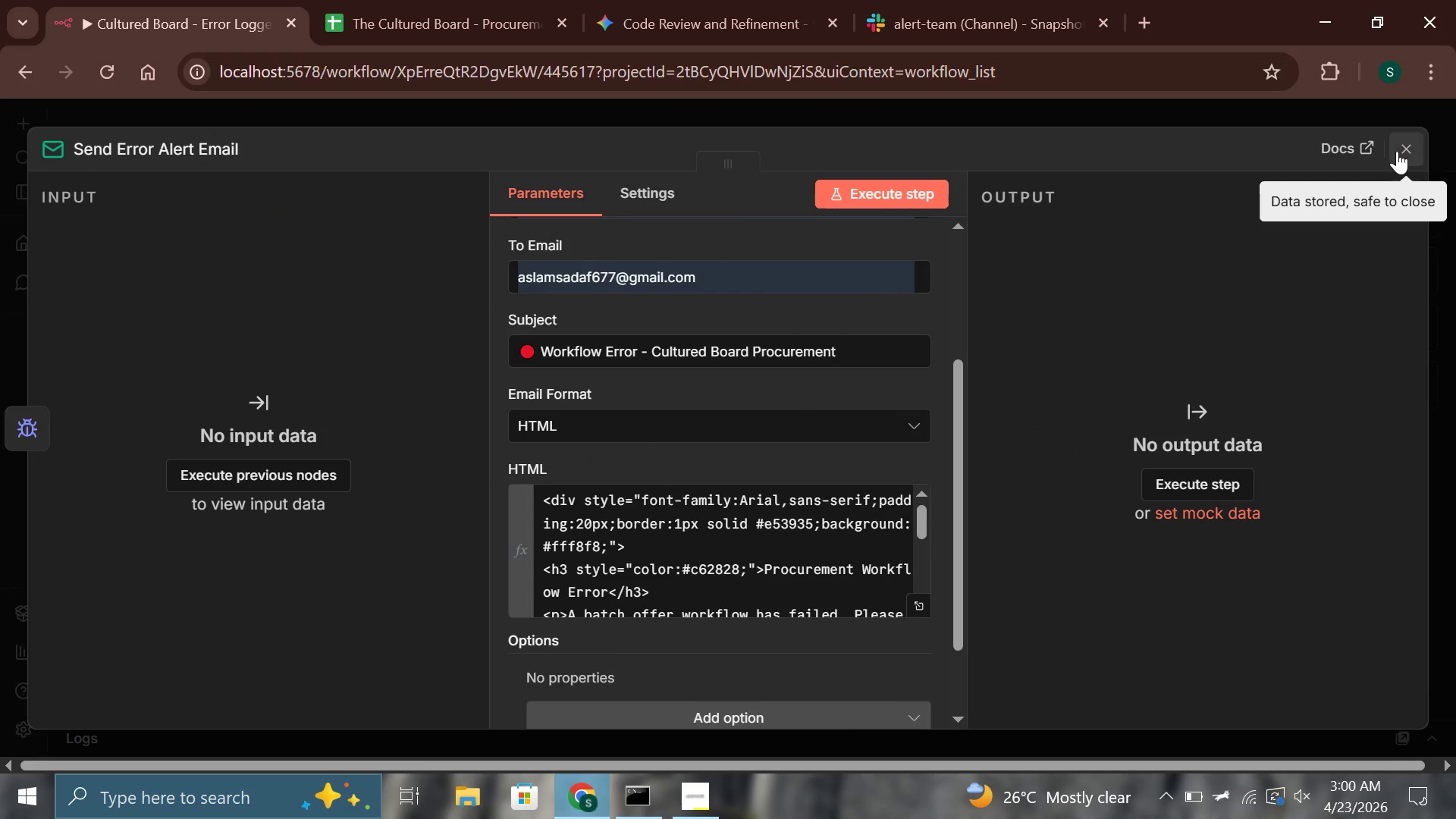 
left_click([1404, 149])
 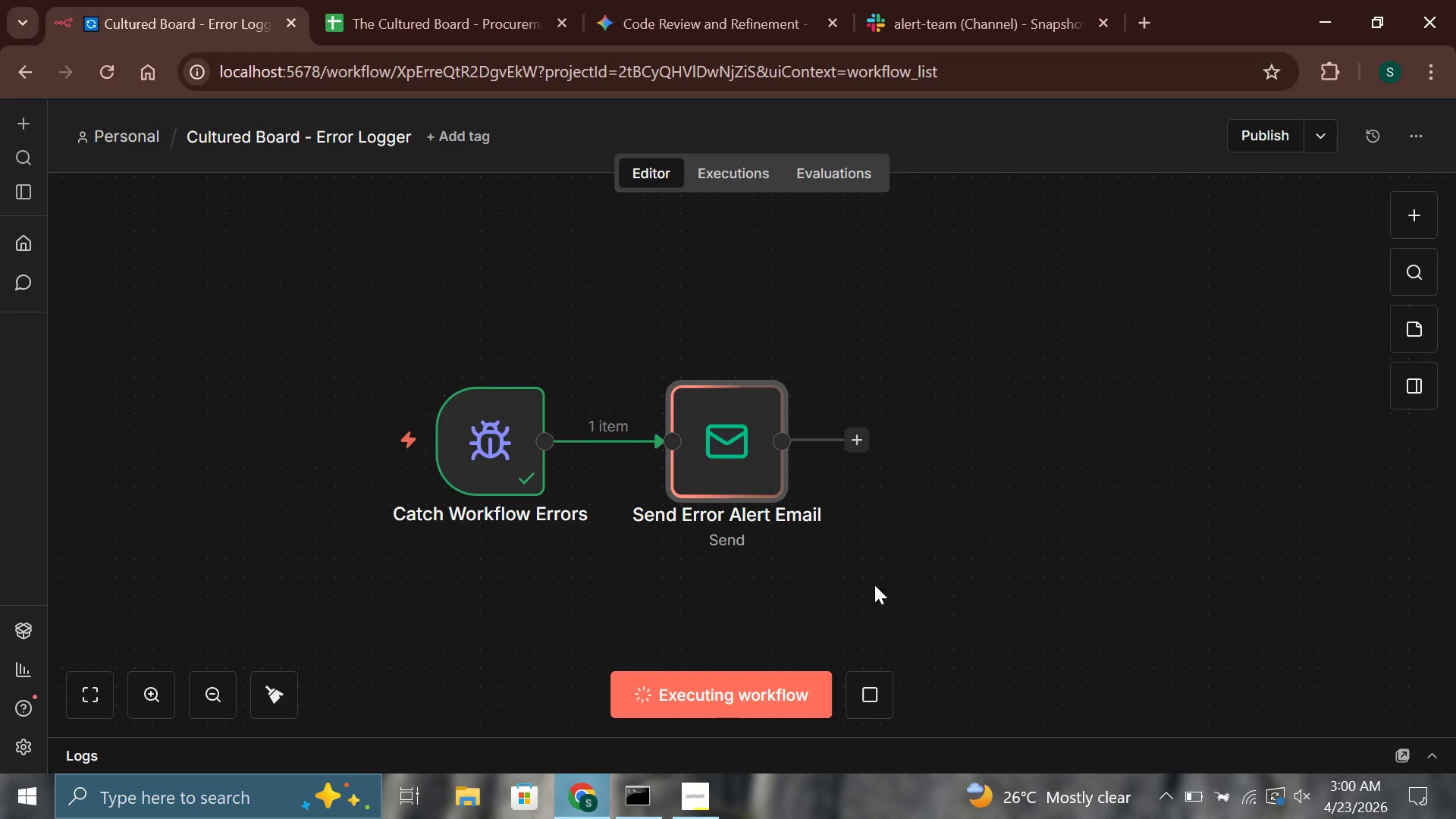 
wait(5.7)
 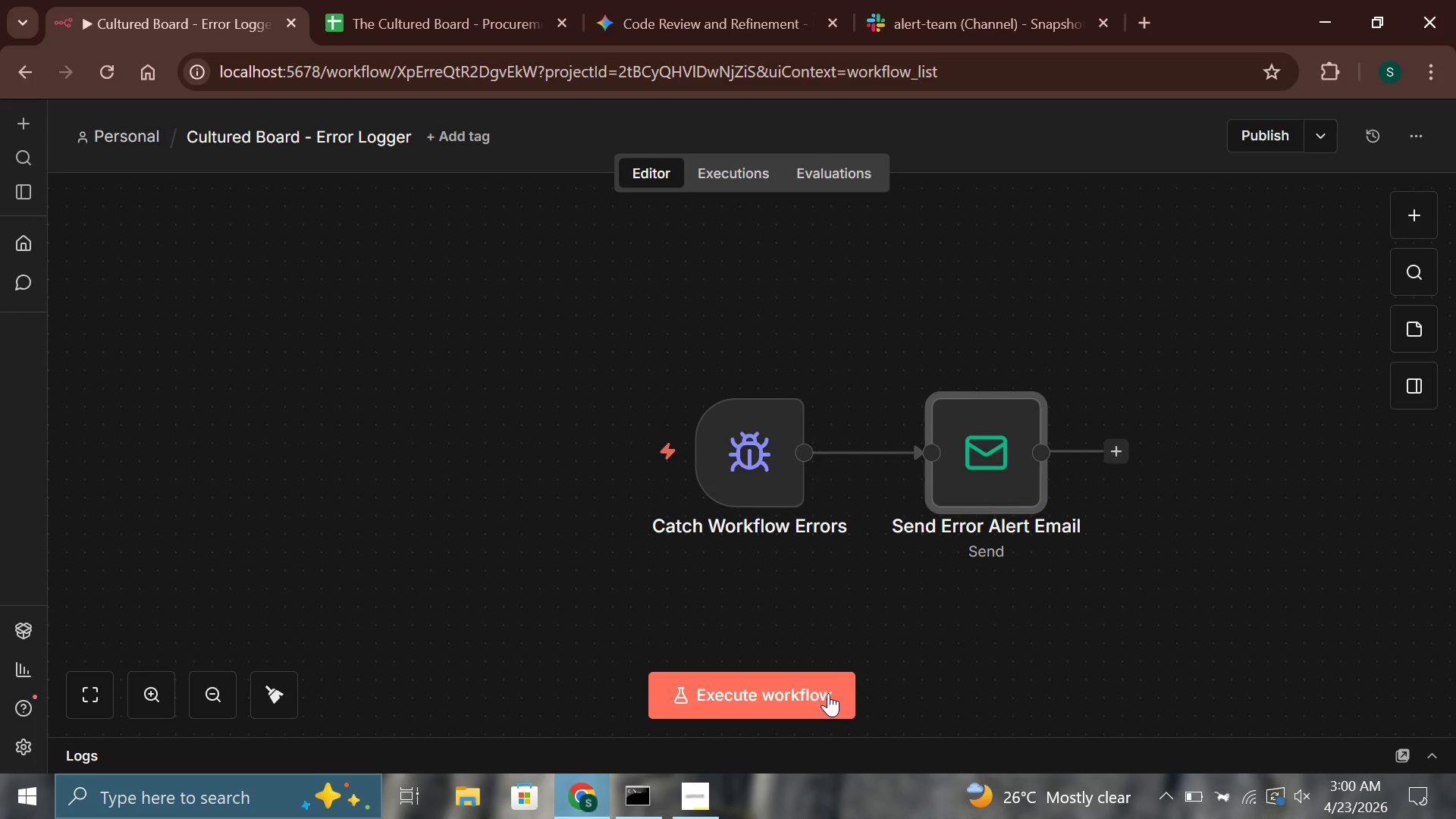 
double_click([714, 463])
 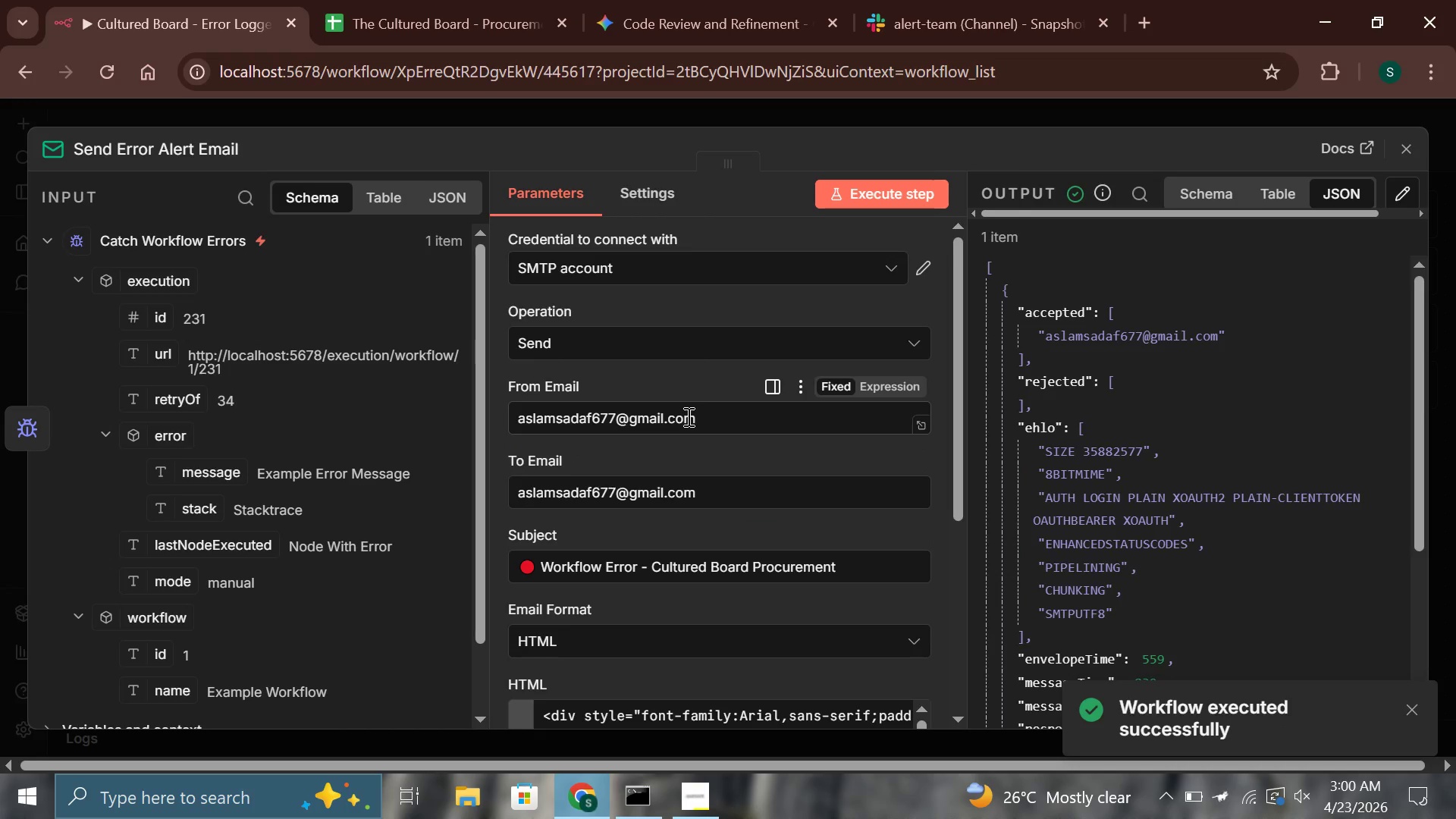 
left_click([760, 422])
 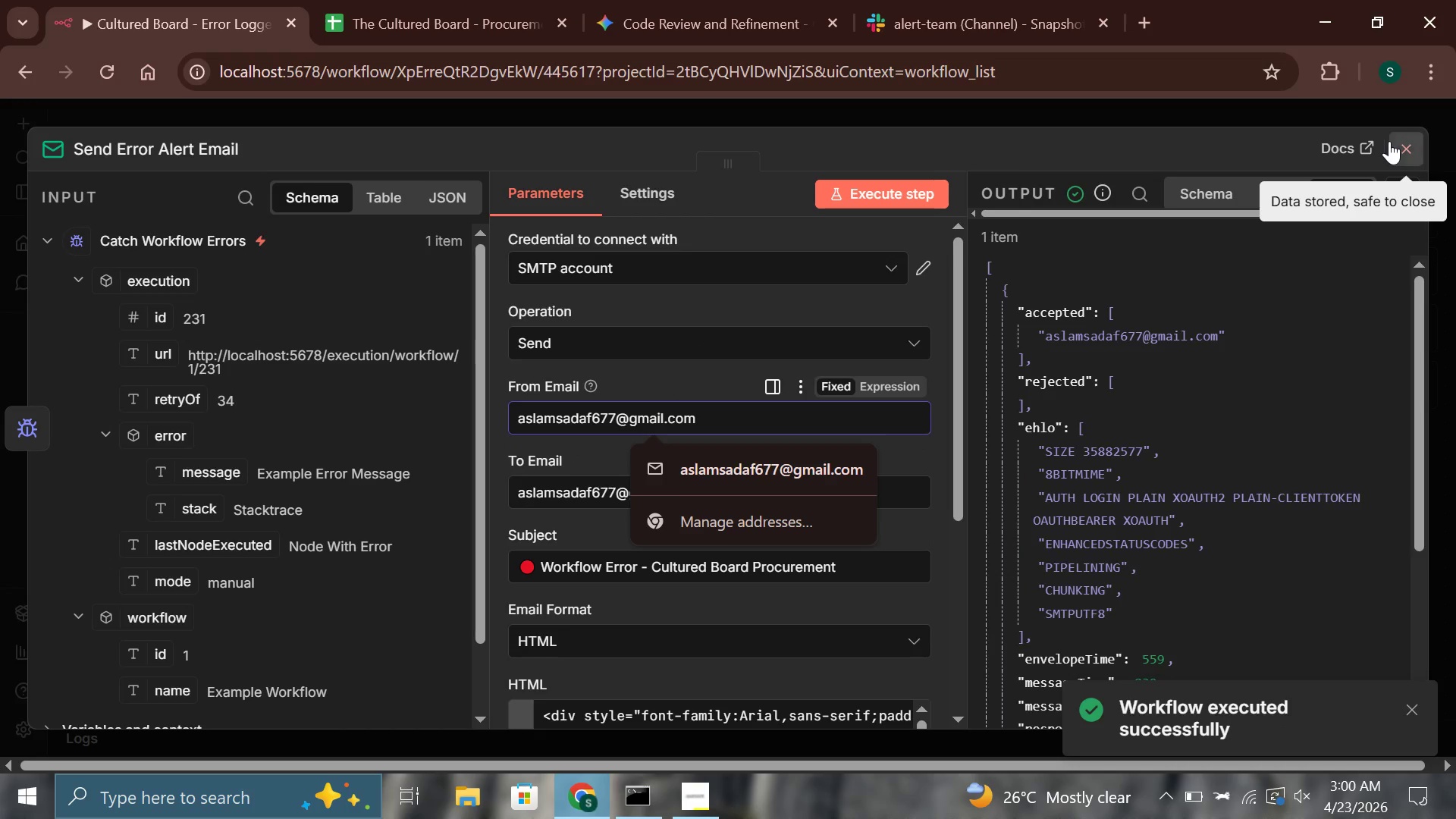 
left_click([1399, 148])
 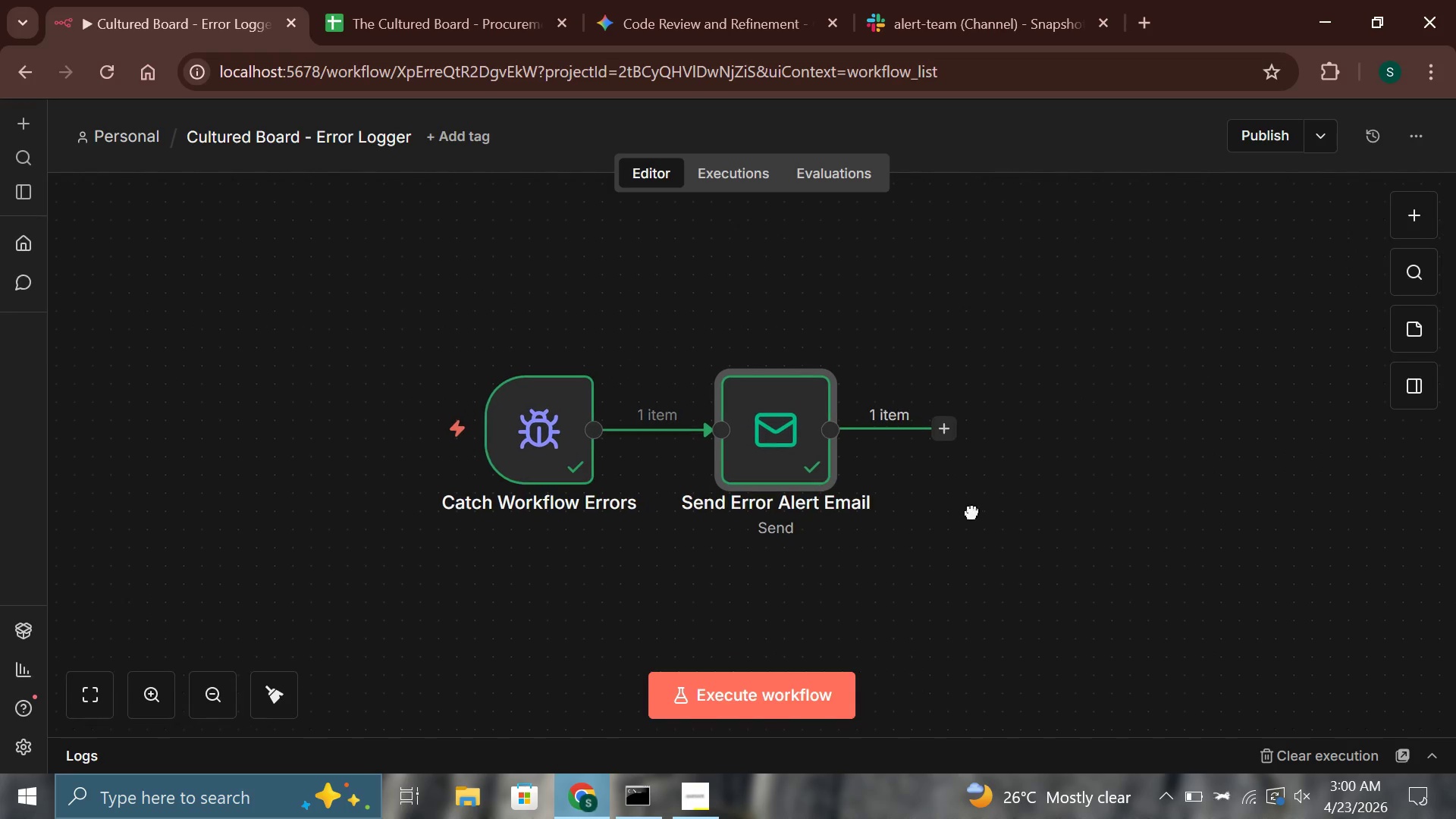 
left_click([975, 511])
 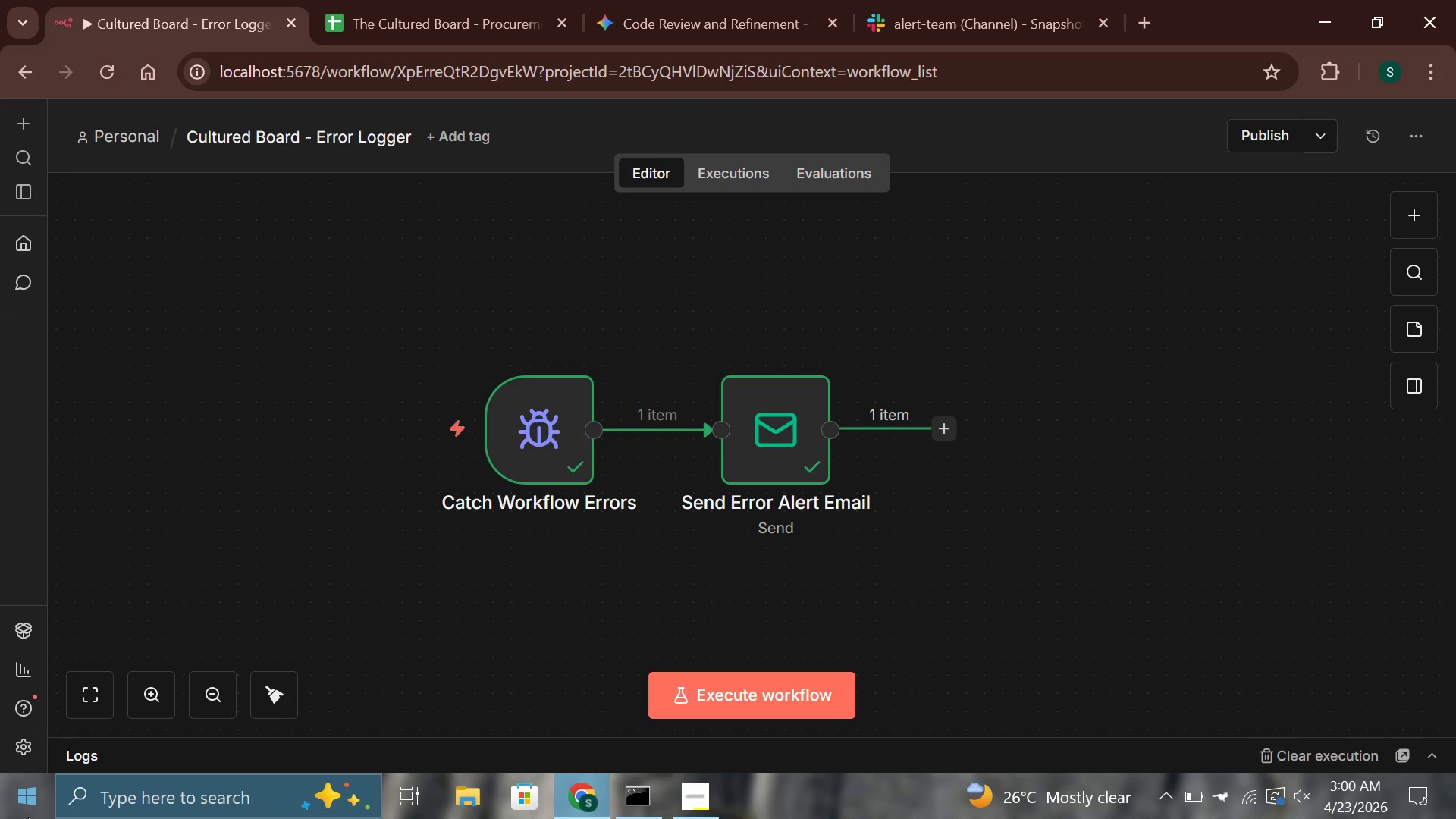 
left_click([165, 808])
 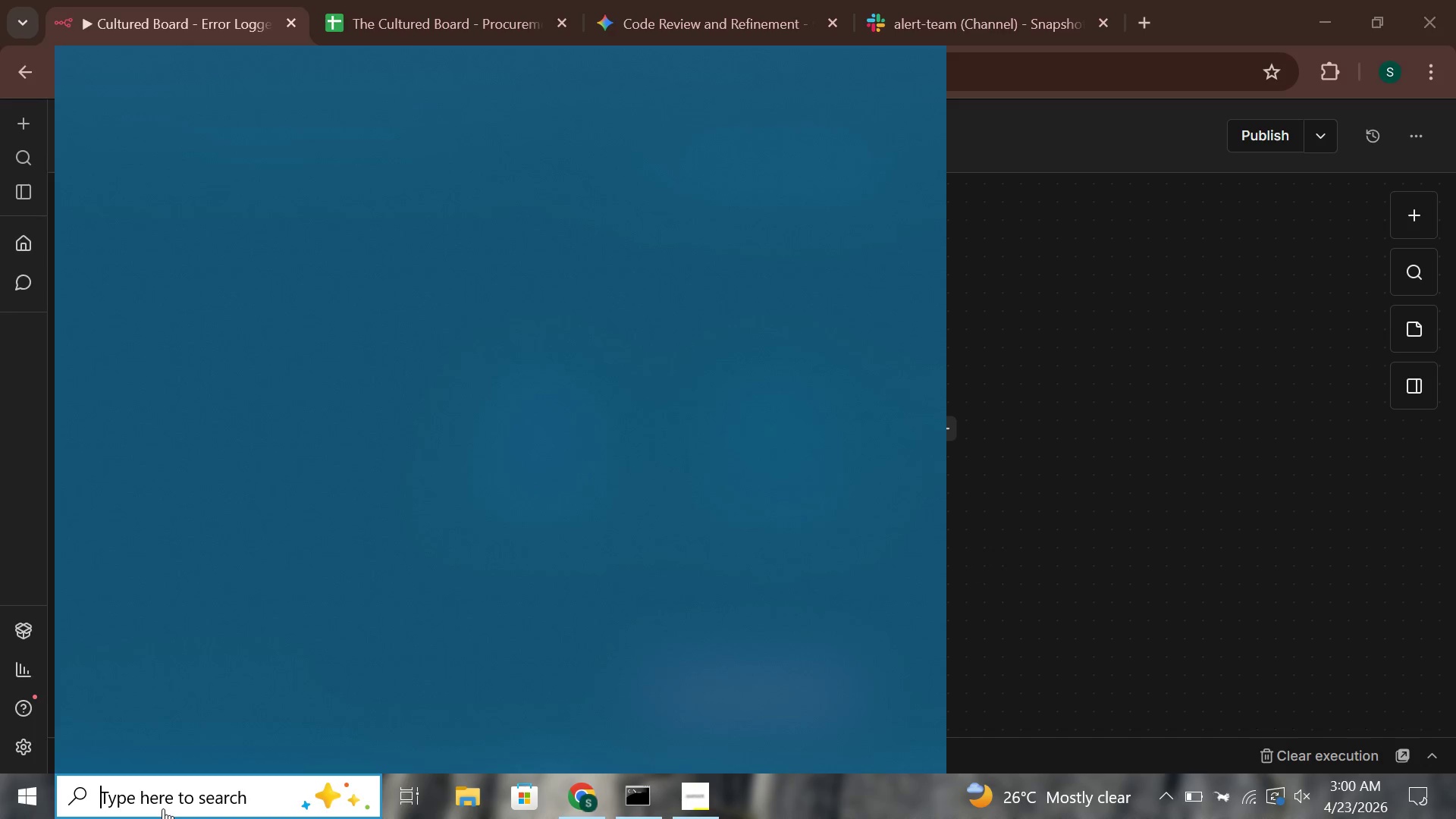 
type(sni)
 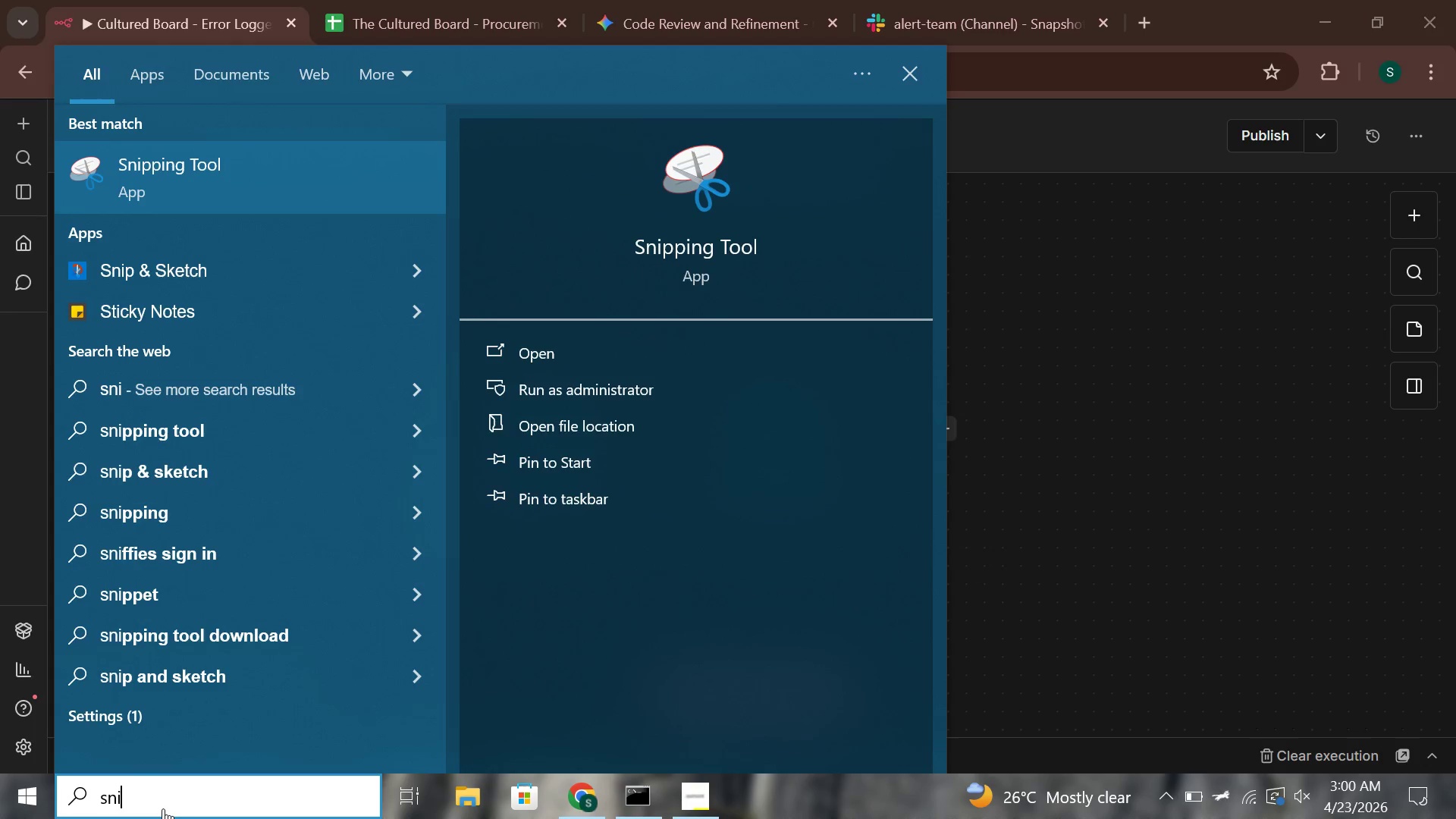 
key(Enter)
 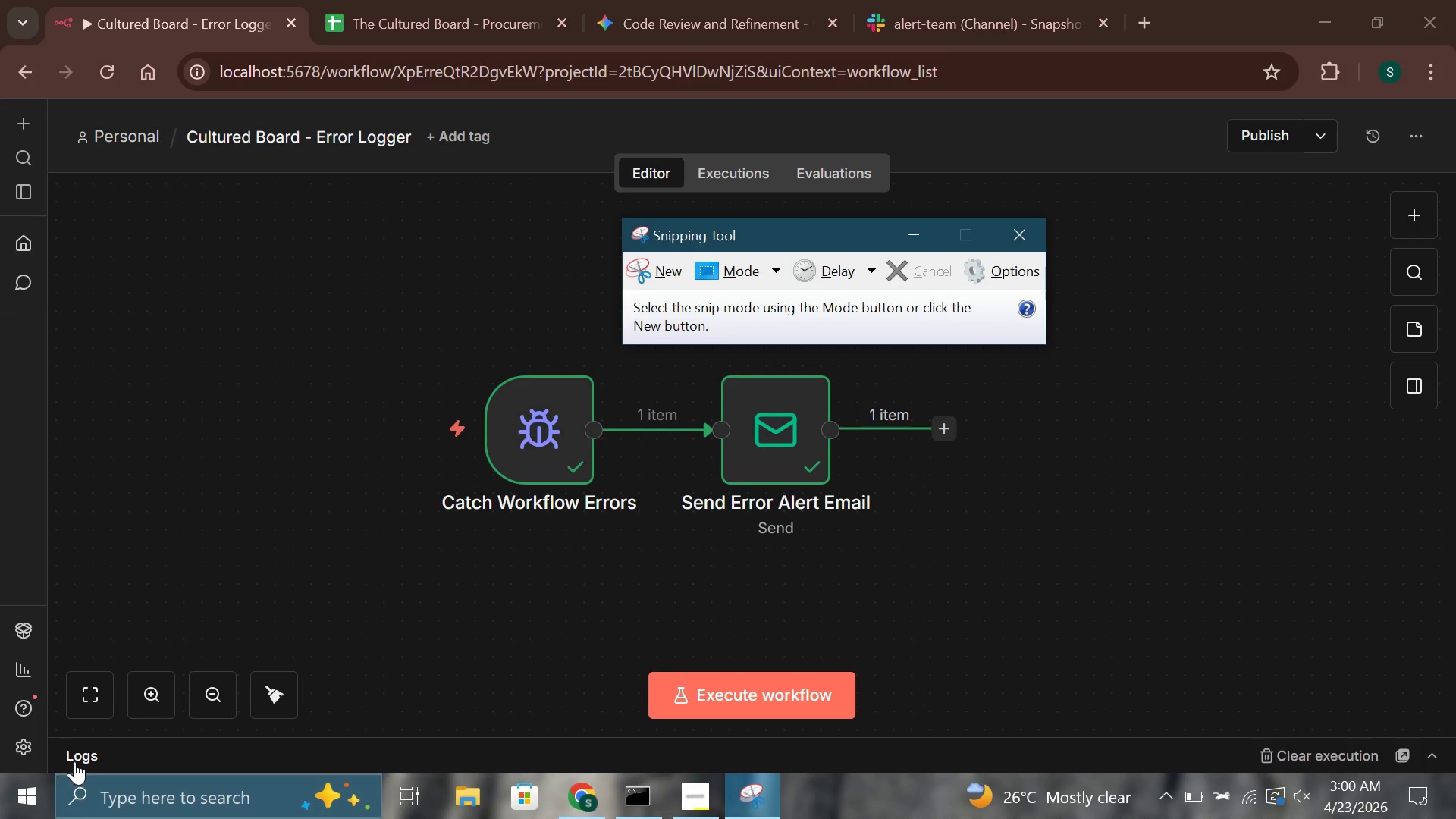 
wait(8.09)
 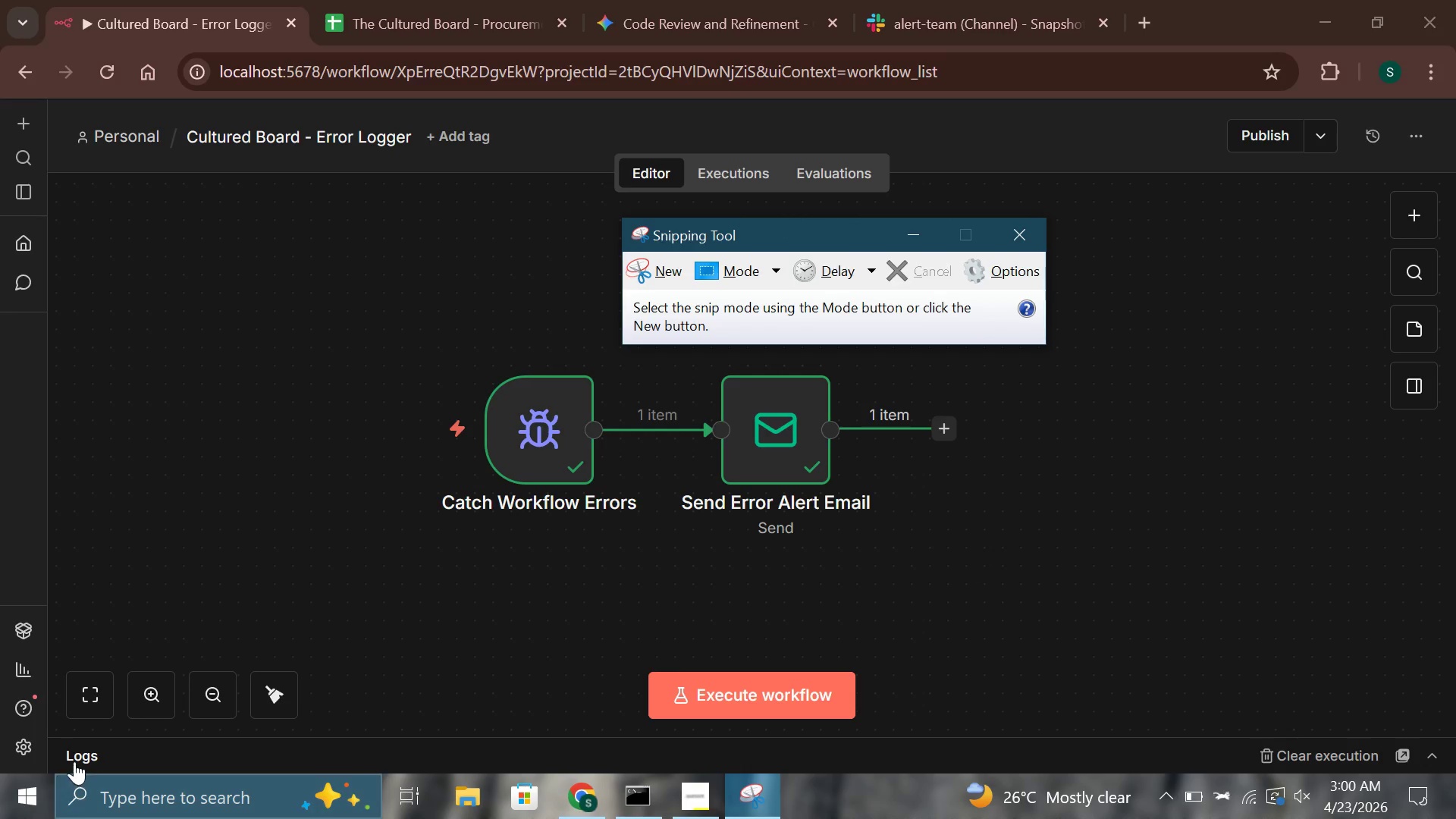 
left_click([645, 271])
 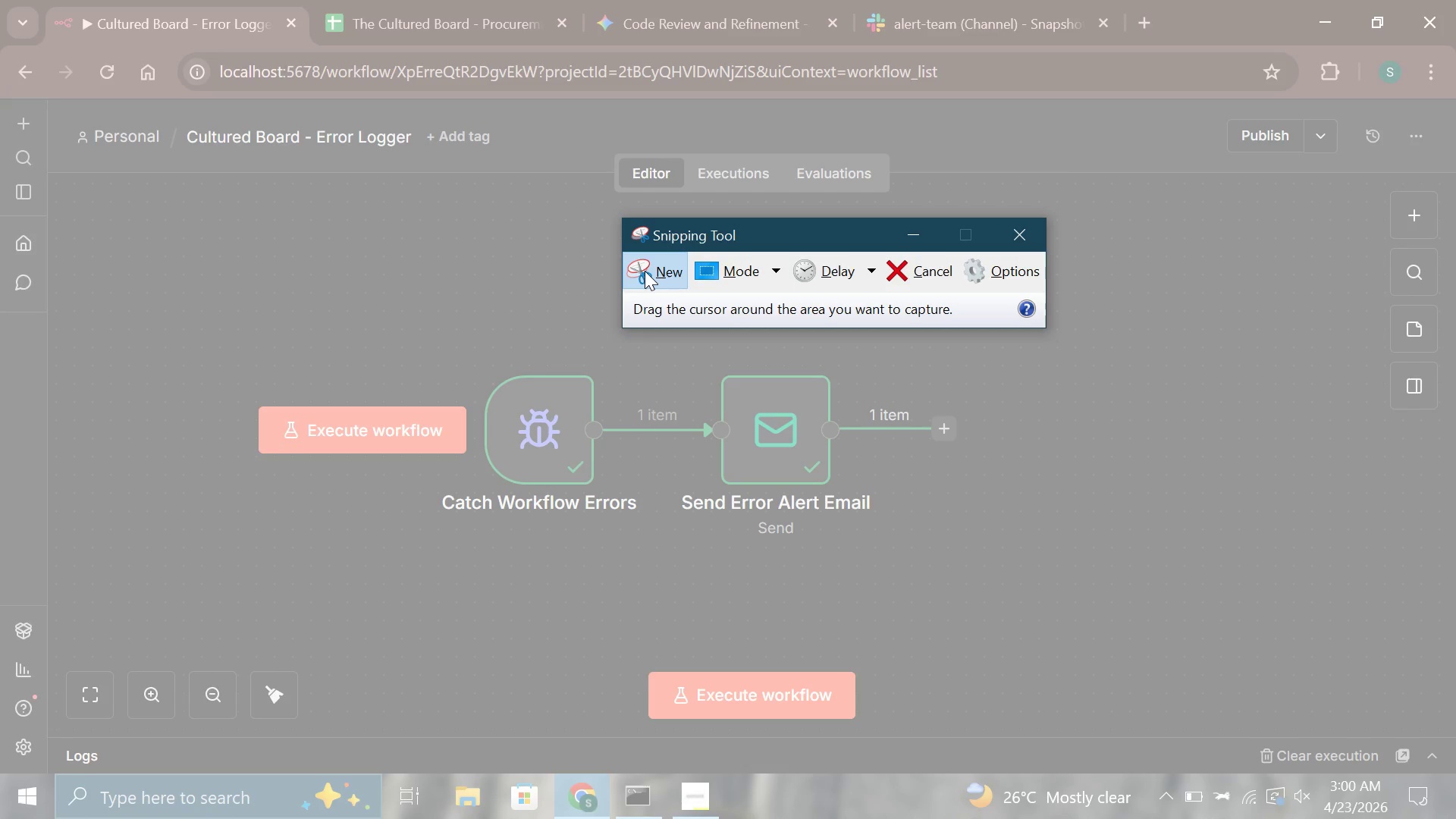 
left_click([644, 272])
 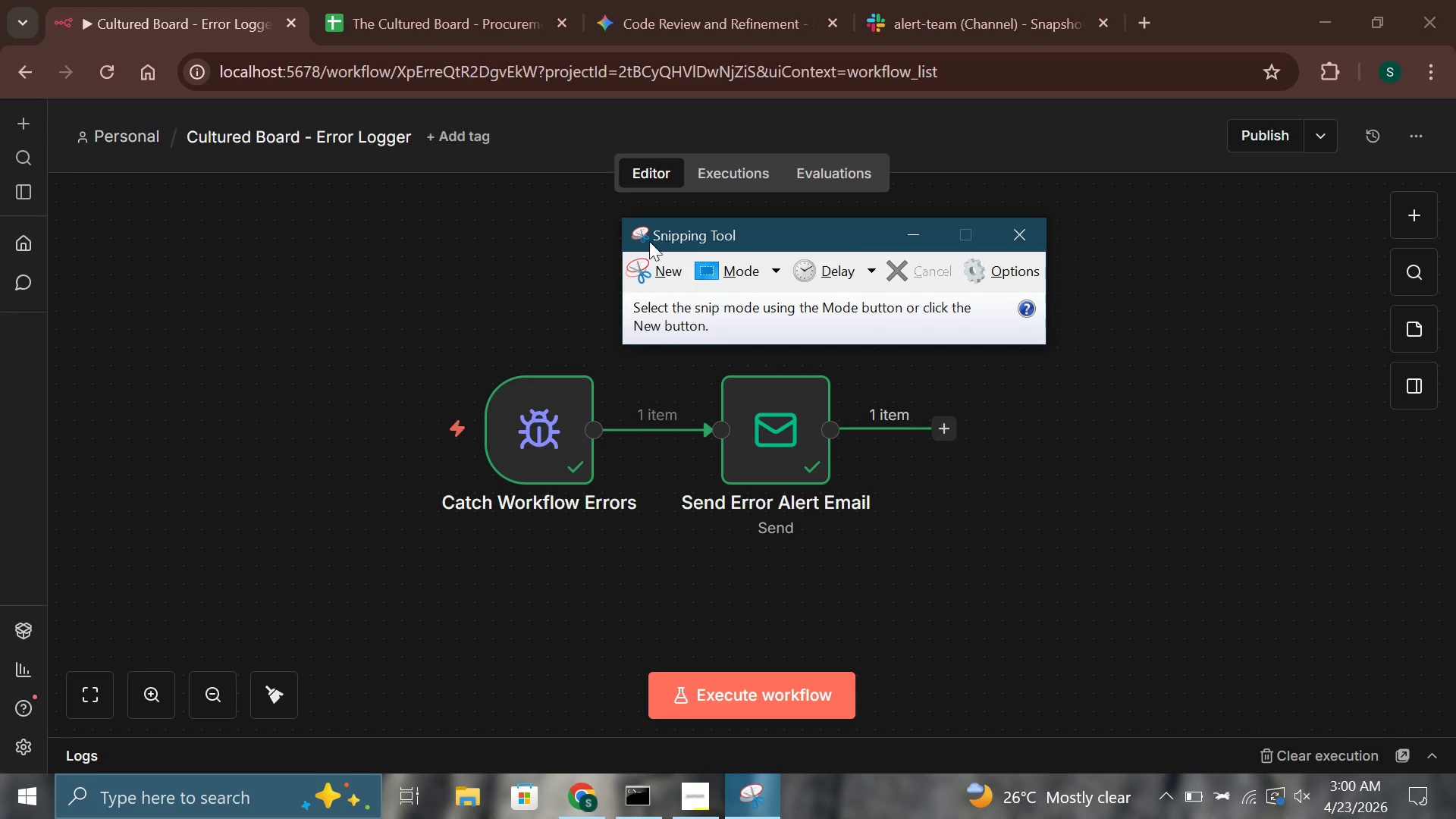 
left_click([670, 261])
 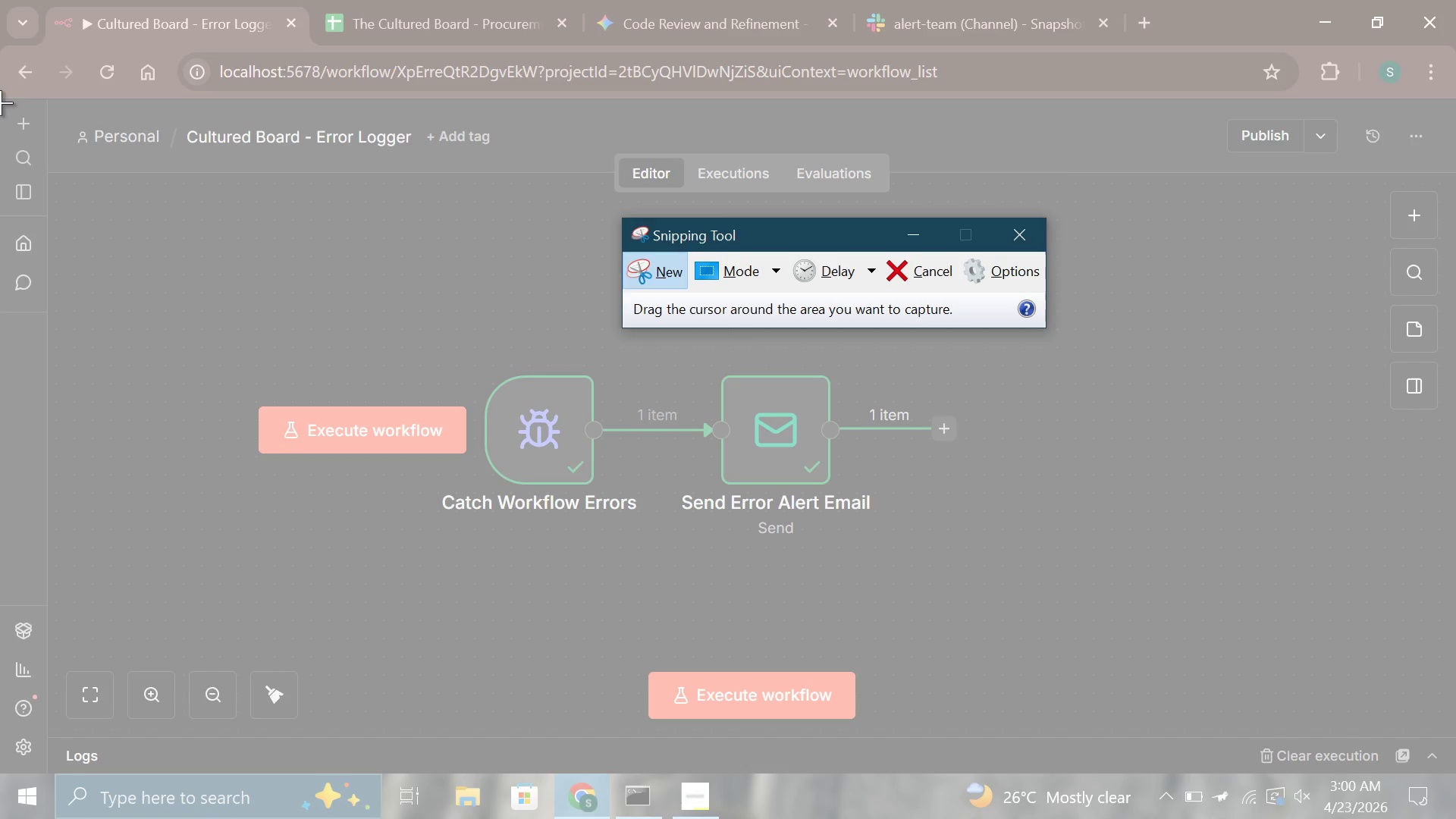 
left_click_drag(start_coordinate=[0, 103], to_coordinate=[1455, 772])
 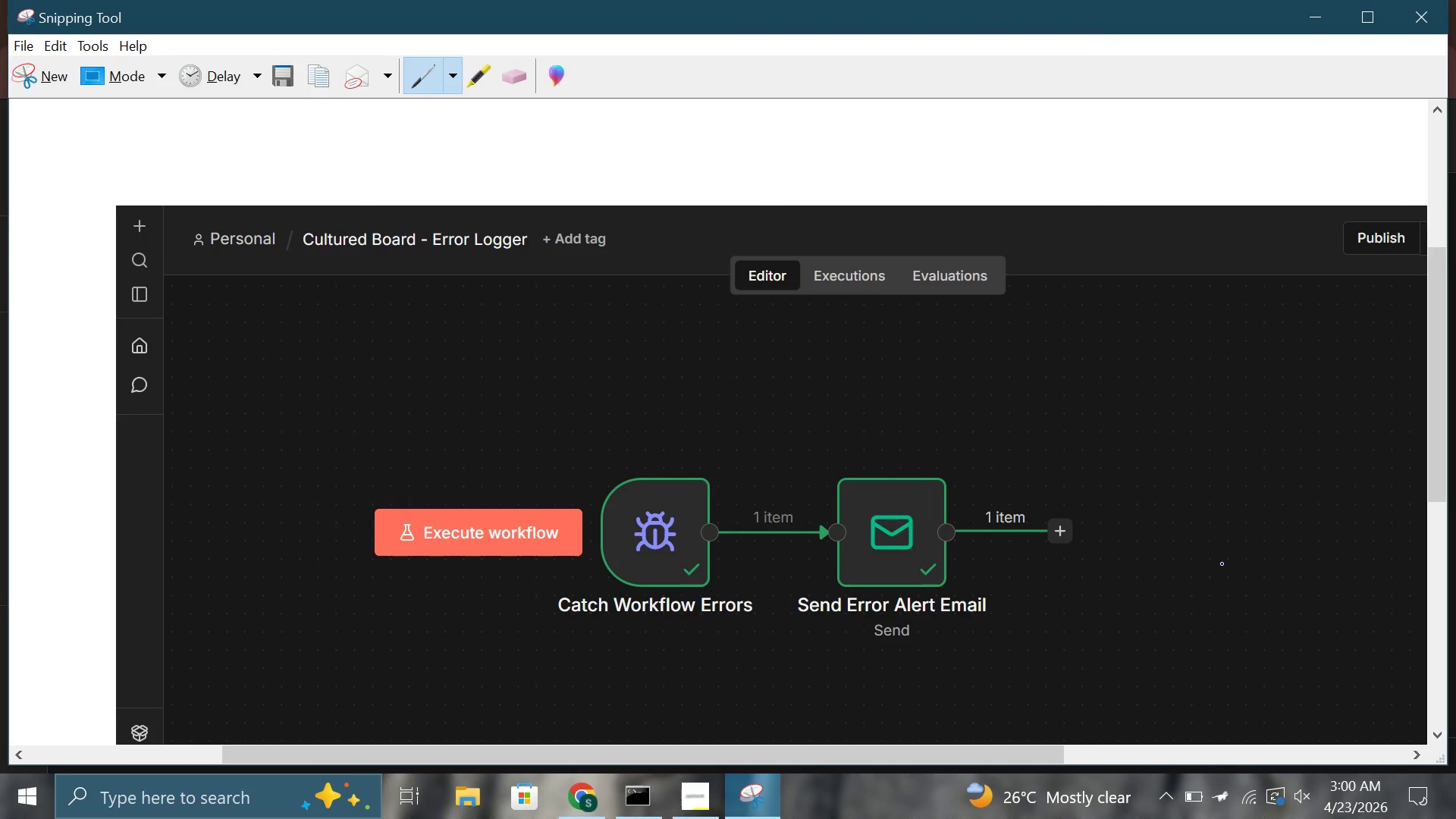 
key(Control+S)
 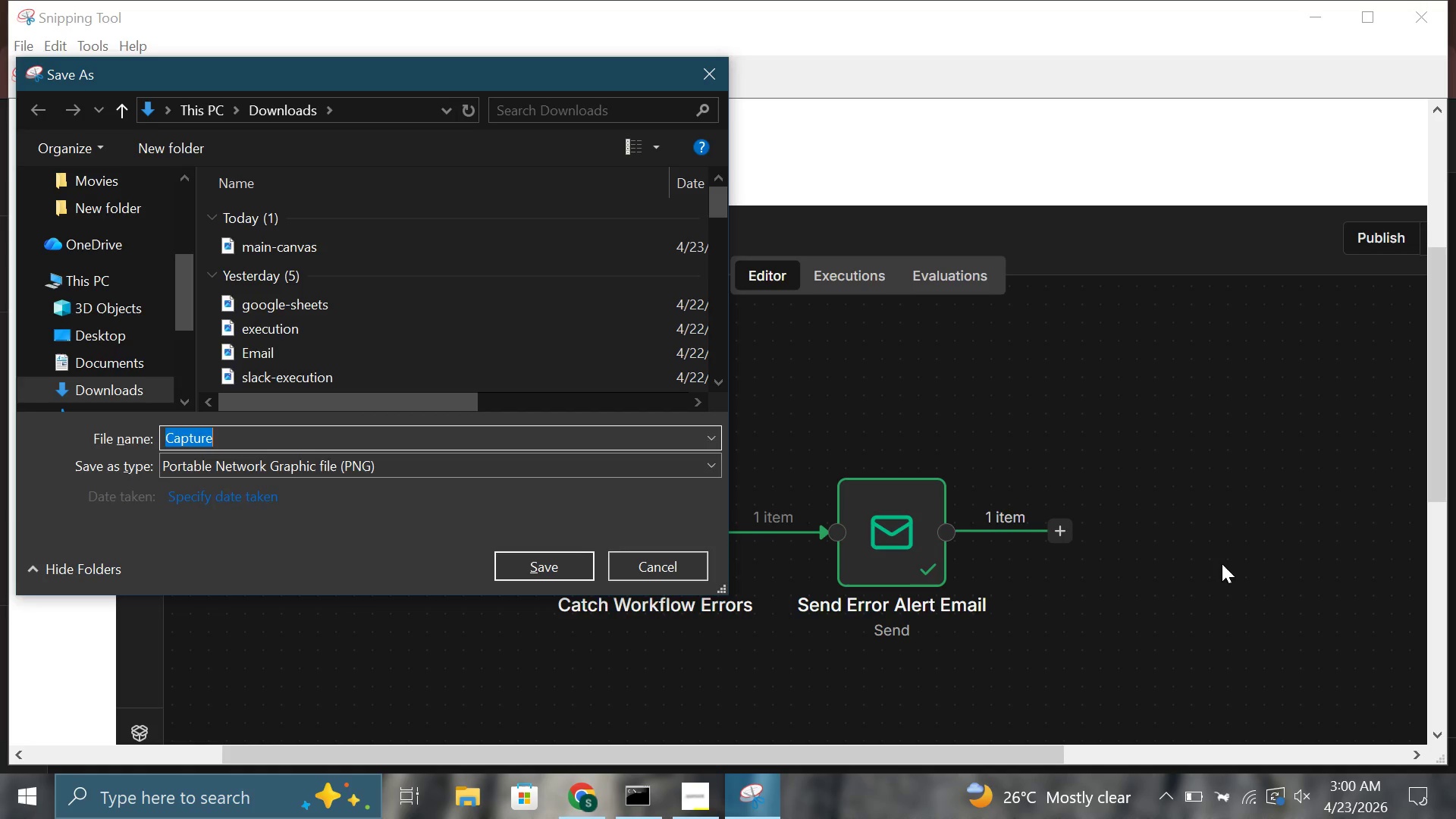 
type(Error-canvas)
 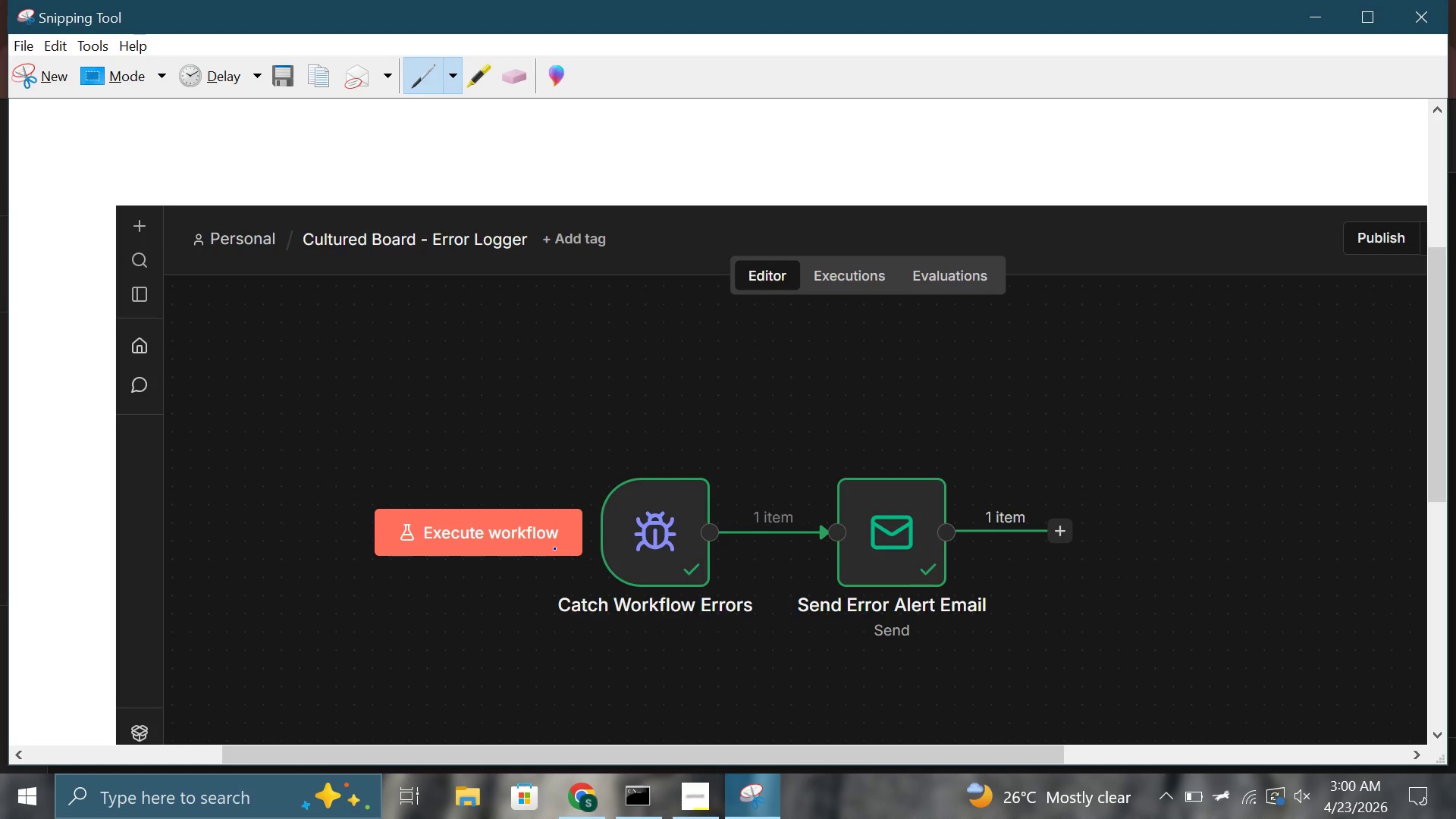 
wait(14.53)
 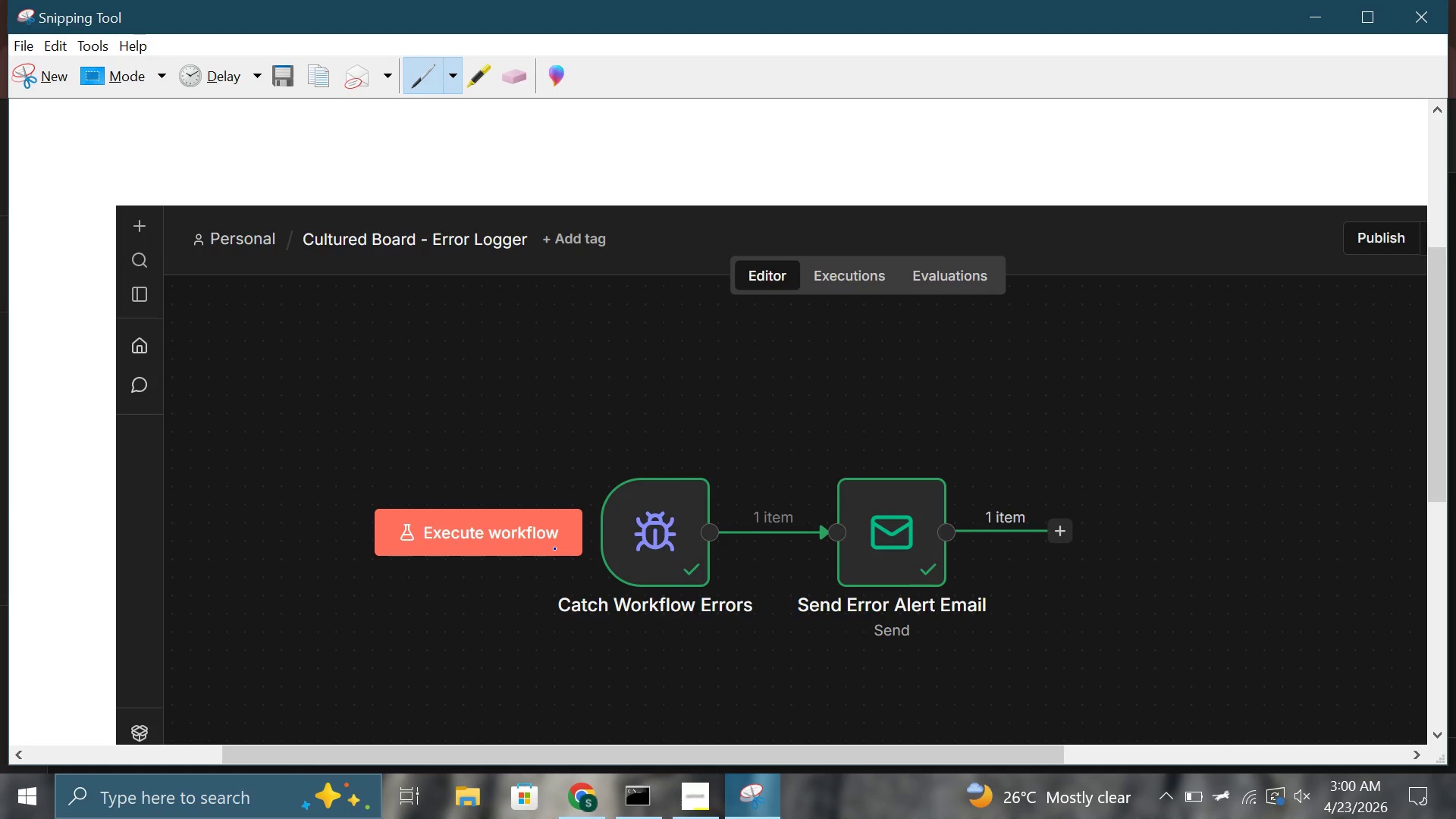 
left_click([1318, 7])
 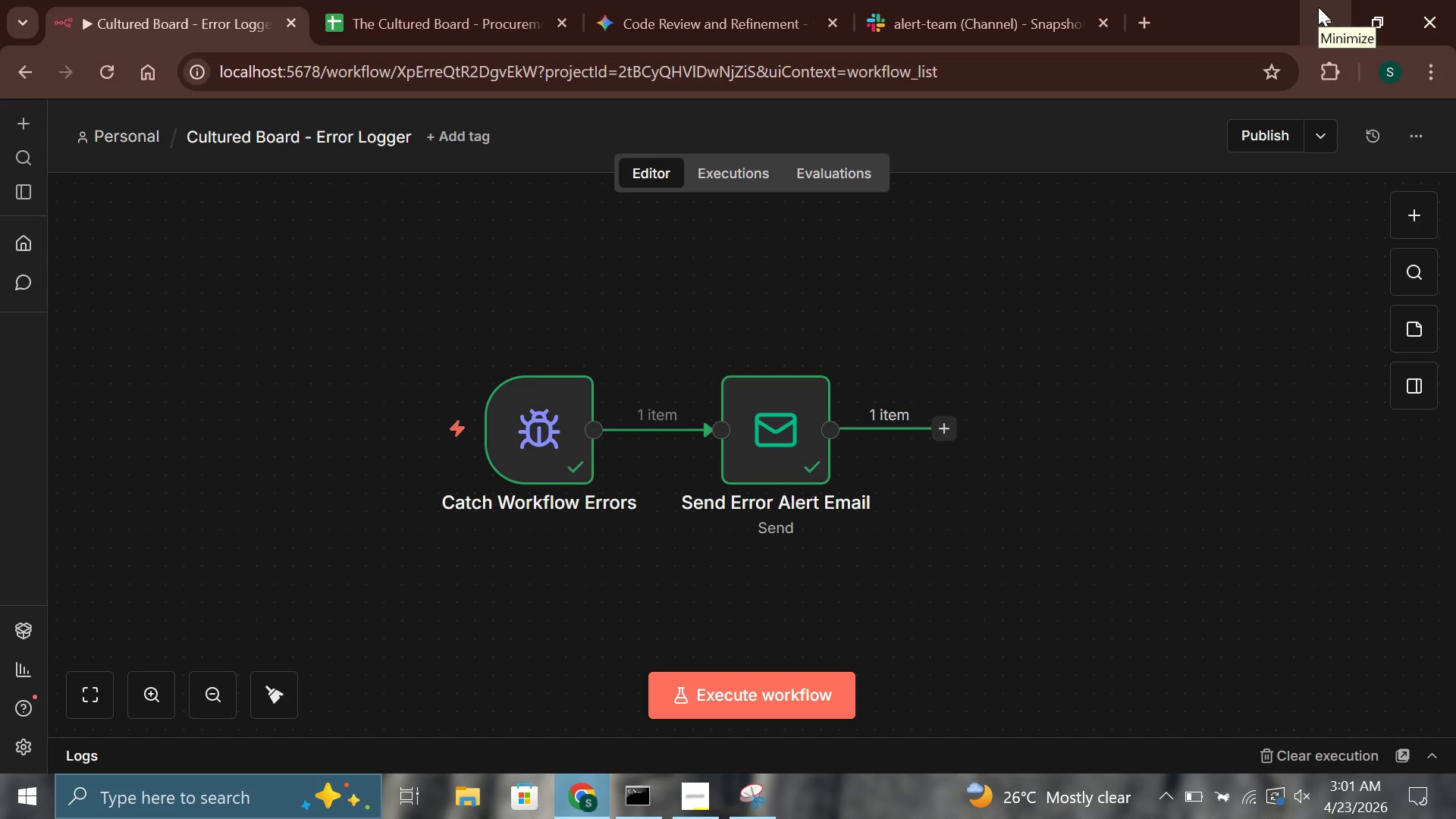 
wait(8.5)
 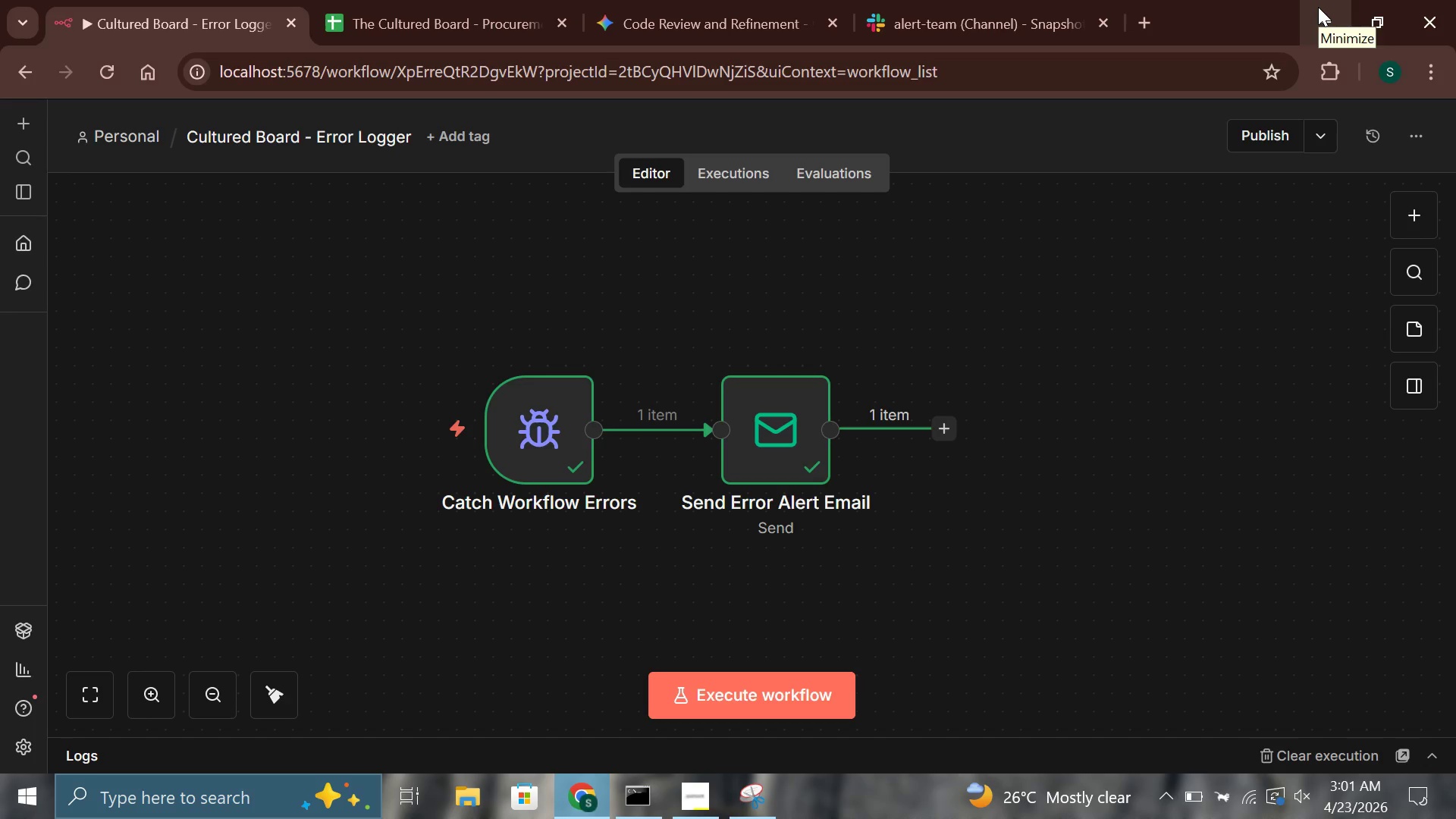 
left_click([1259, 139])
 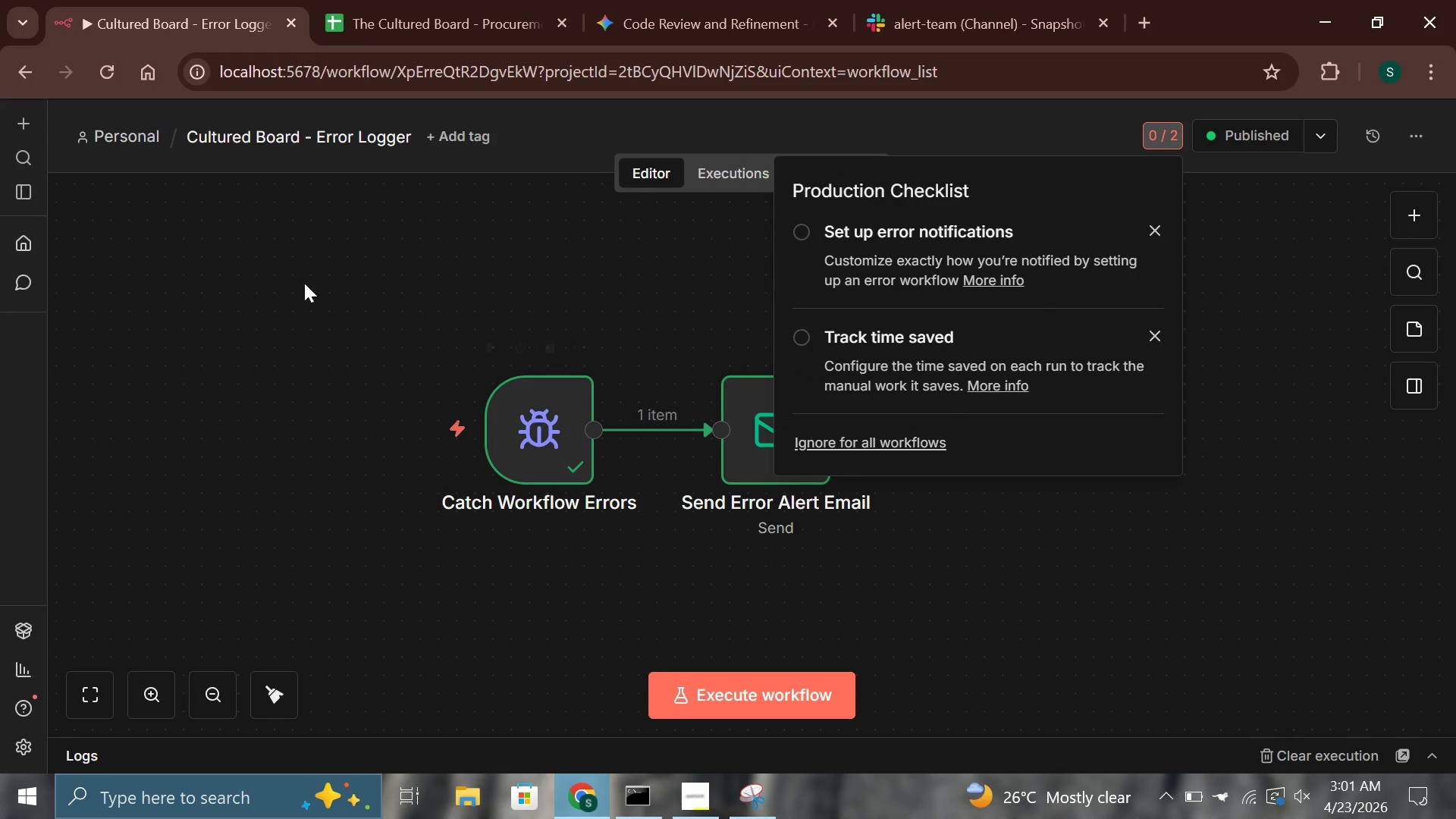 
left_click([124, 130])
 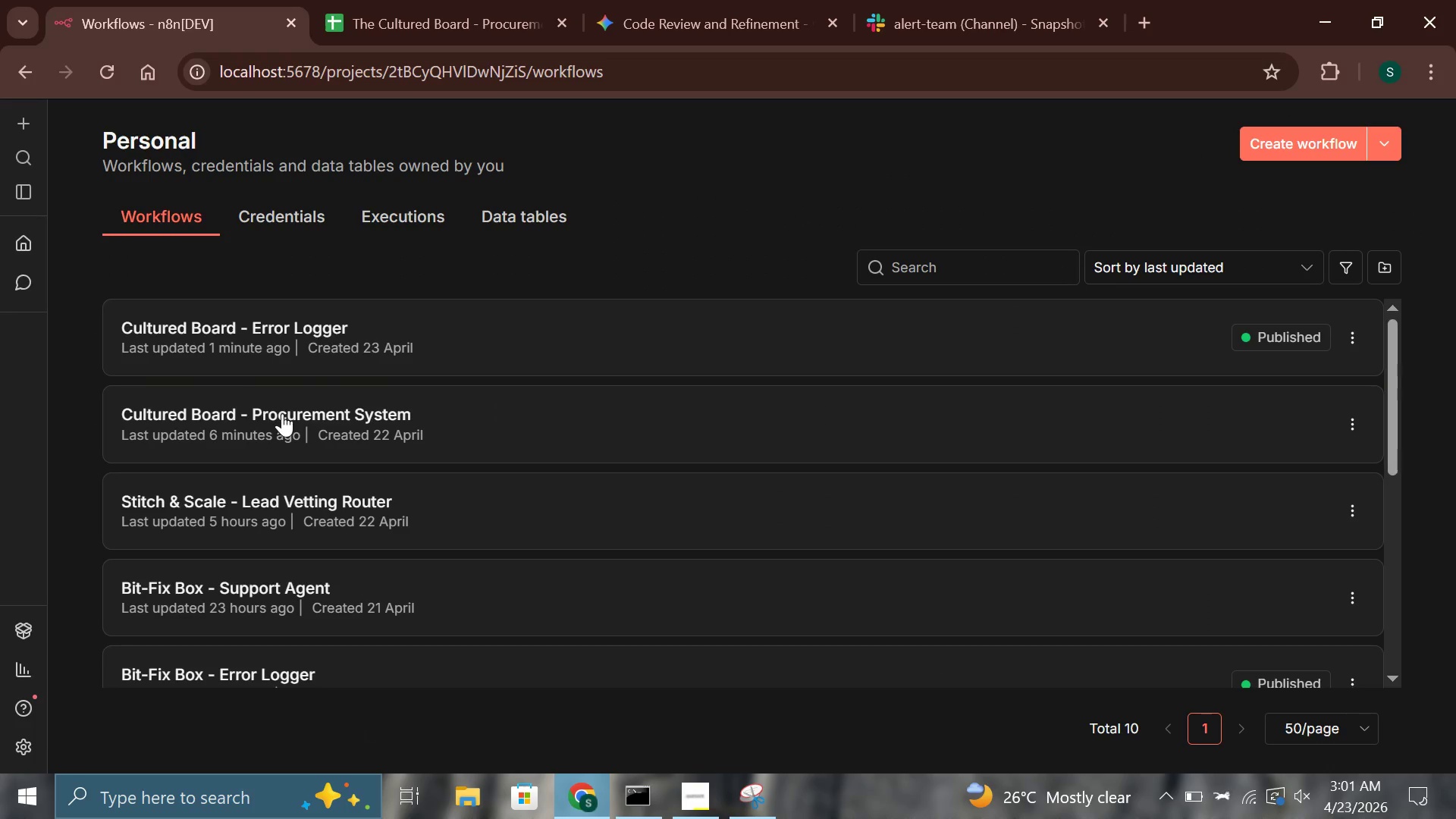 
left_click([281, 415])
 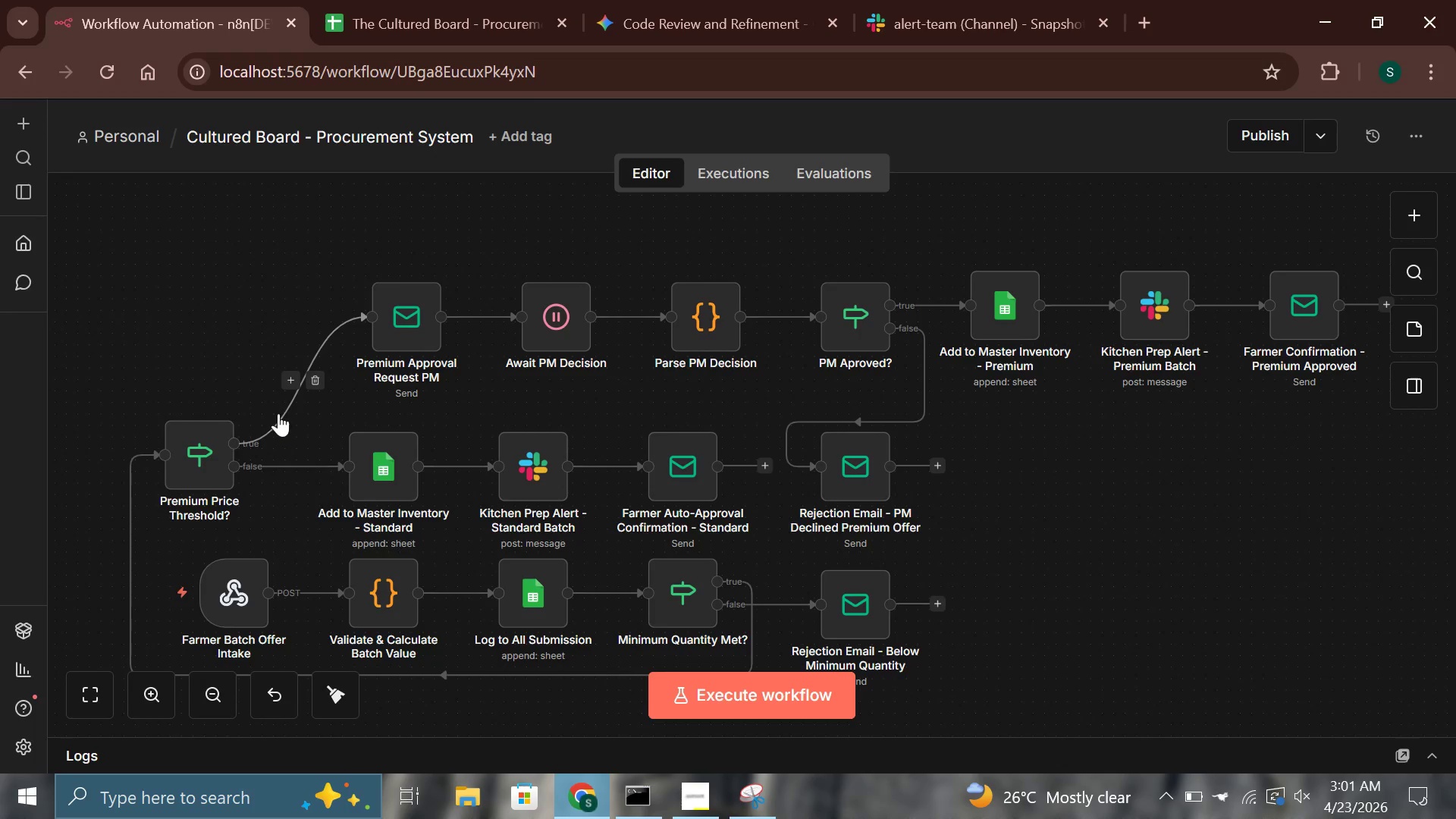 
wait(8.92)
 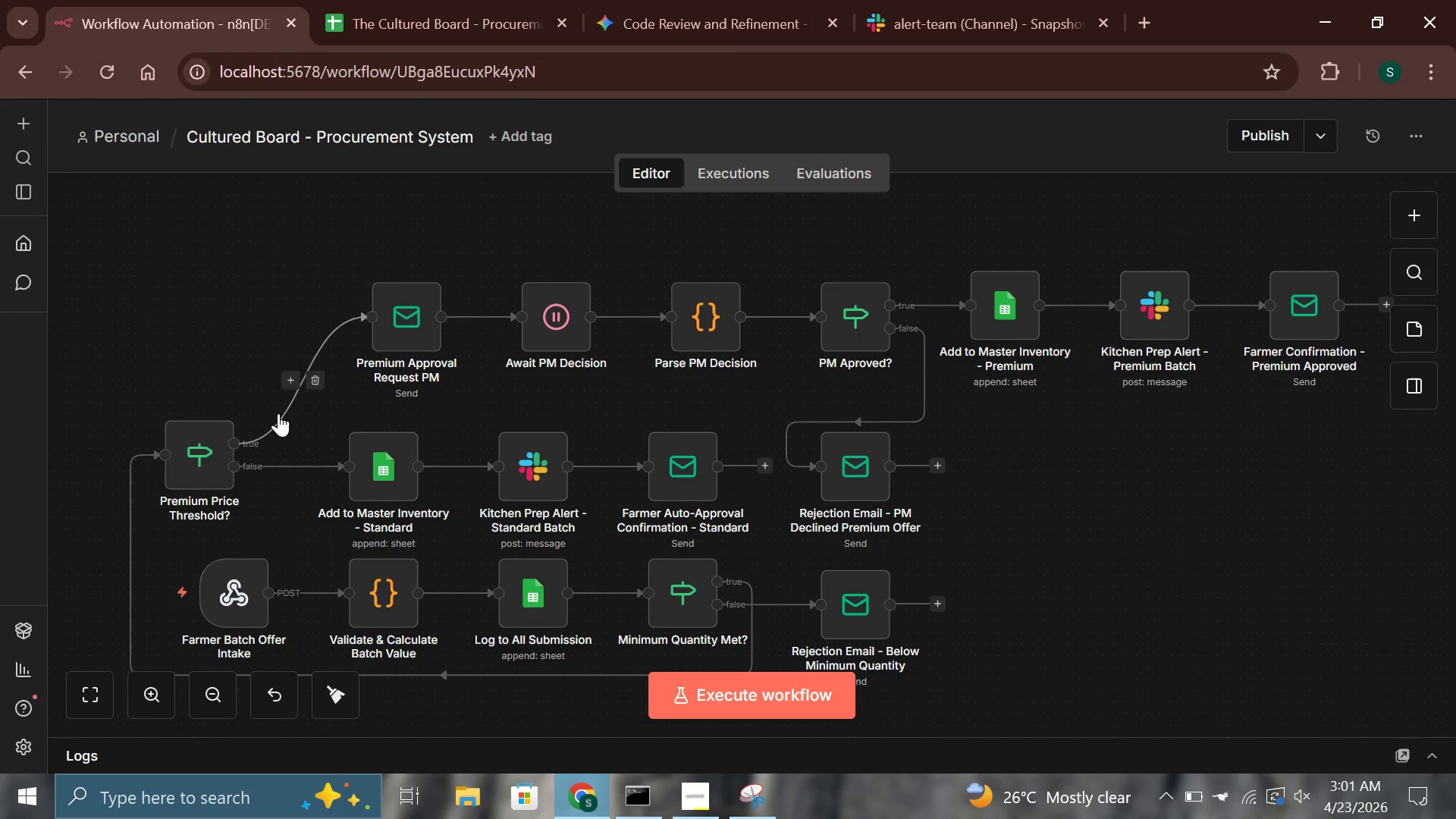 
left_click([1310, 426])
 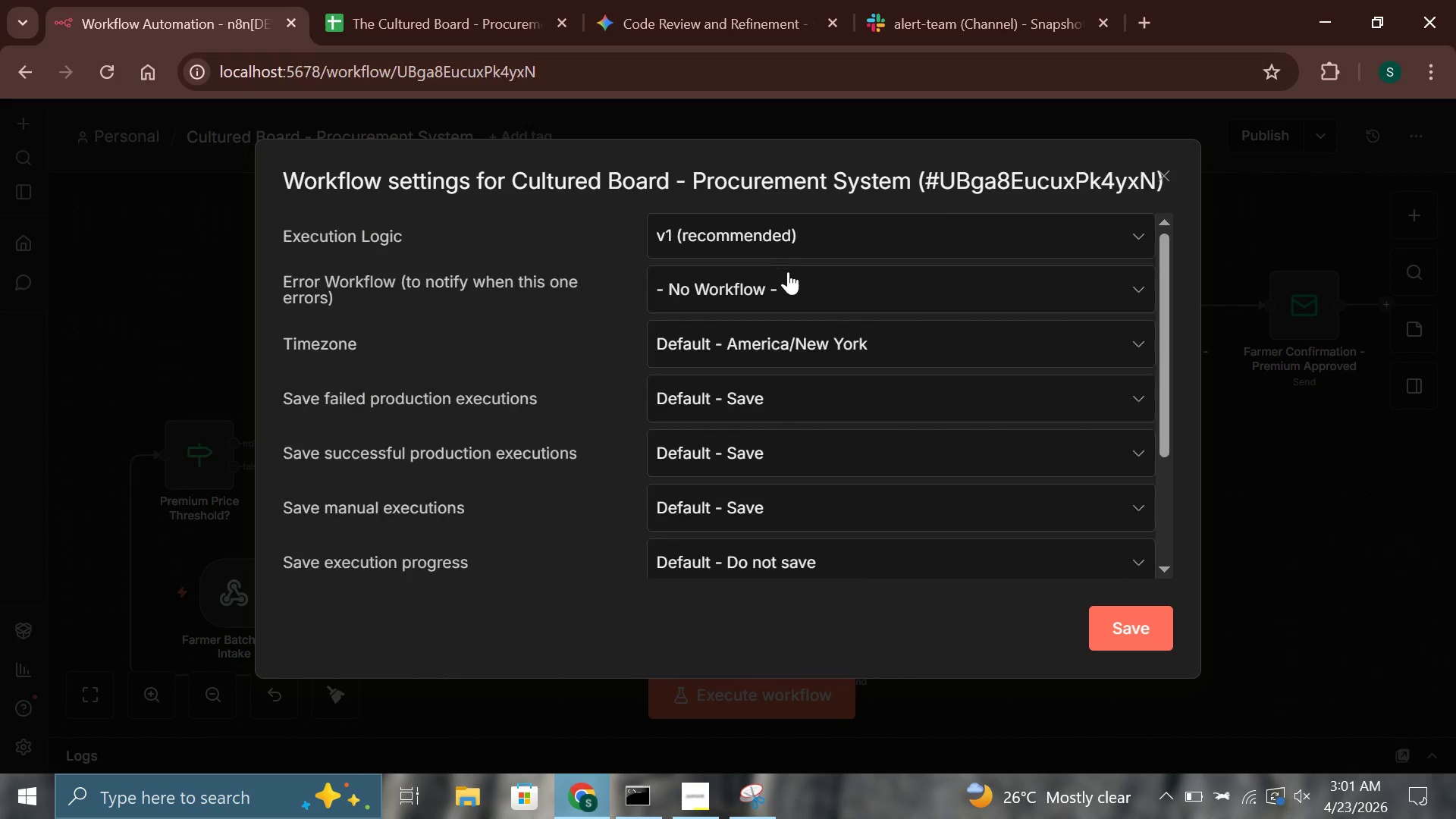 
left_click([785, 274])
 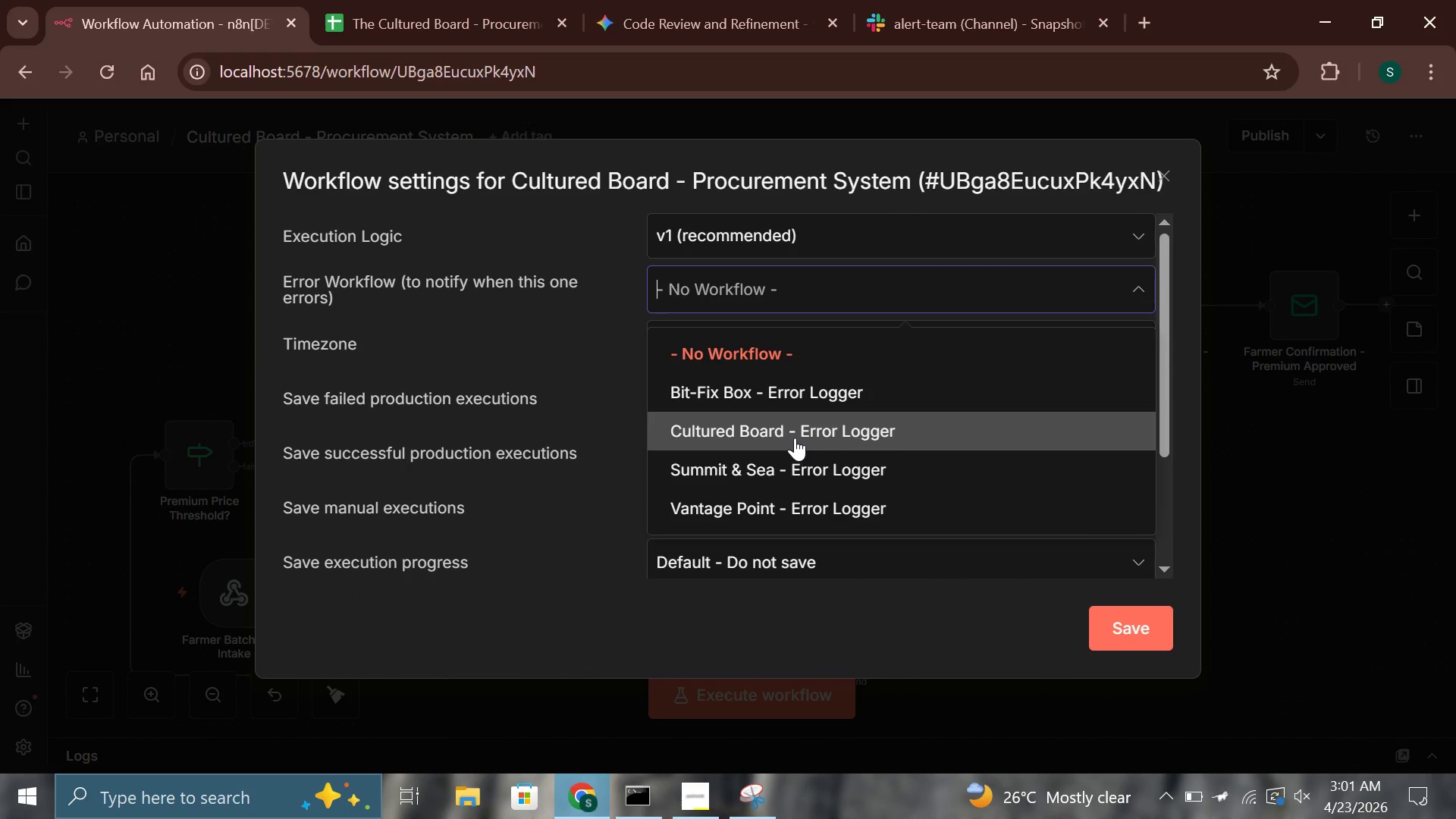 
left_click([801, 426])
 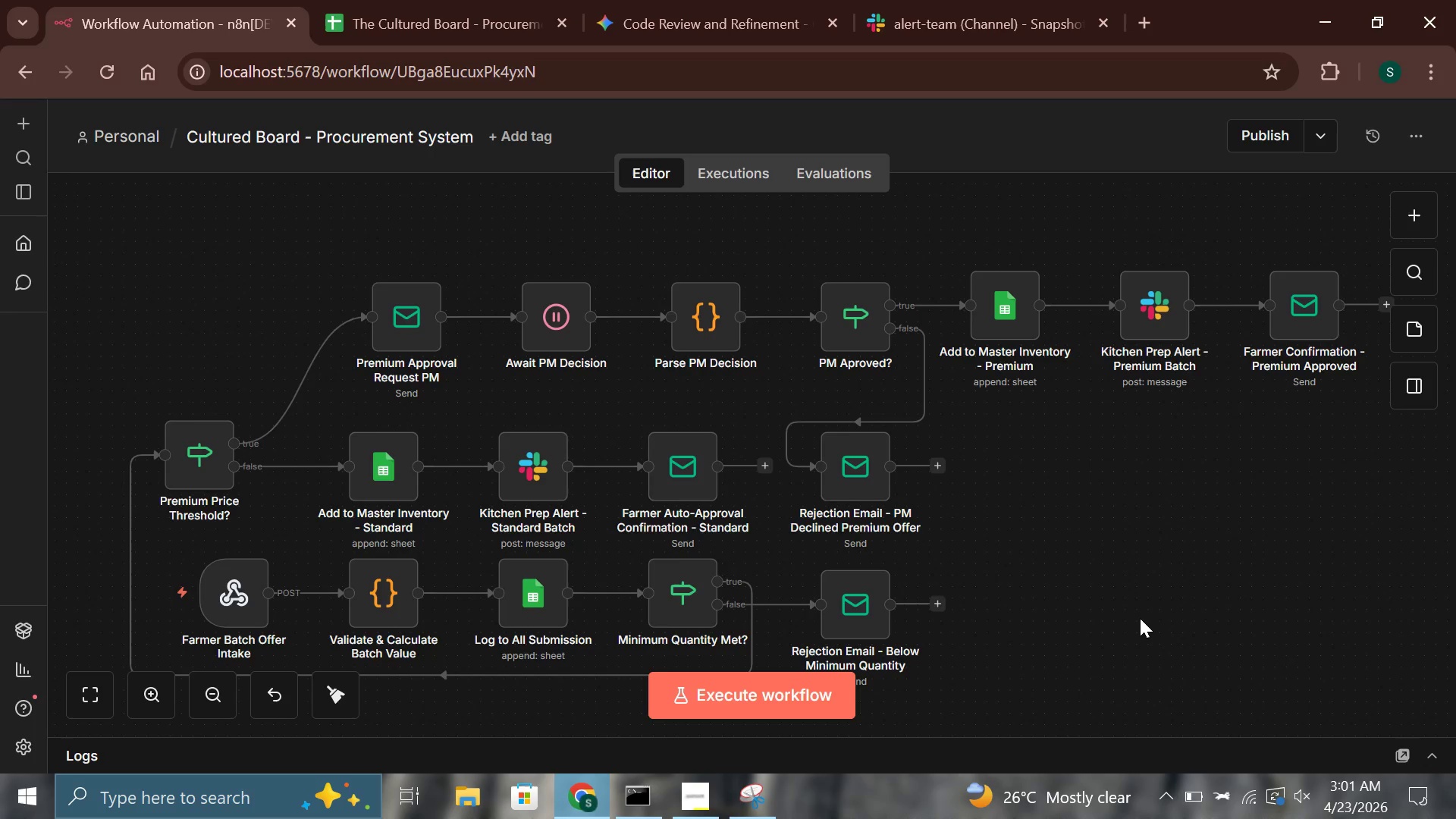 
wait(23.24)
 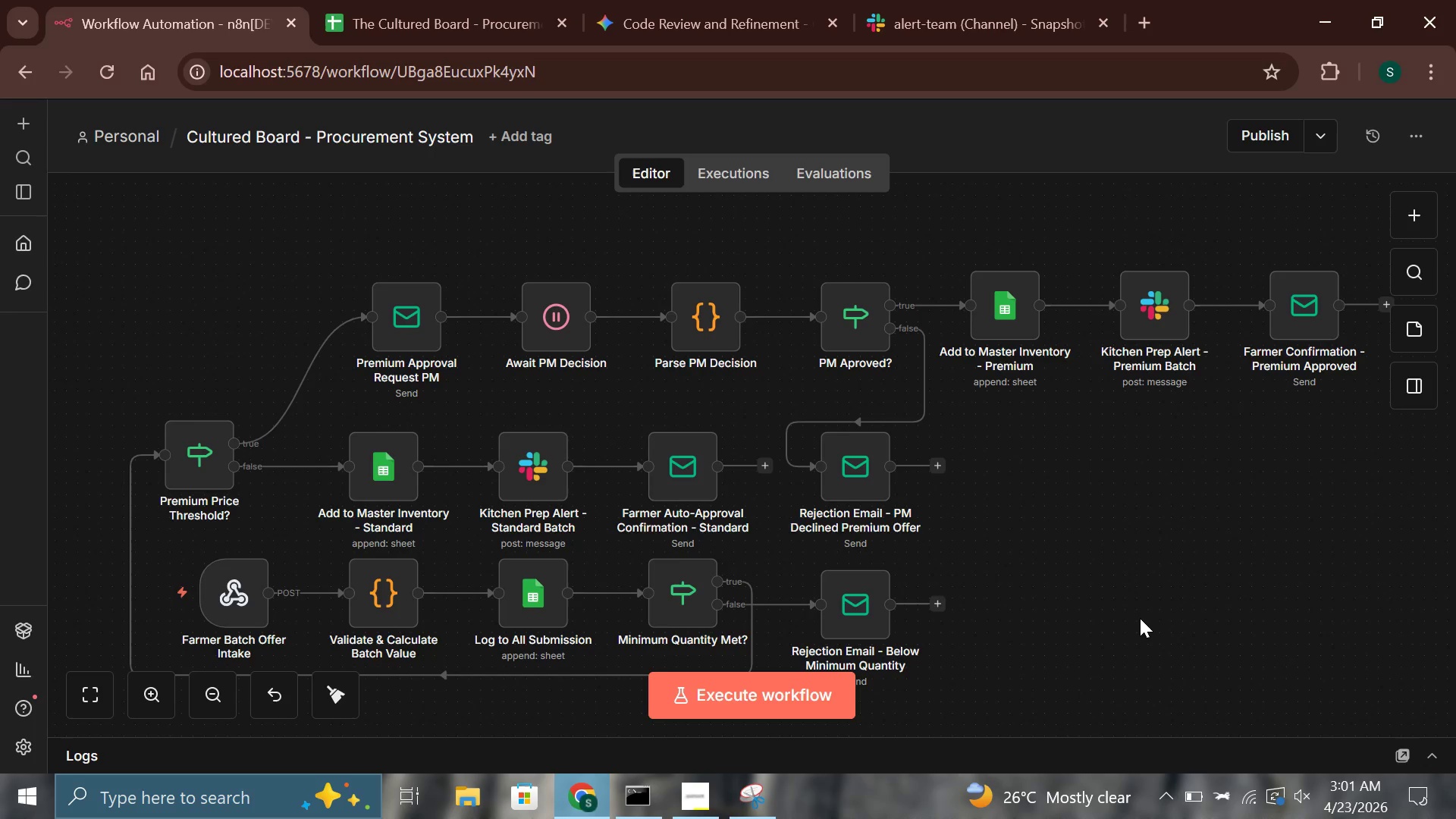 
left_click([1147, 11])
 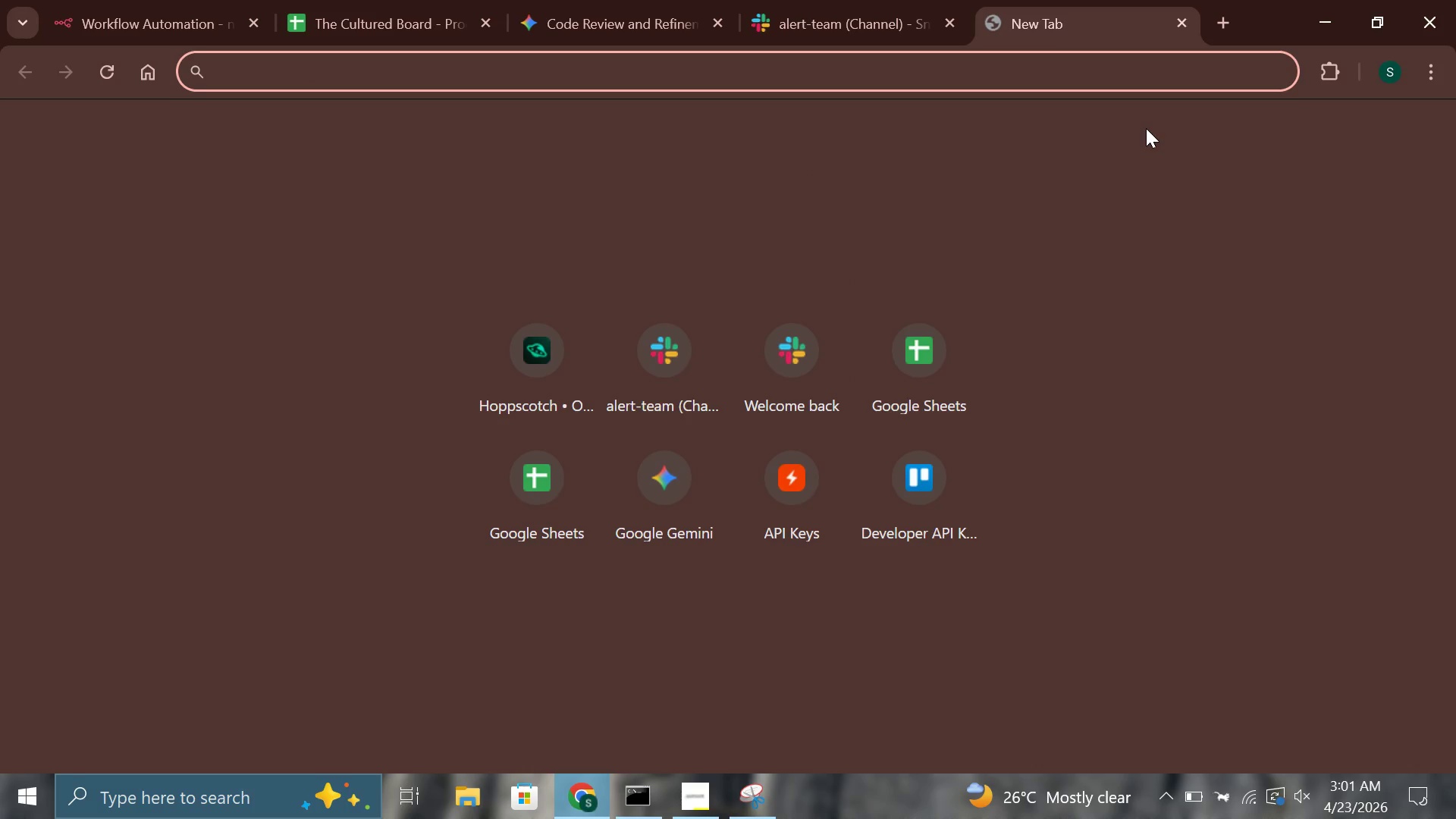 
type(hopp)
 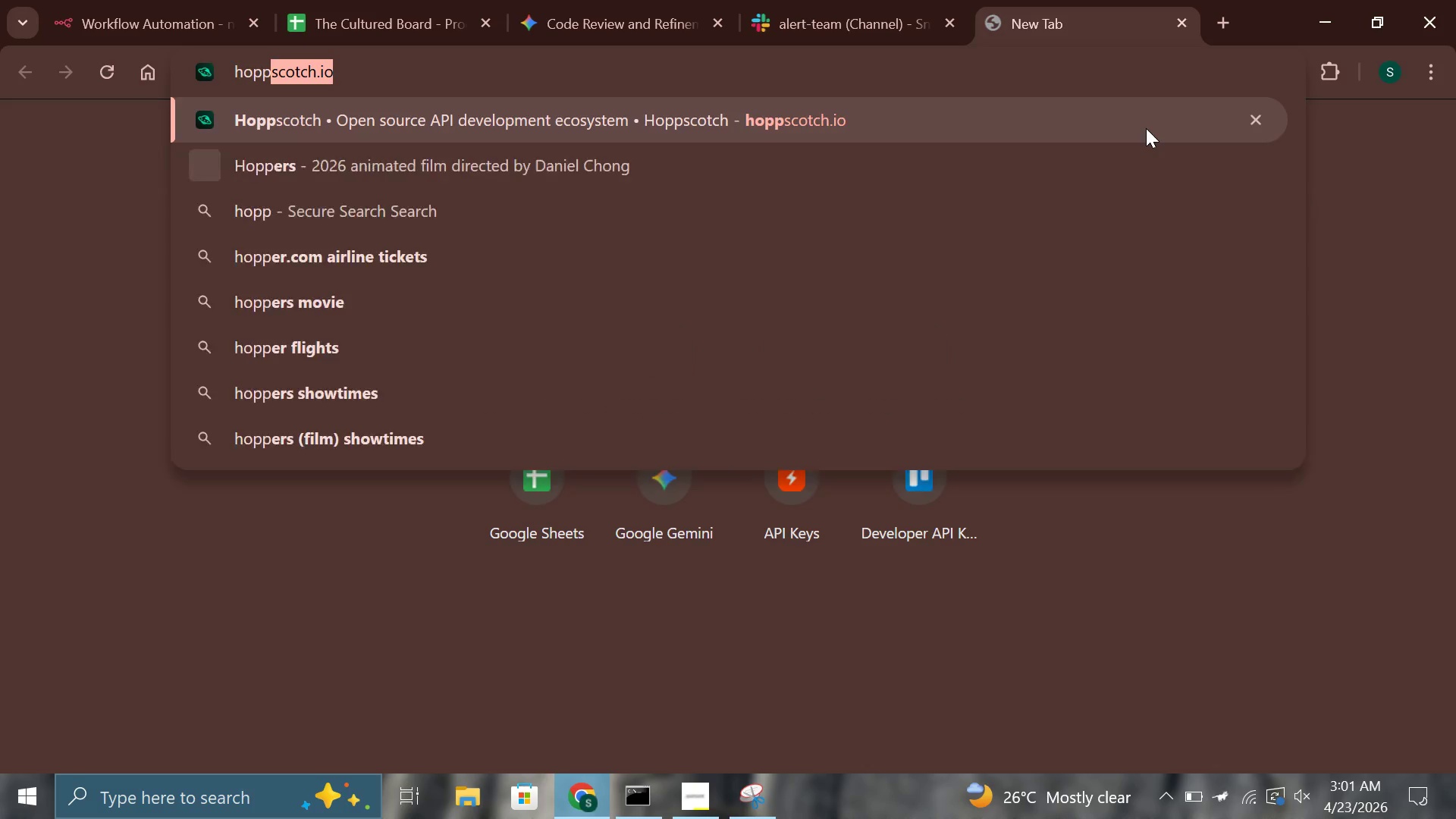 
key(Enter)
 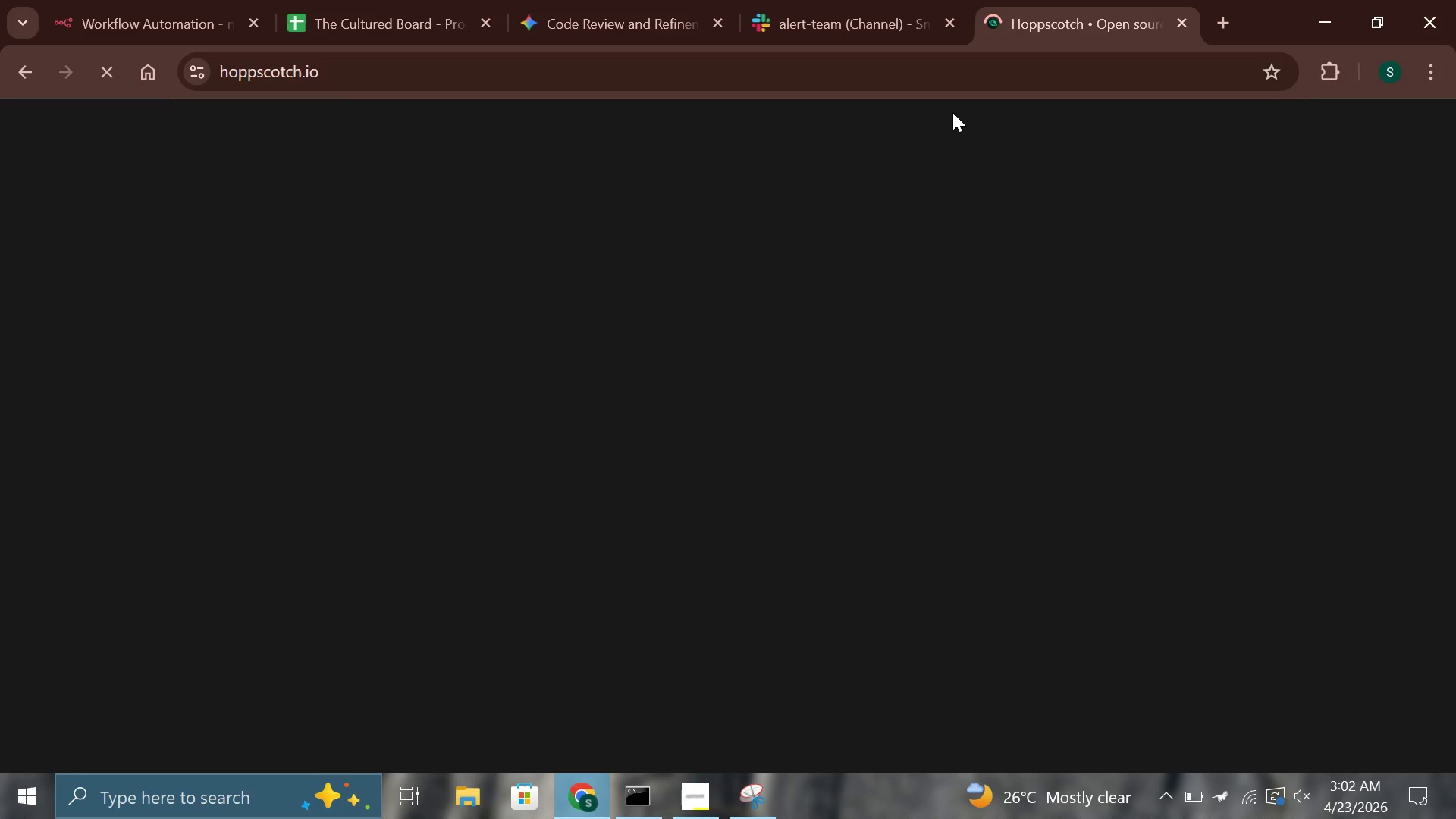 
left_click_drag(start_coordinate=[1050, 16], to_coordinate=[365, 0])
 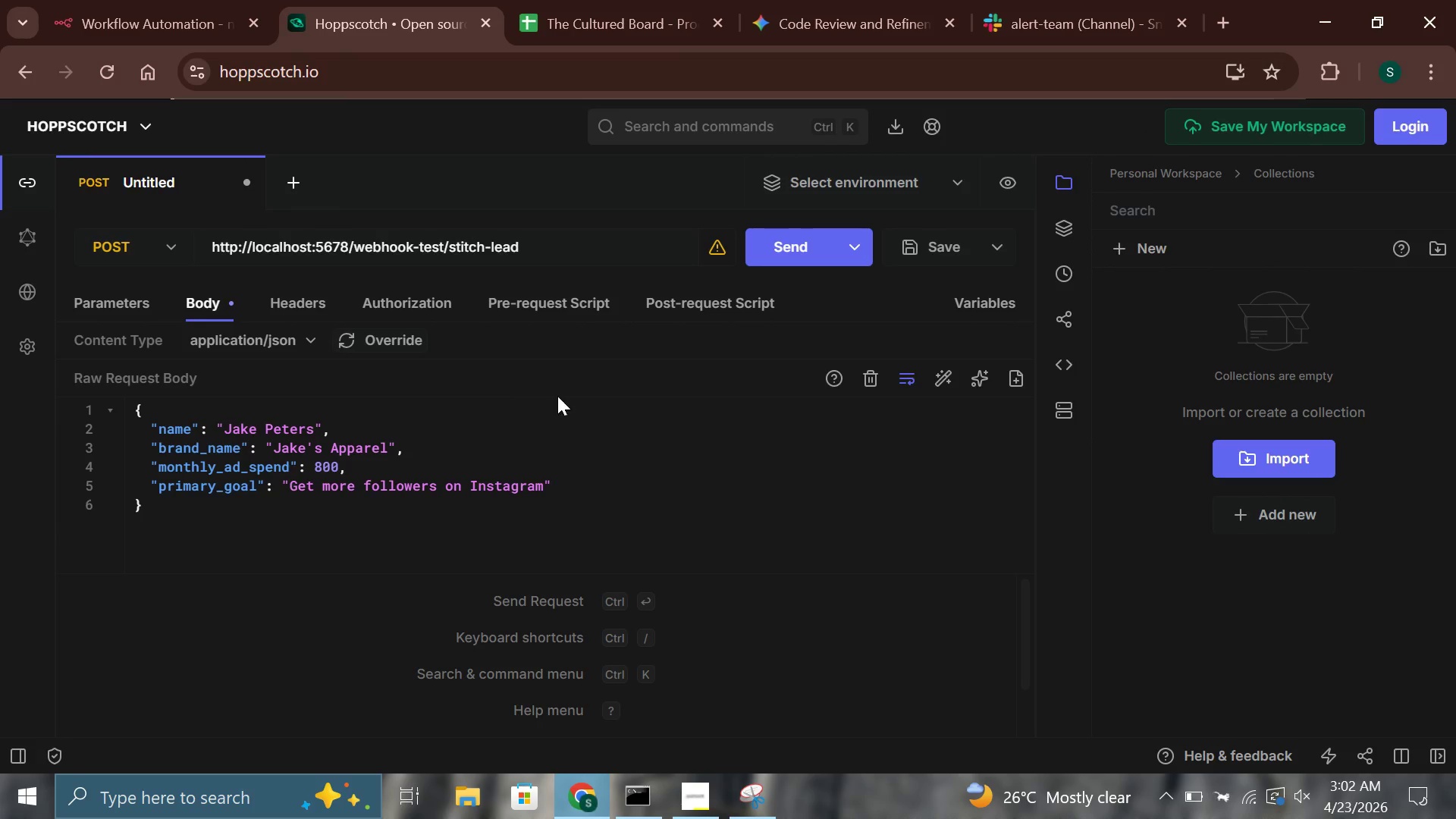 
left_click([571, 444])
 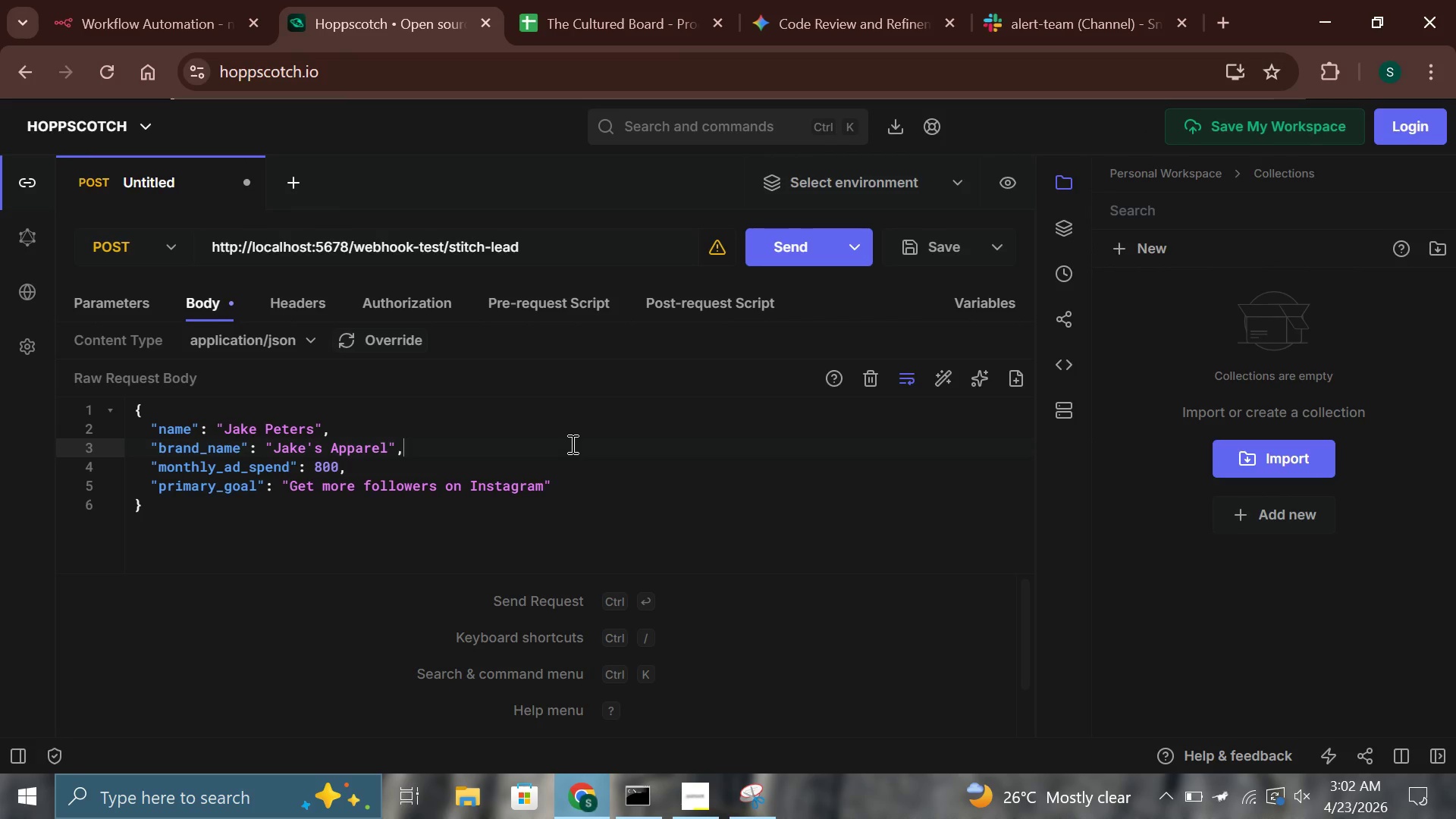 
key(Control+A)
 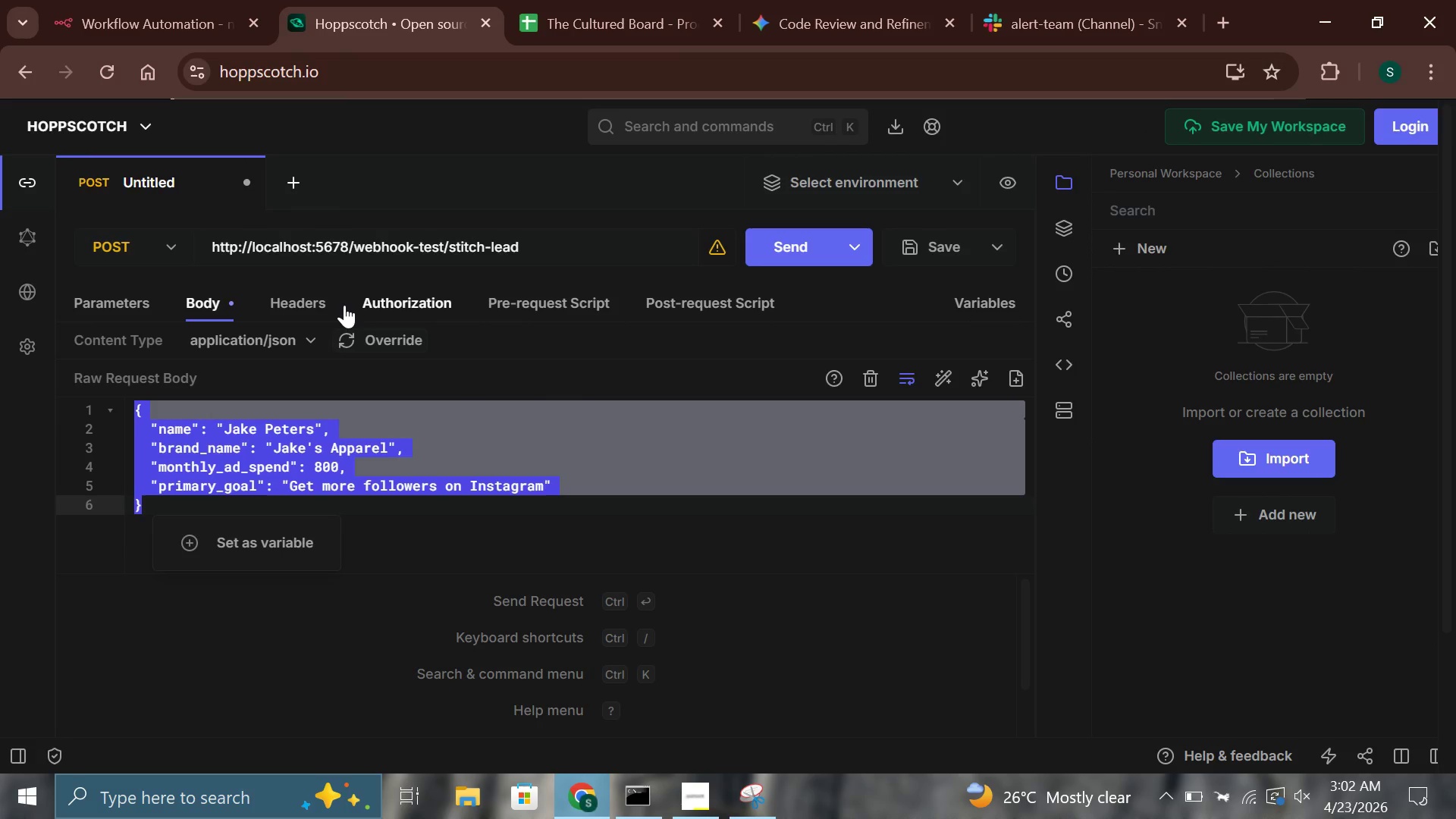 
key(Backspace)
 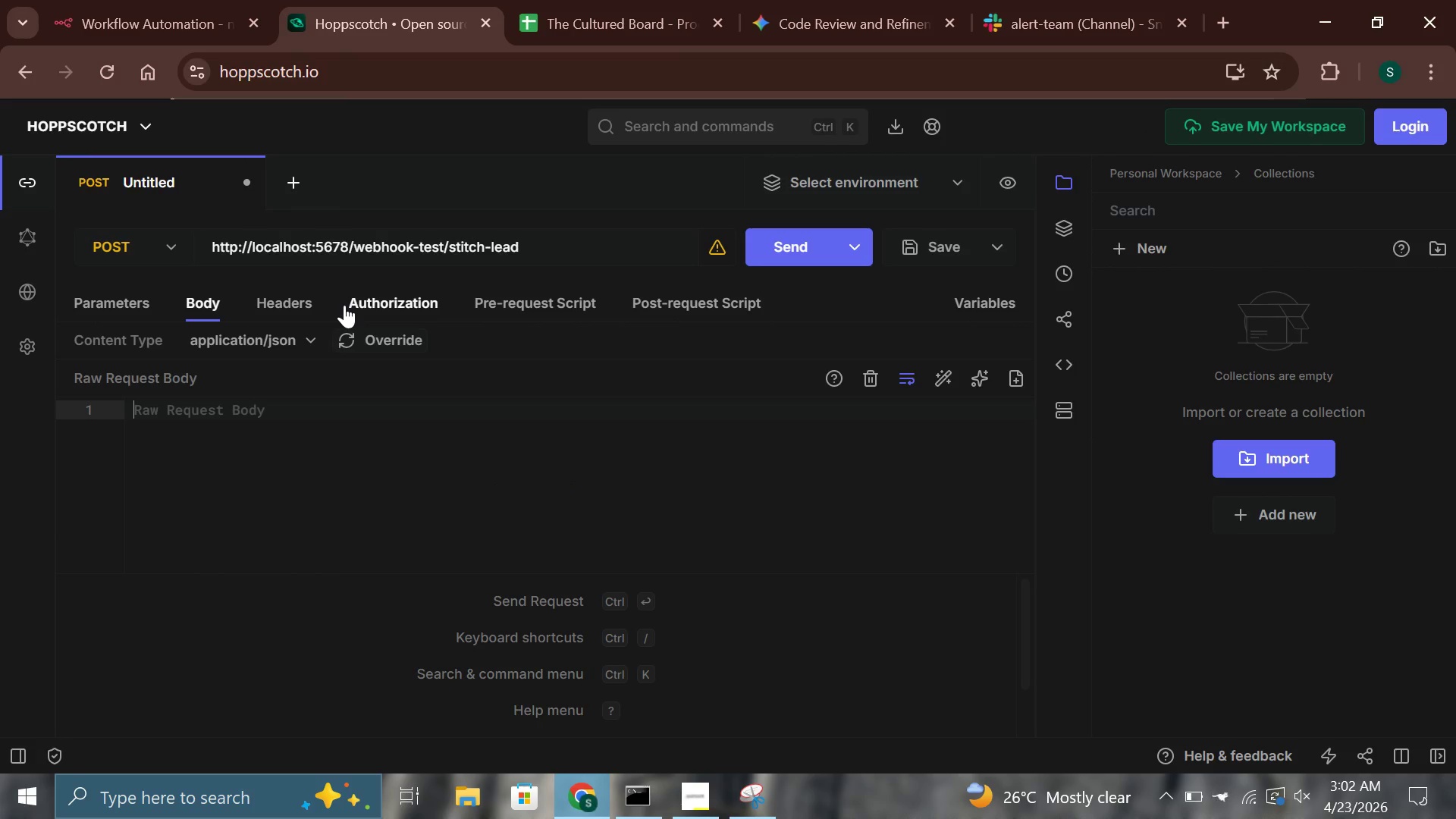 
key(Shift+BracketLeft)
 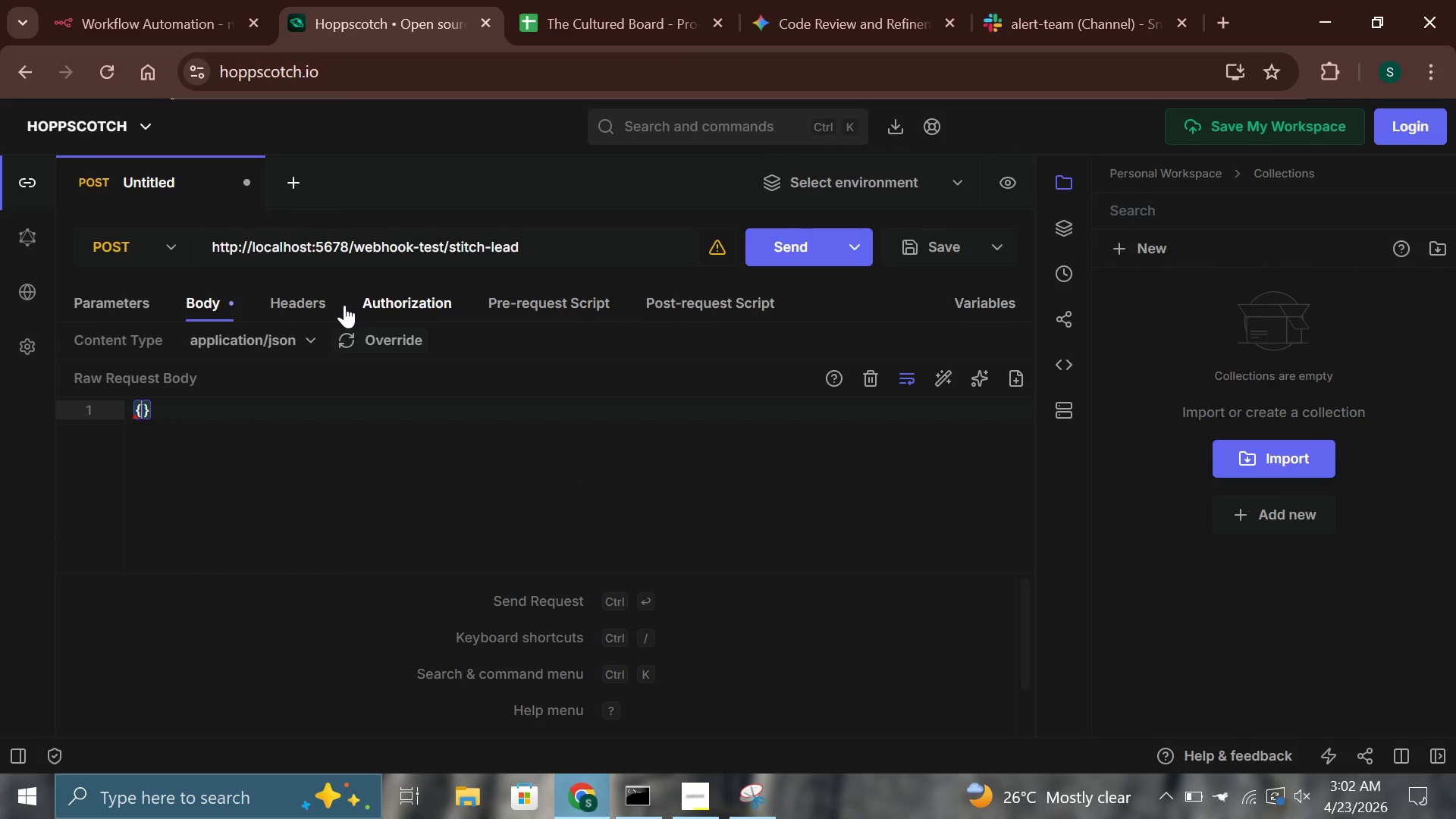 
key(Enter)
 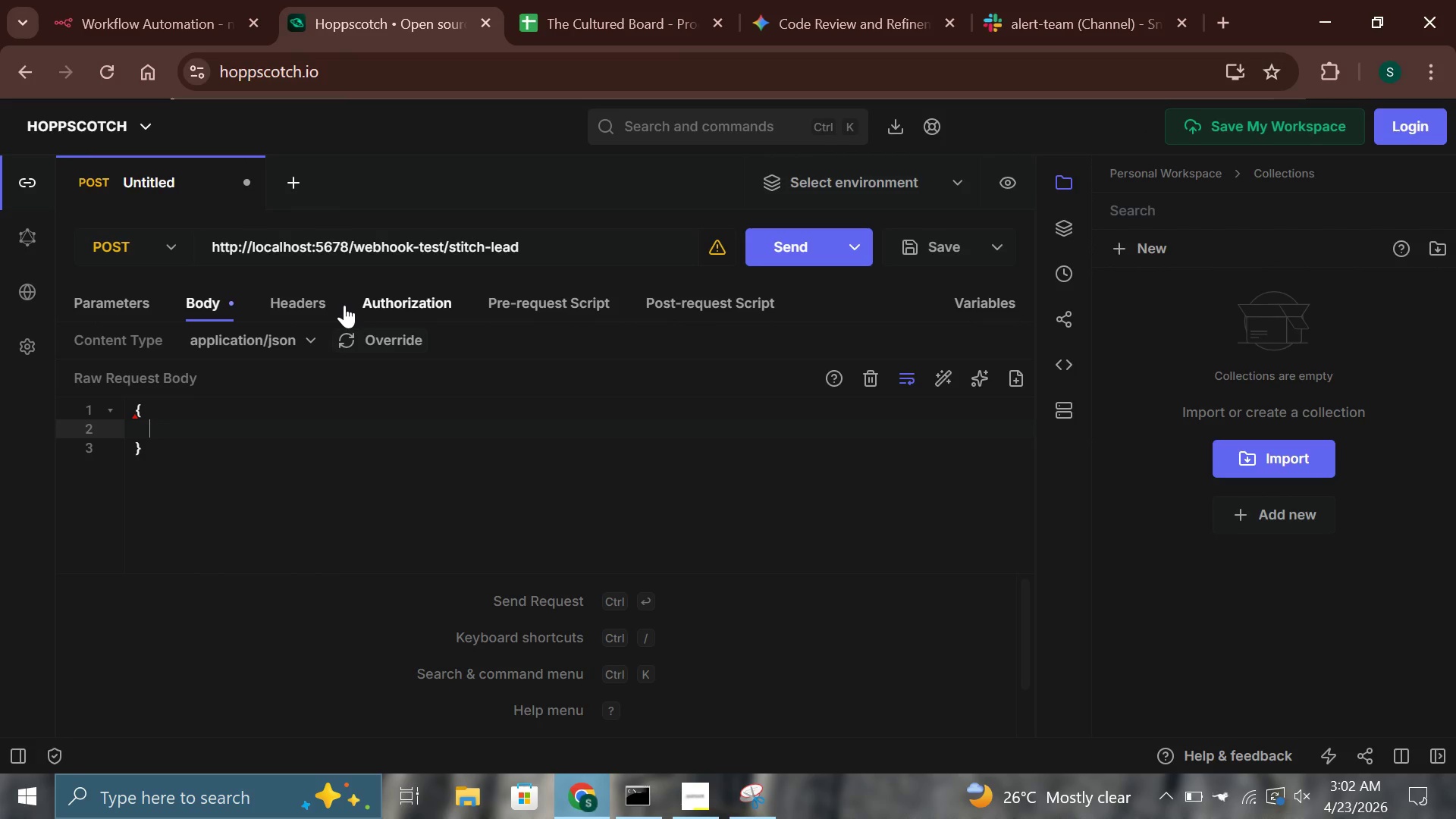 
type("creamery_name)
 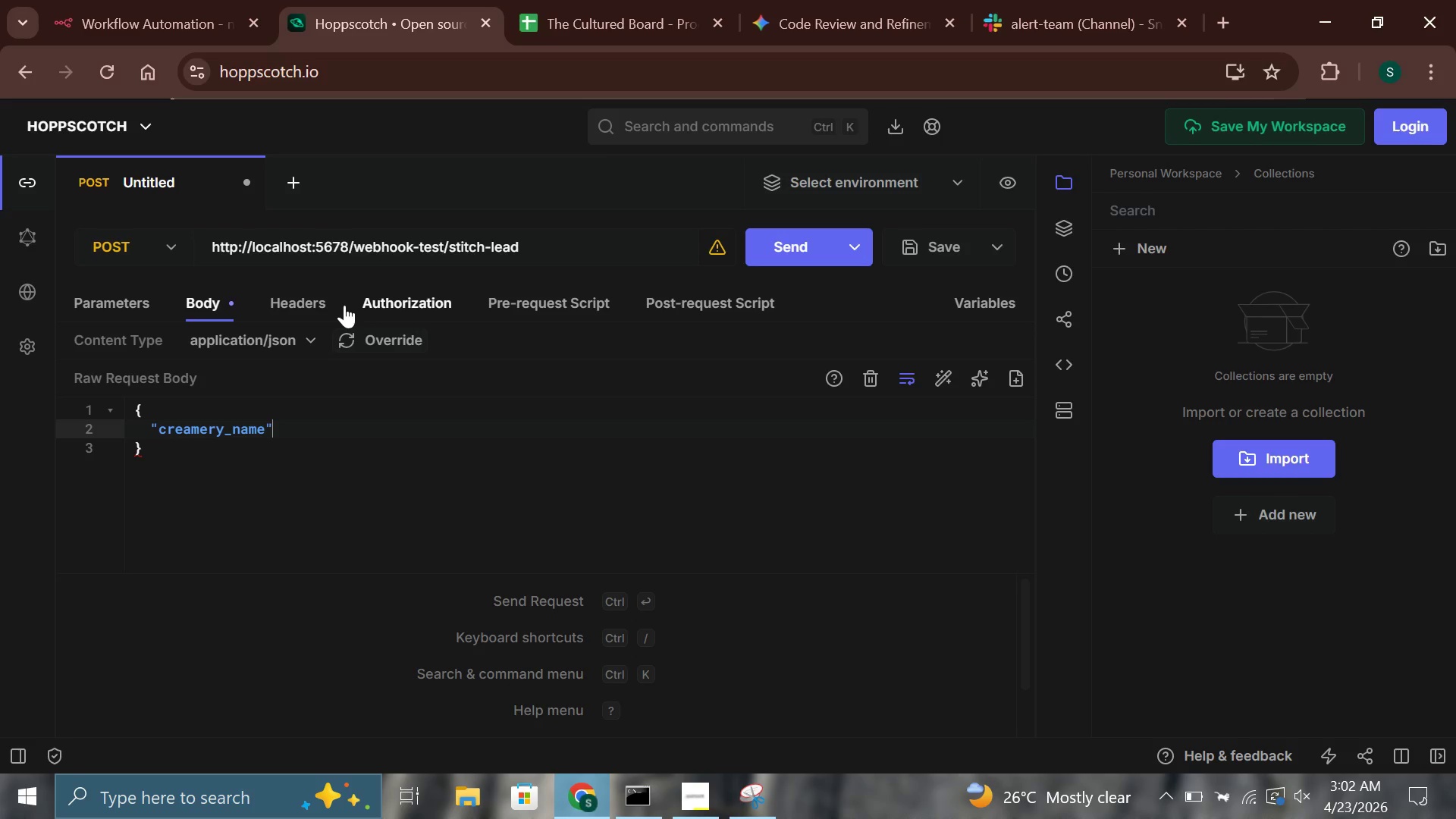 
 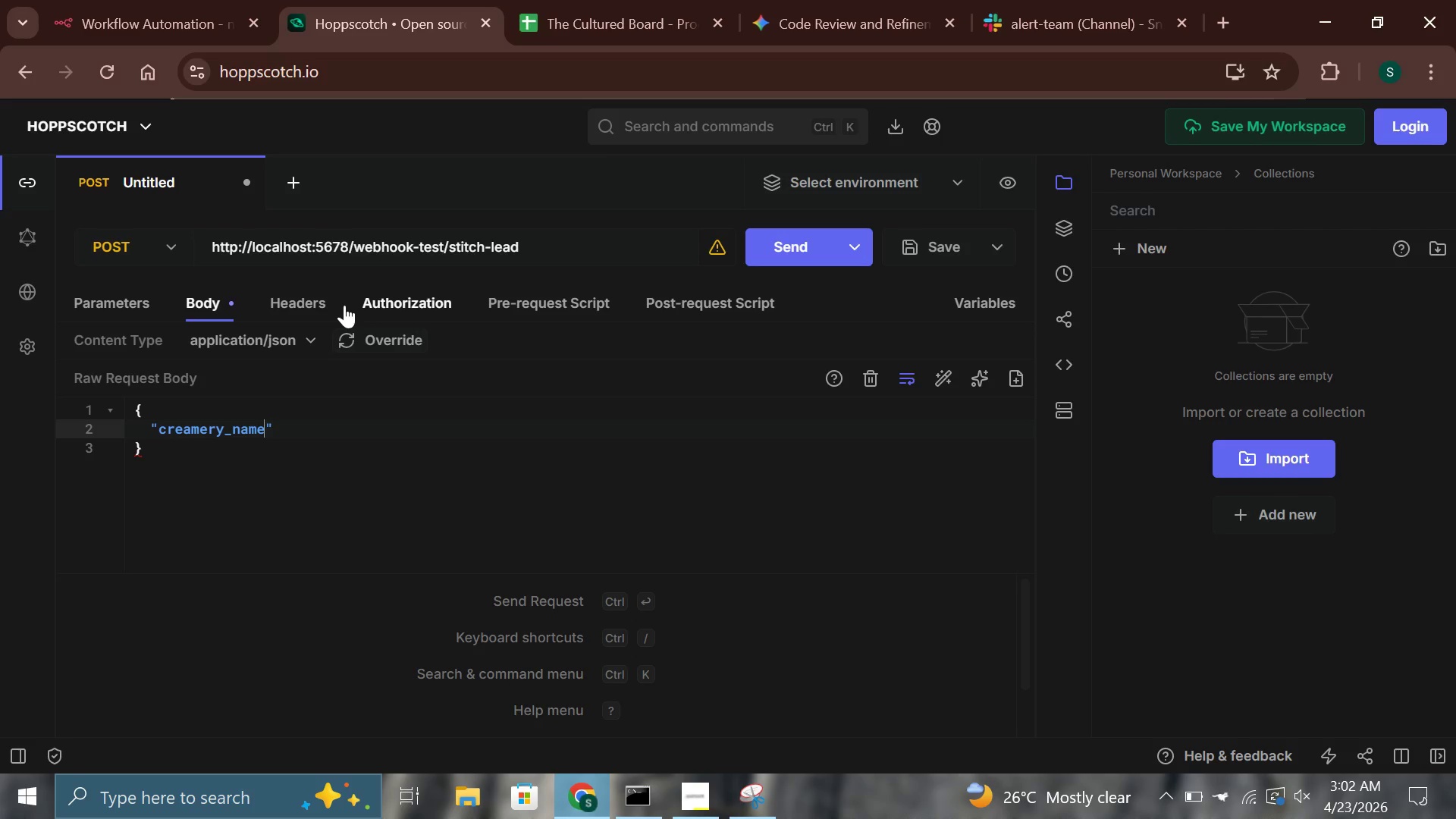 
key(ArrowRight)
 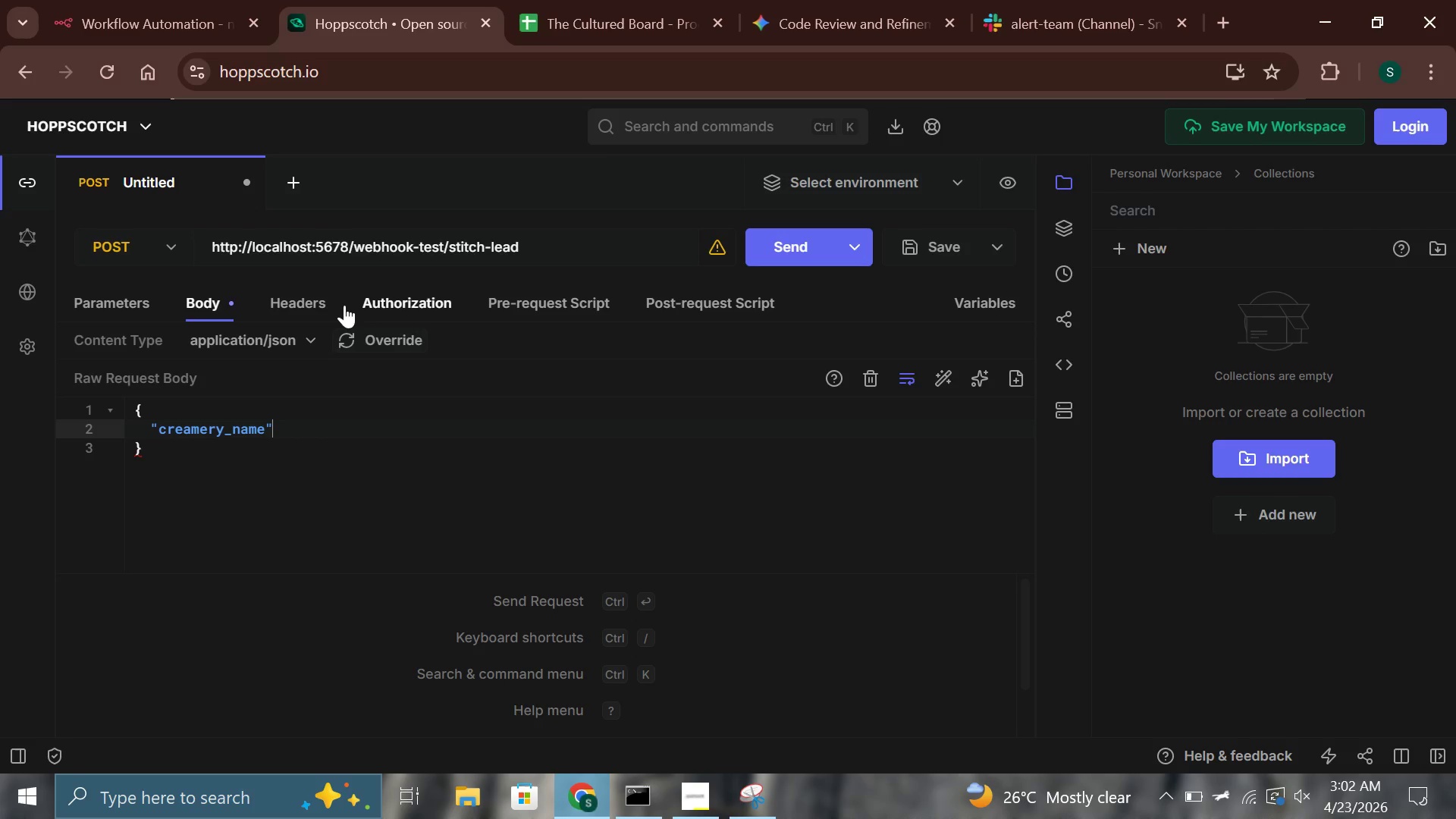 
type(: "Hillside Dairy Co.)
 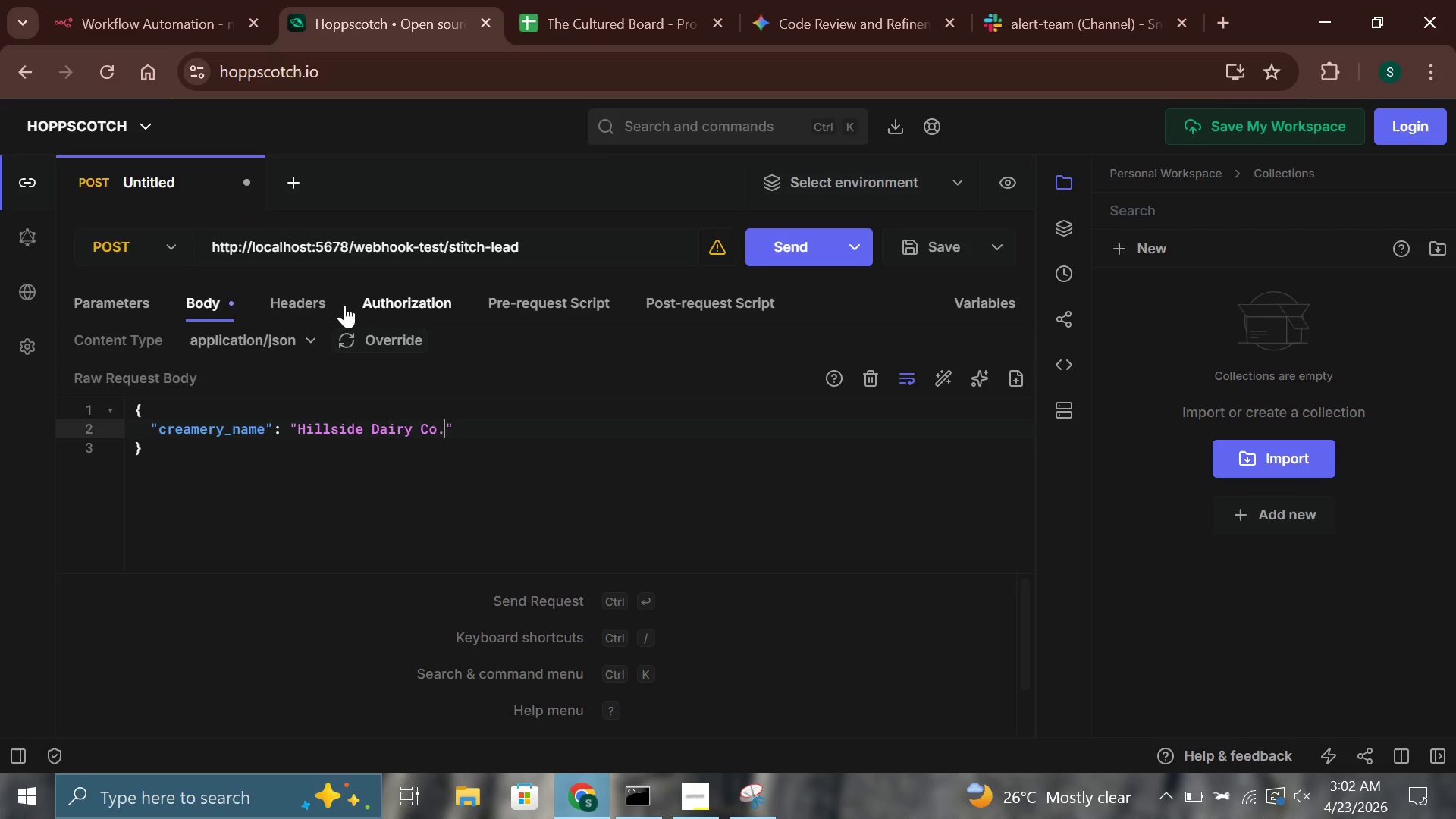 
key(ArrowRight)
 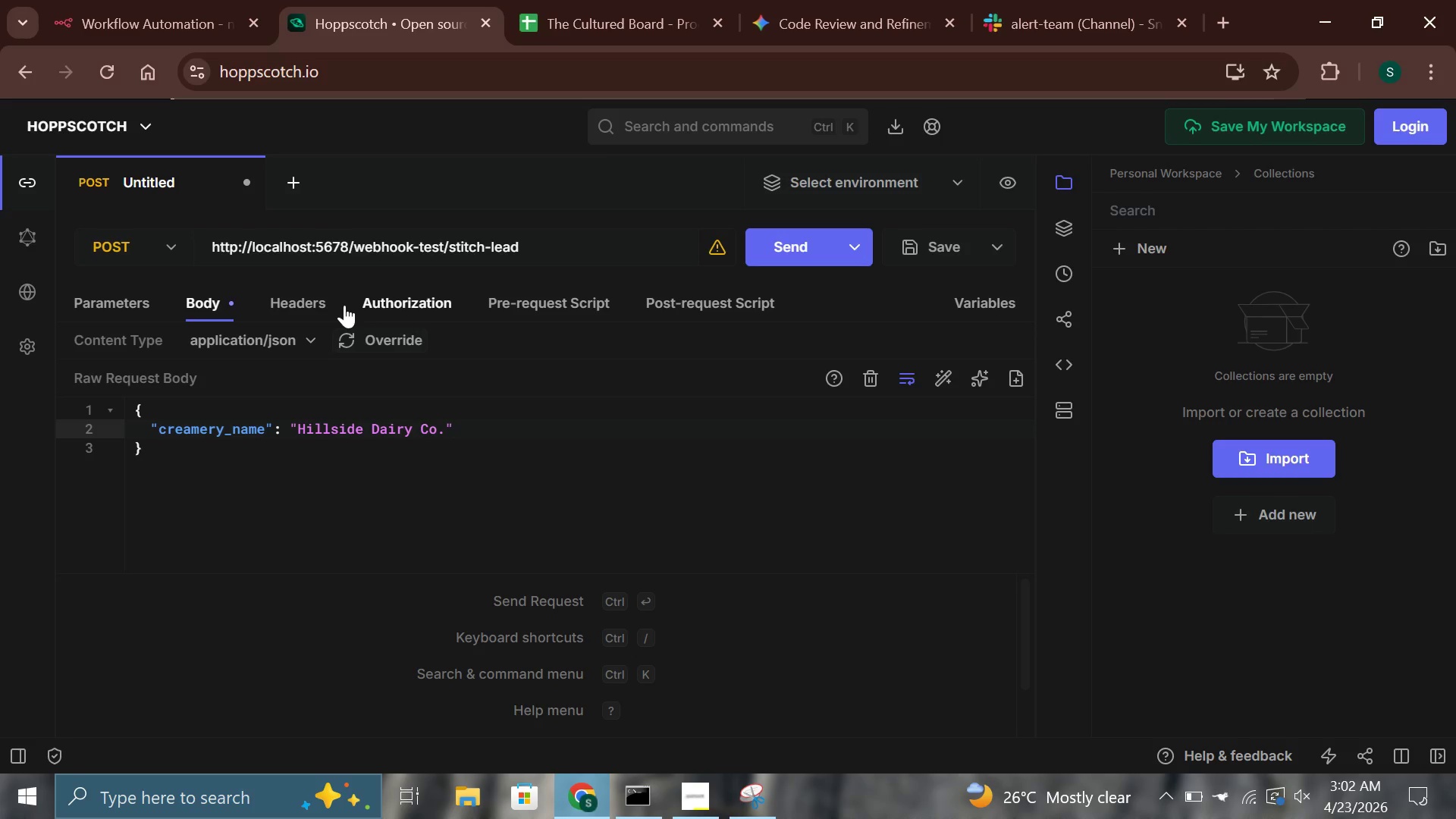 
key(Comma)
 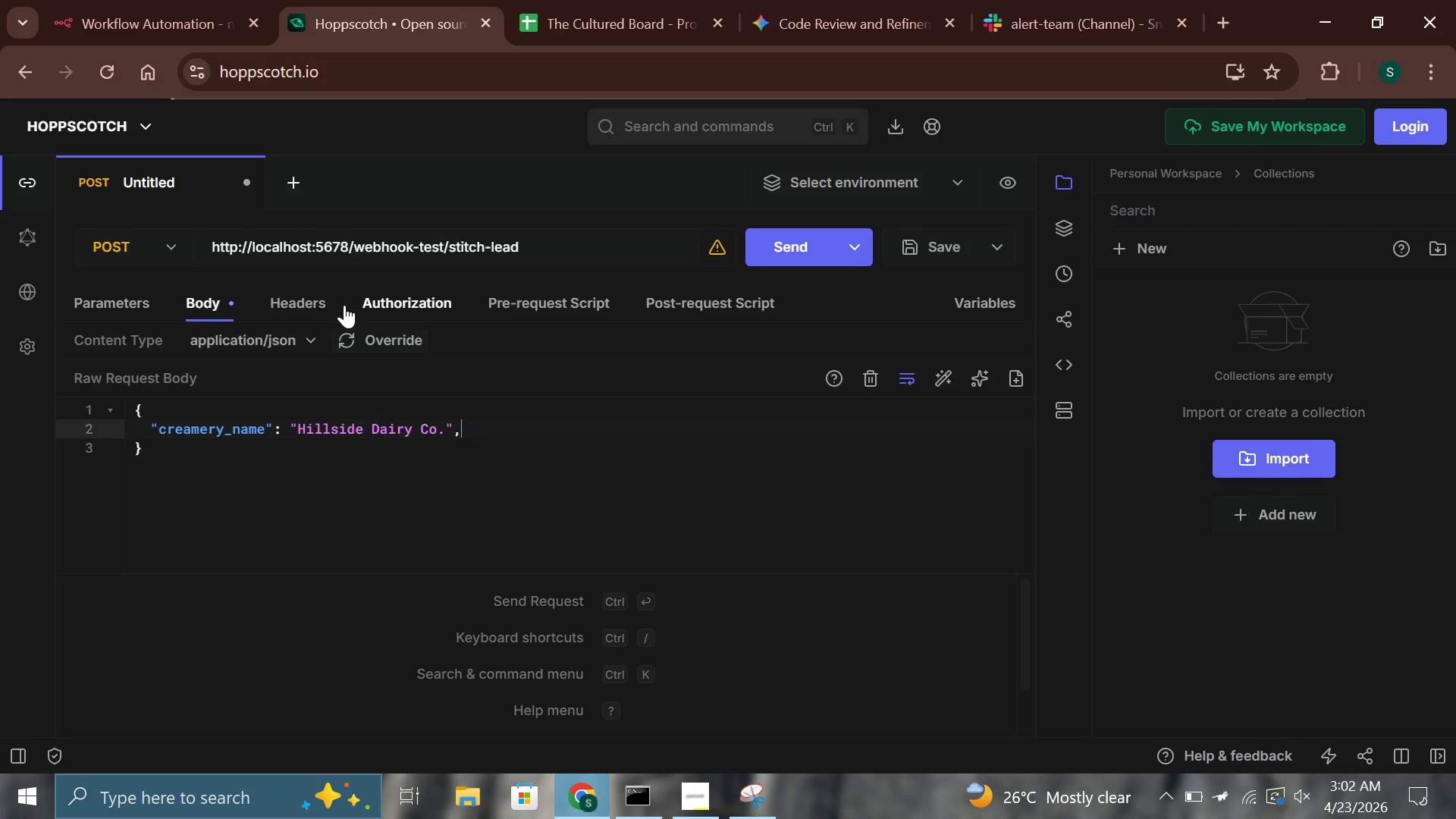 
key(Enter)
 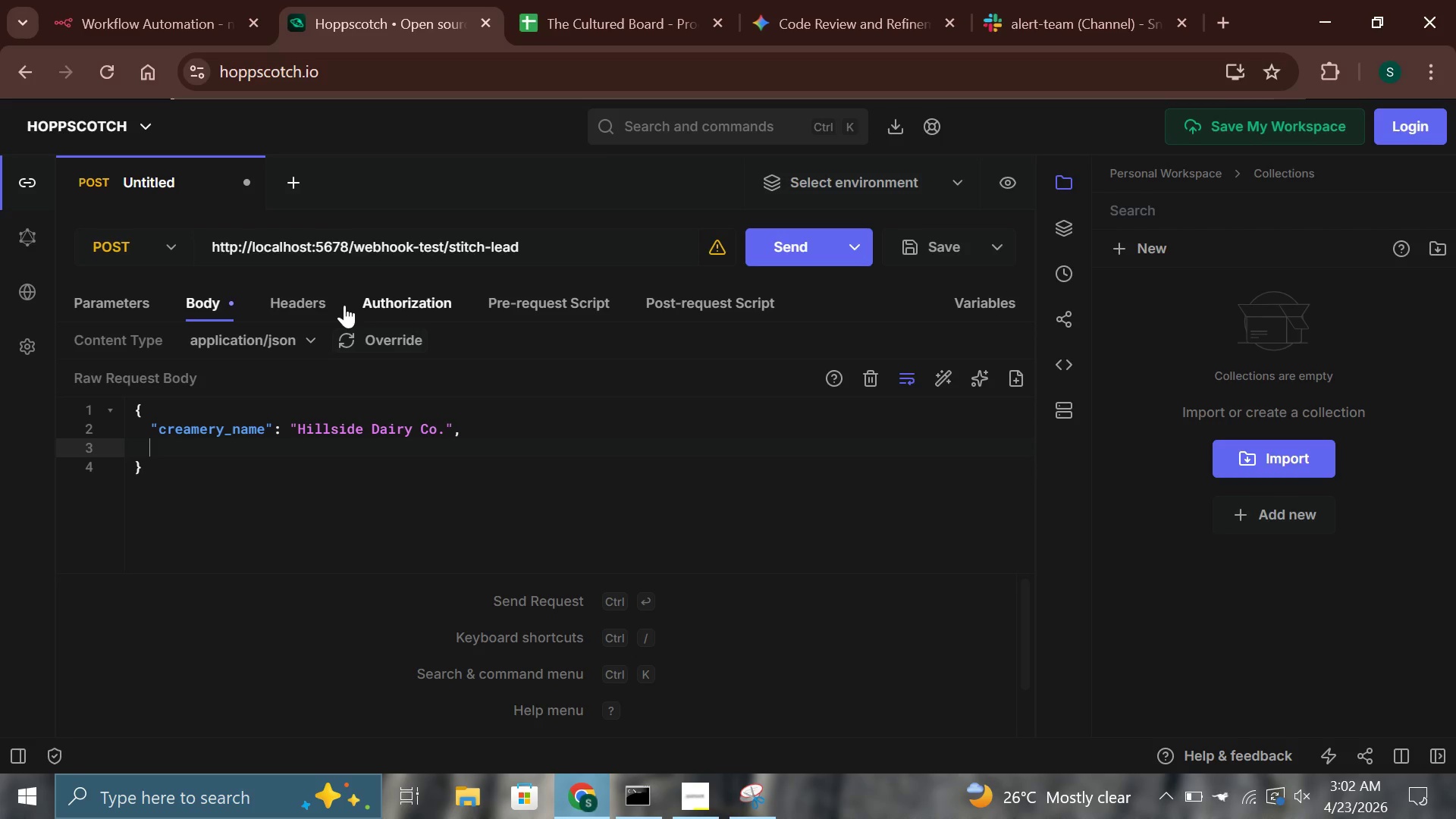 
type("cheese_type)
 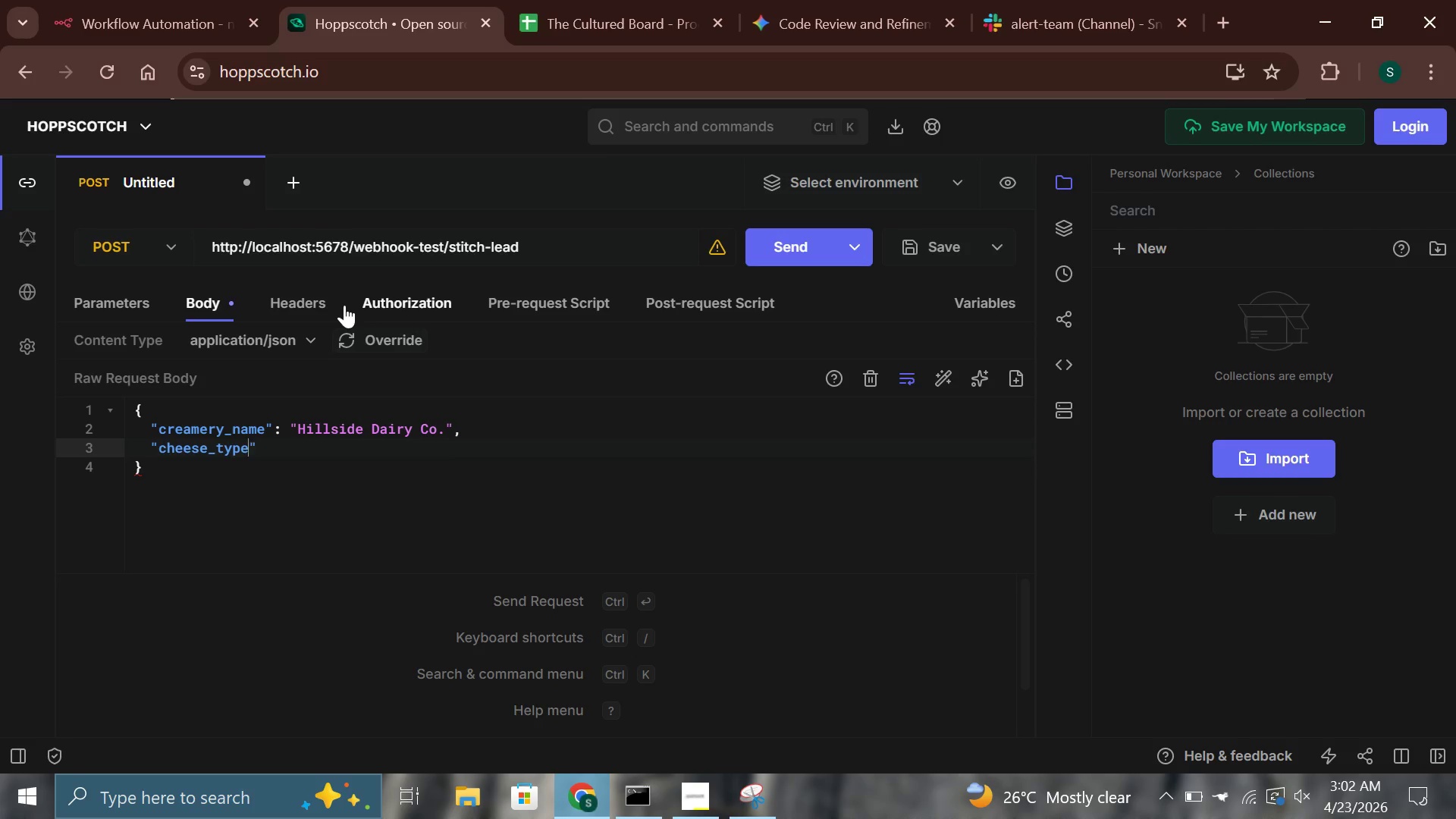 
 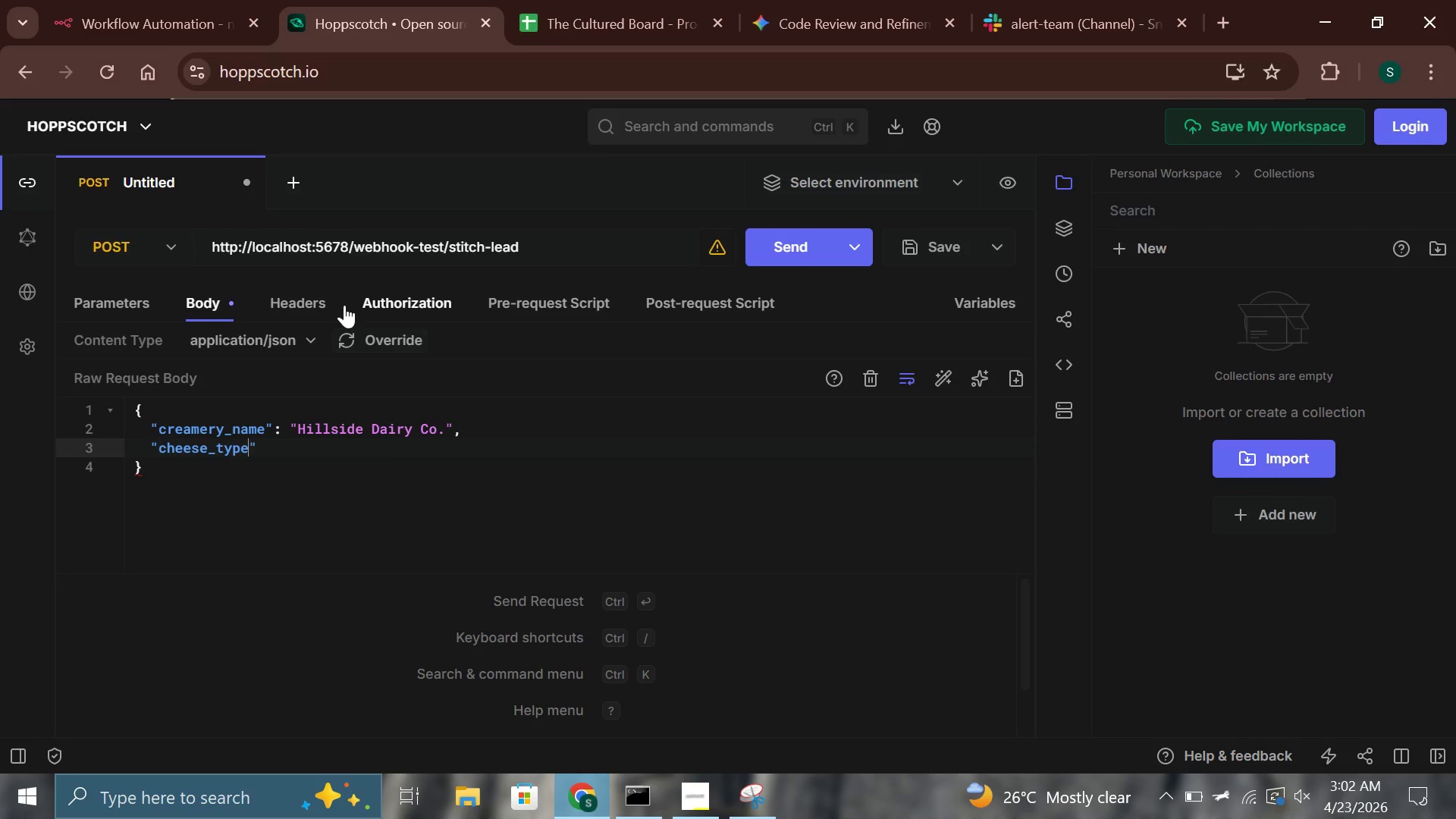 
key(ArrowRight)
 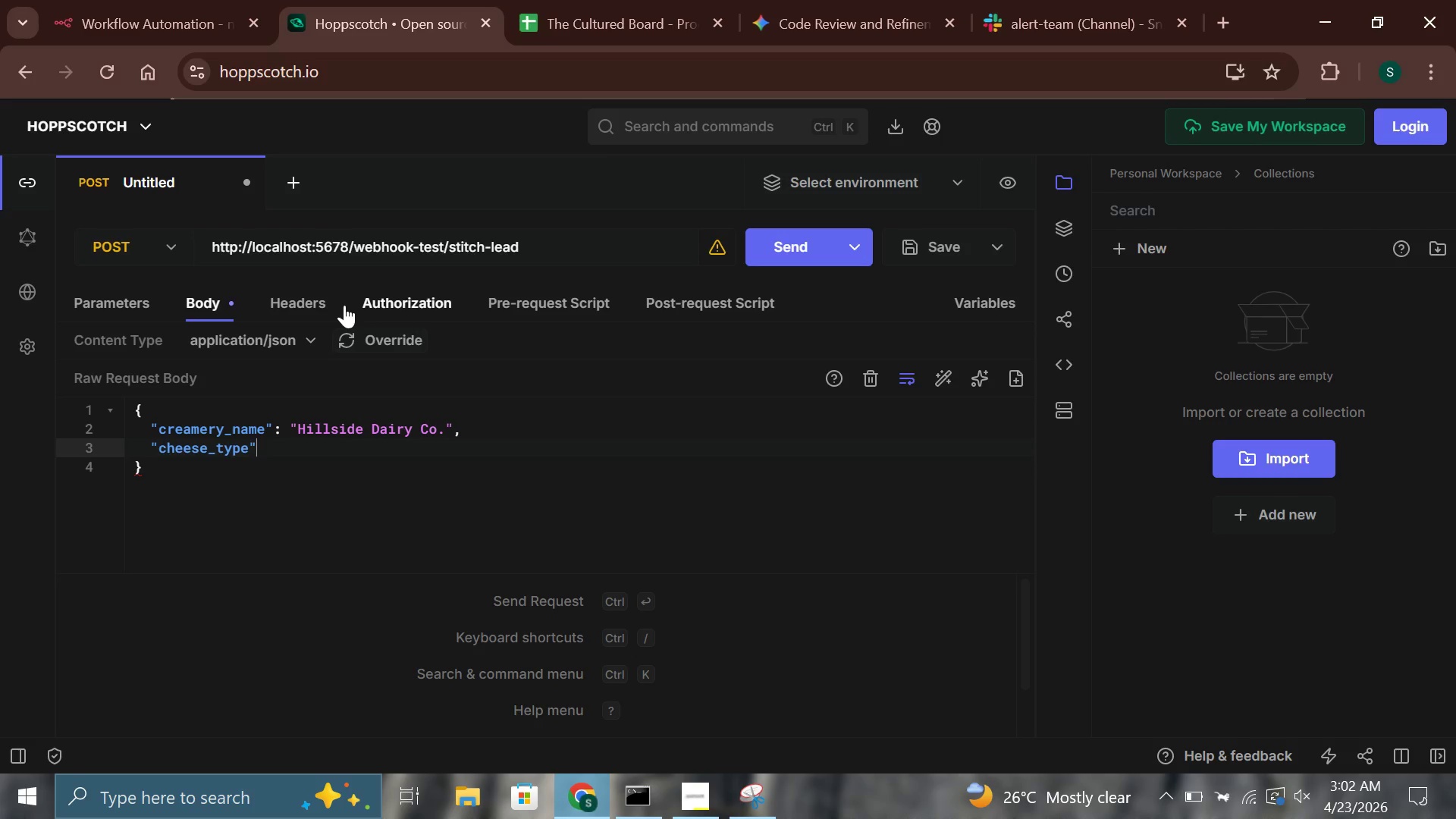 
type(: "Aged Cheddar,)
 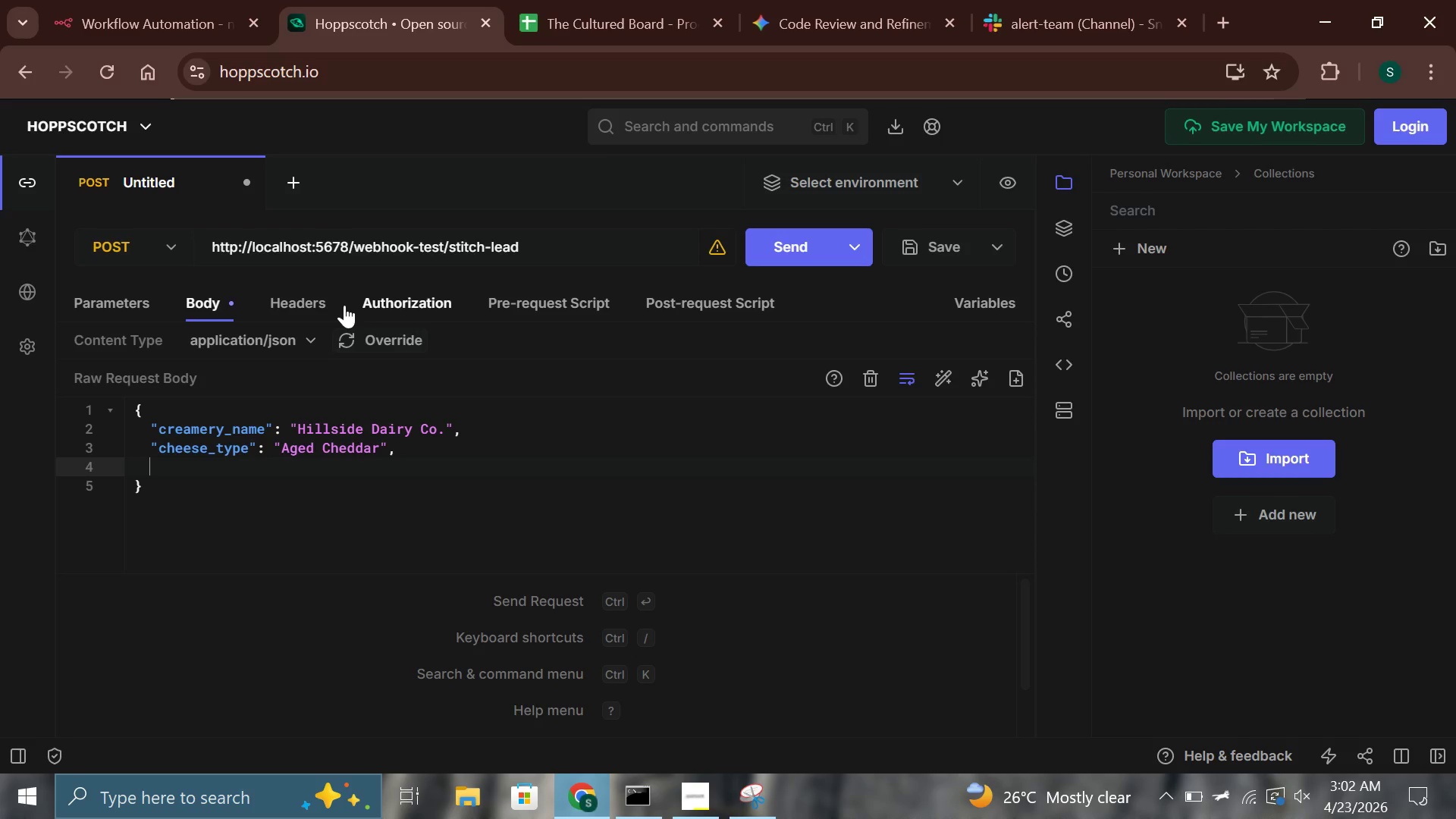 
 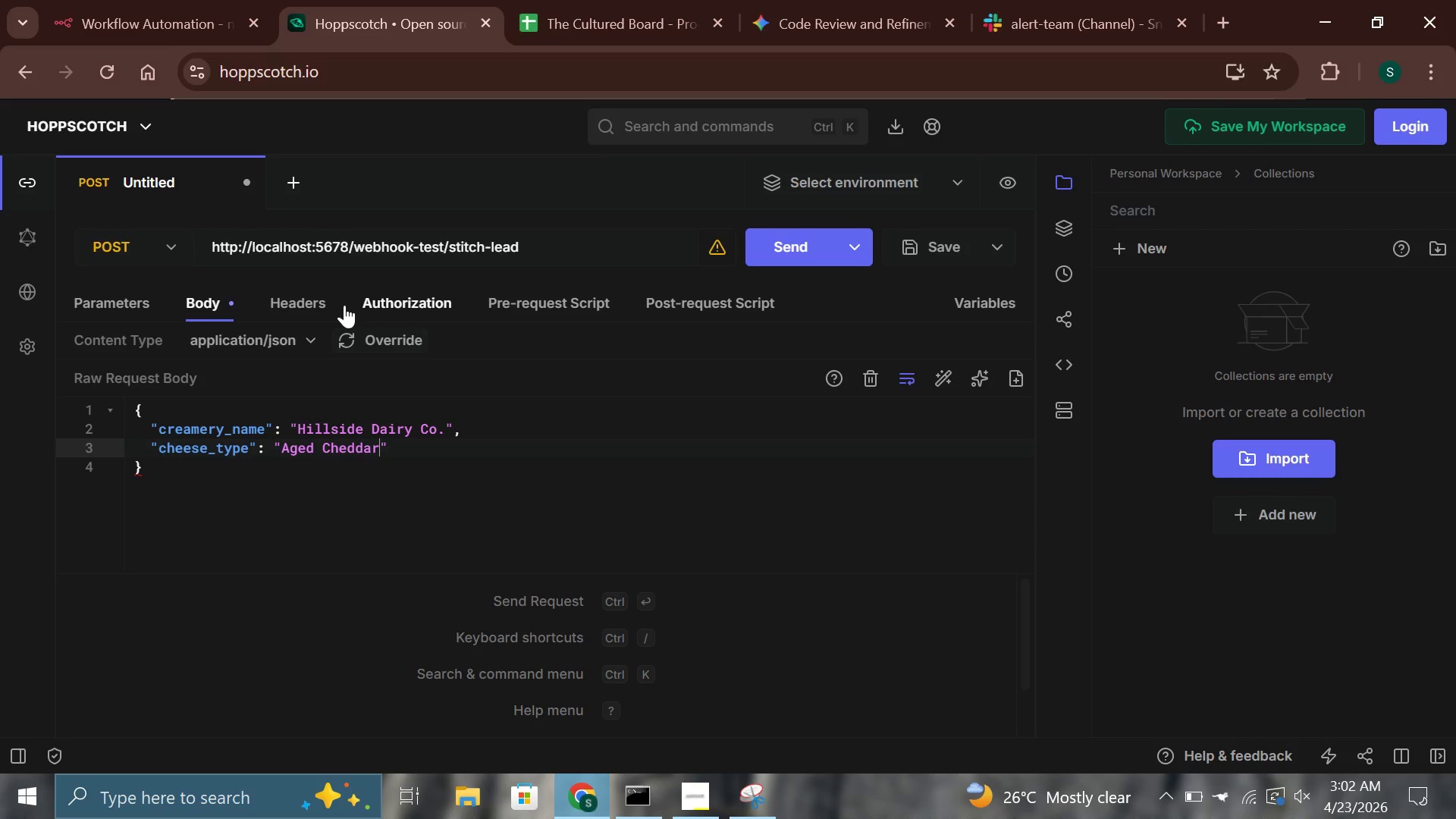 
hold_key(key=ArrowRight, duration=0.41)
 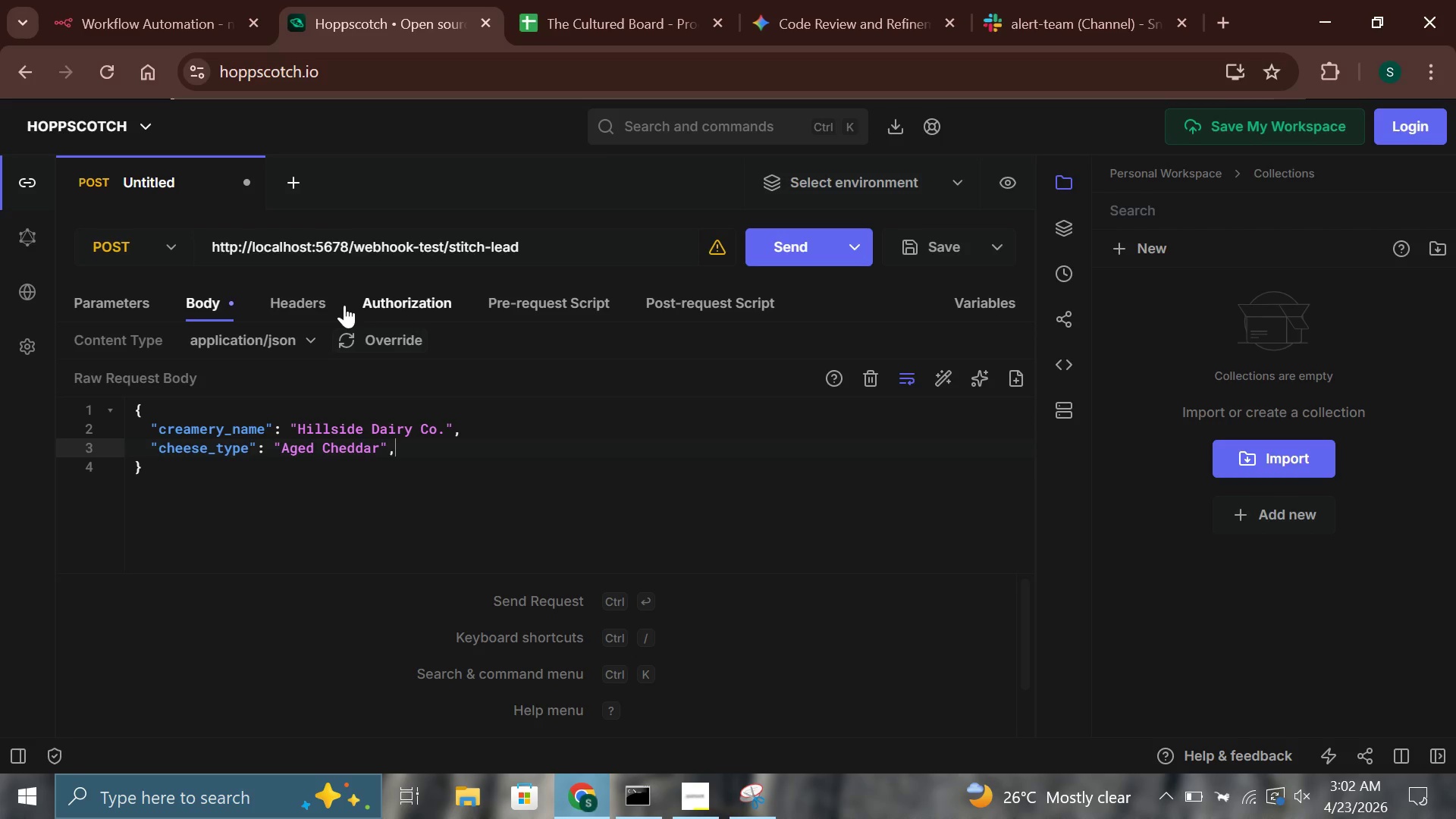 
key(Enter)
 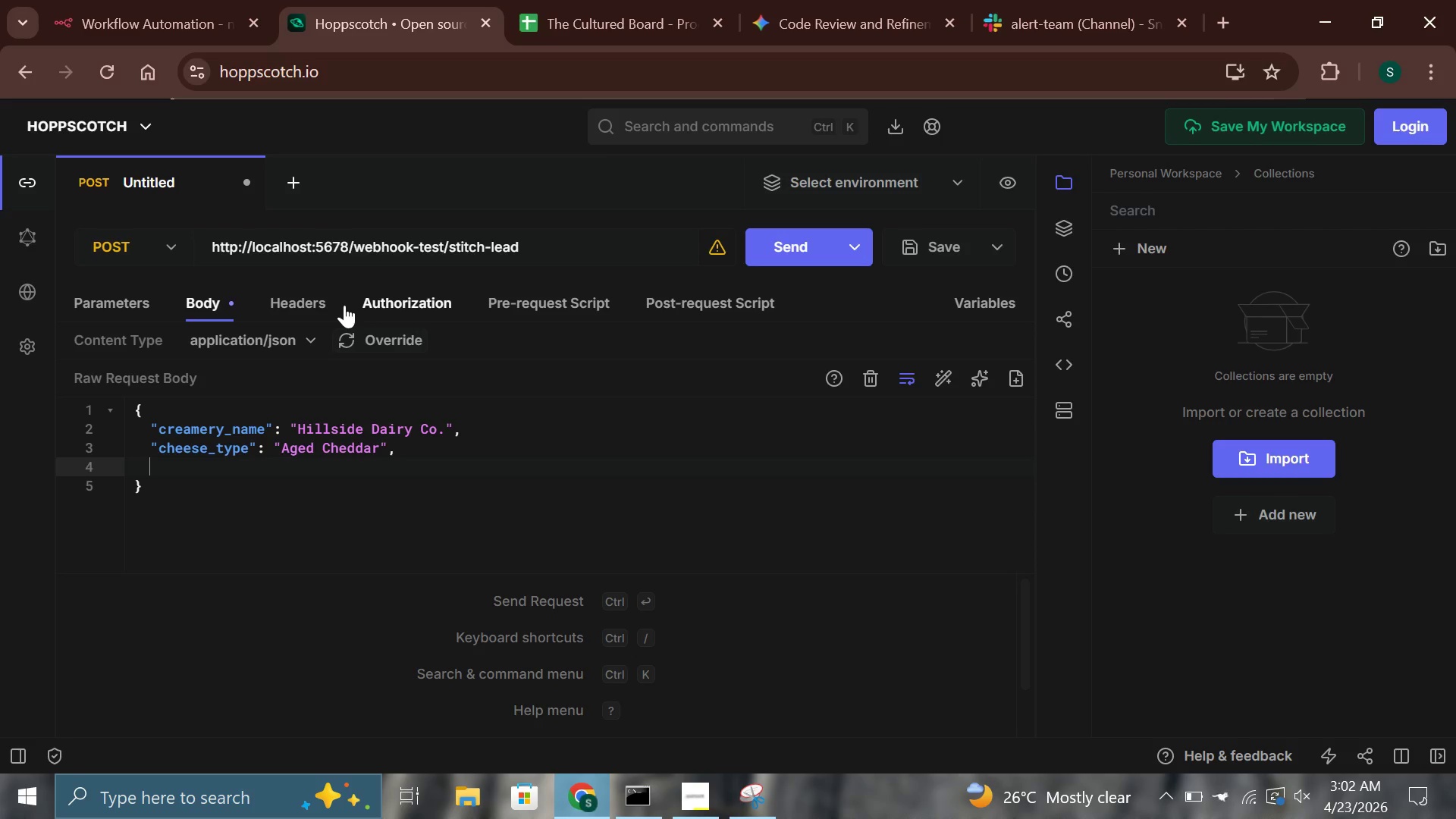 
type("qa)
key(Backspace)
type(uantity_lb)
 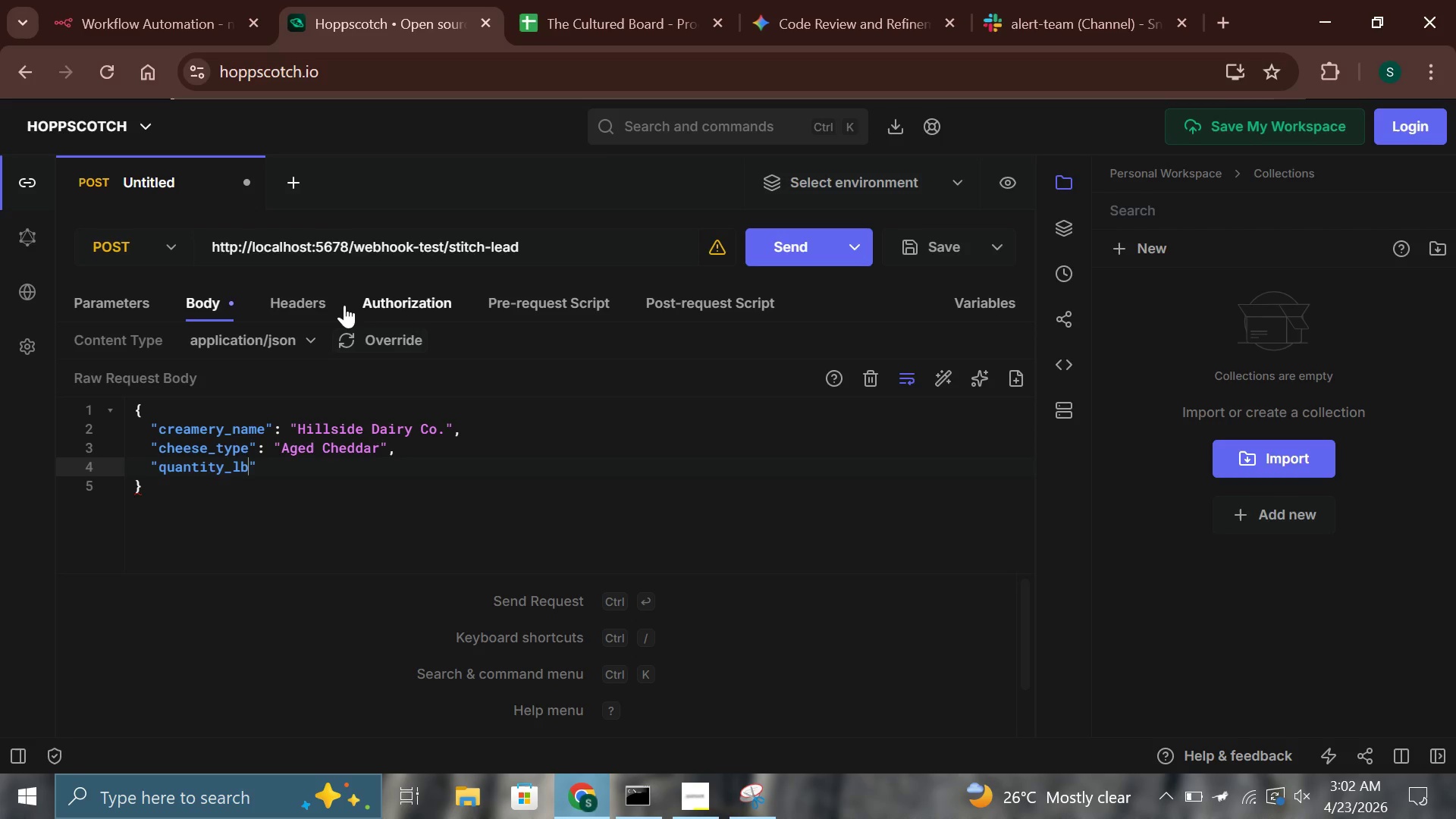 
key(S)
 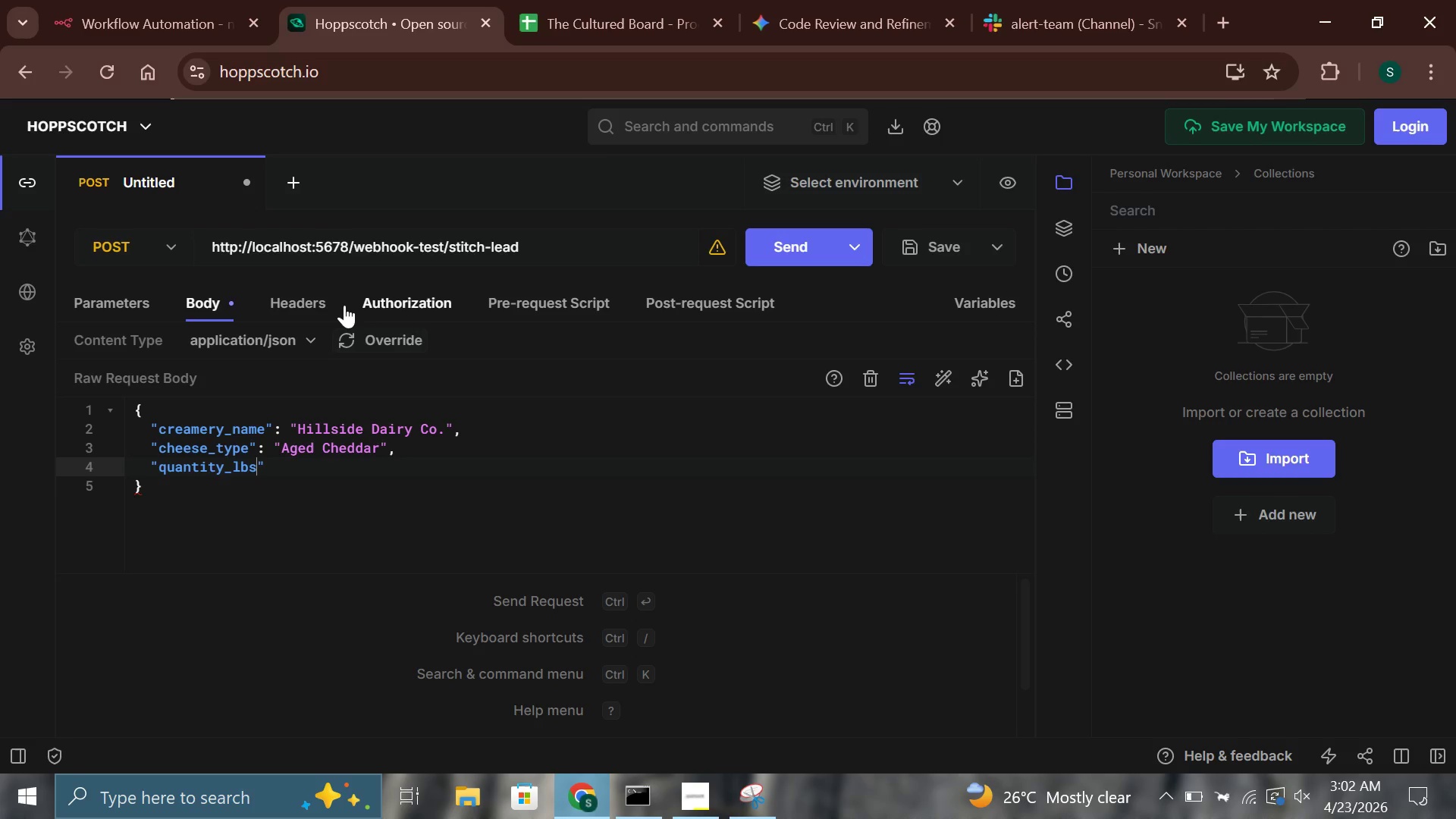 
key(PageDown)
 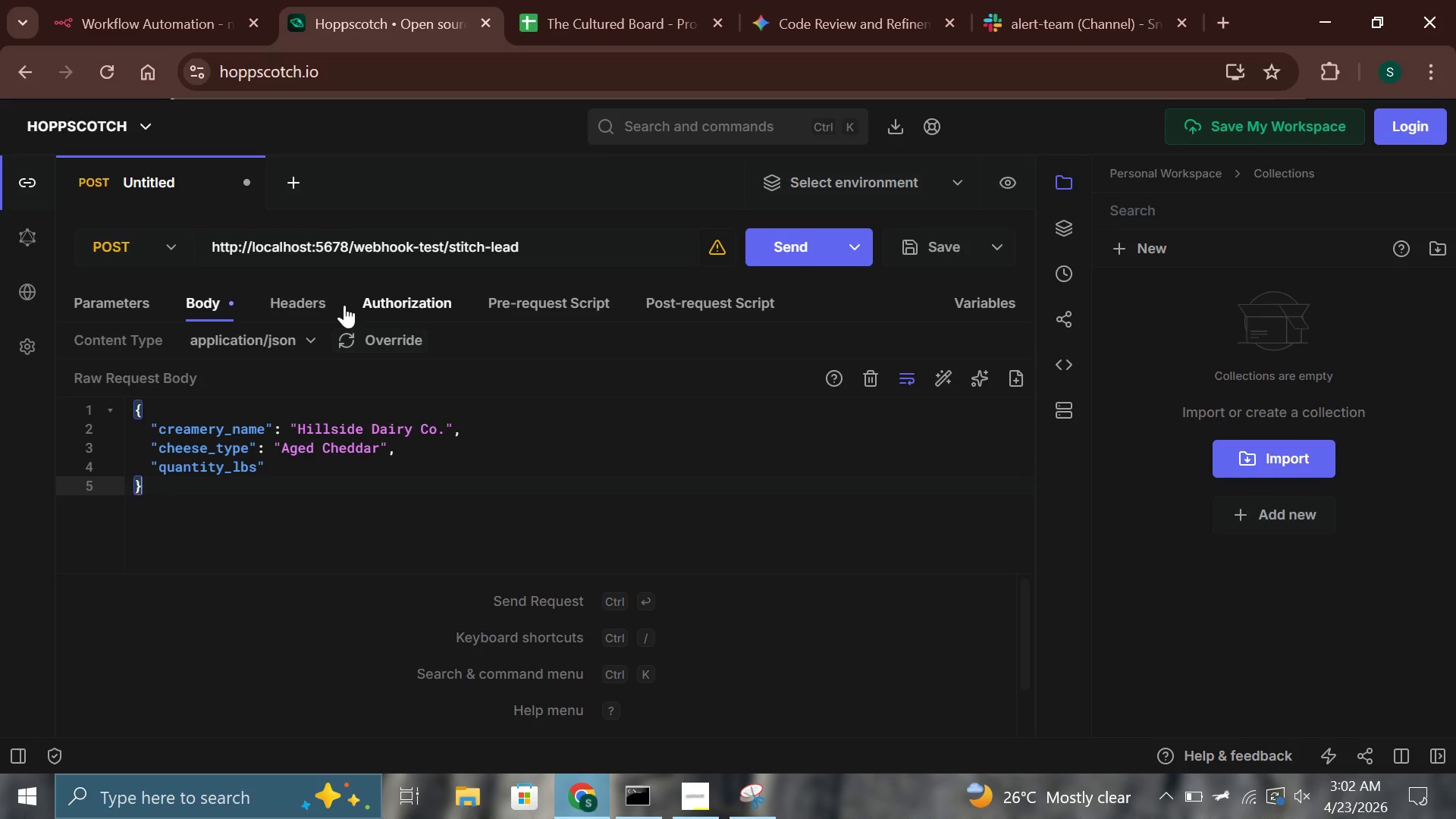 
key(PageDown)
 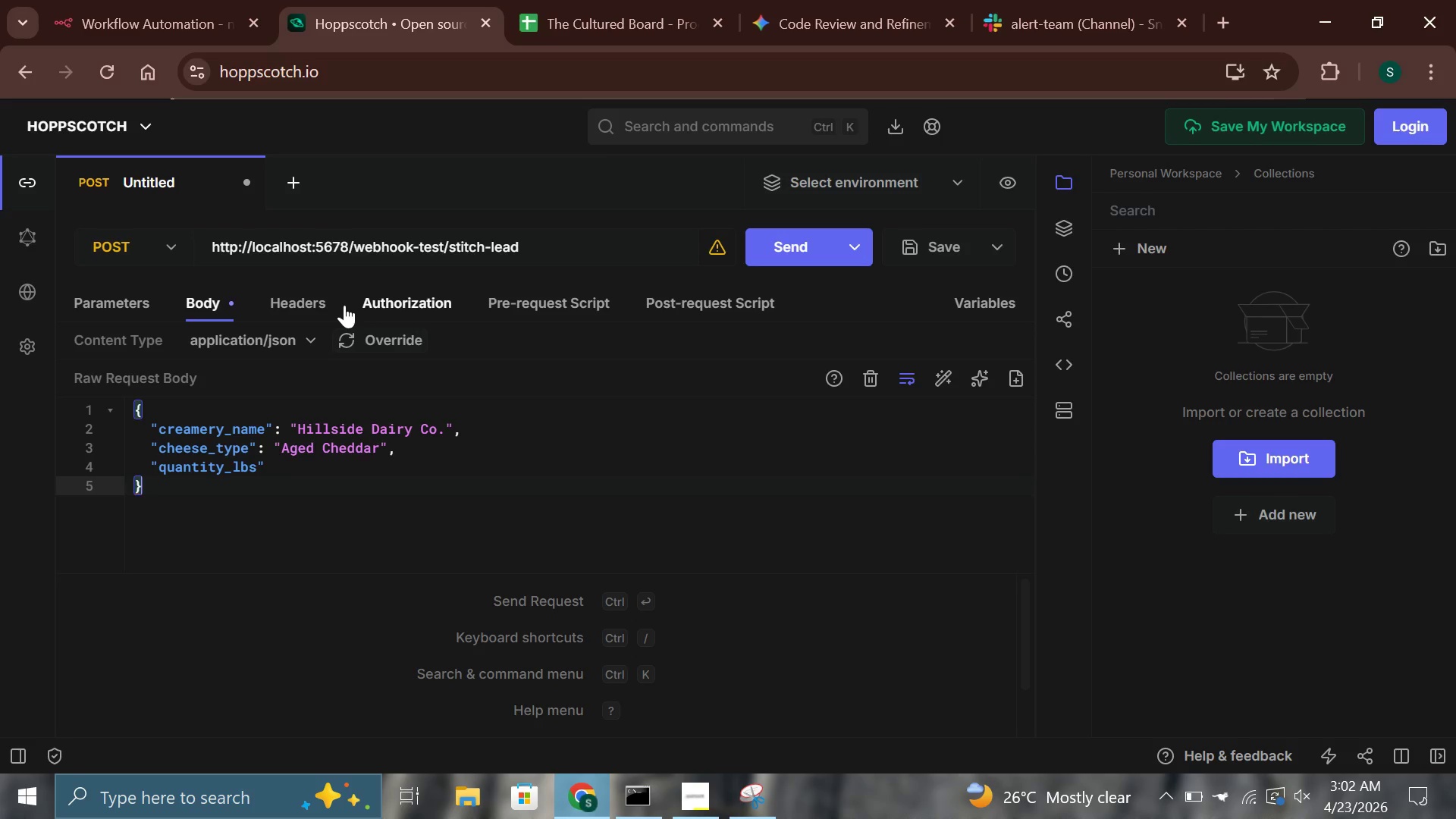 
key(PageUp)
 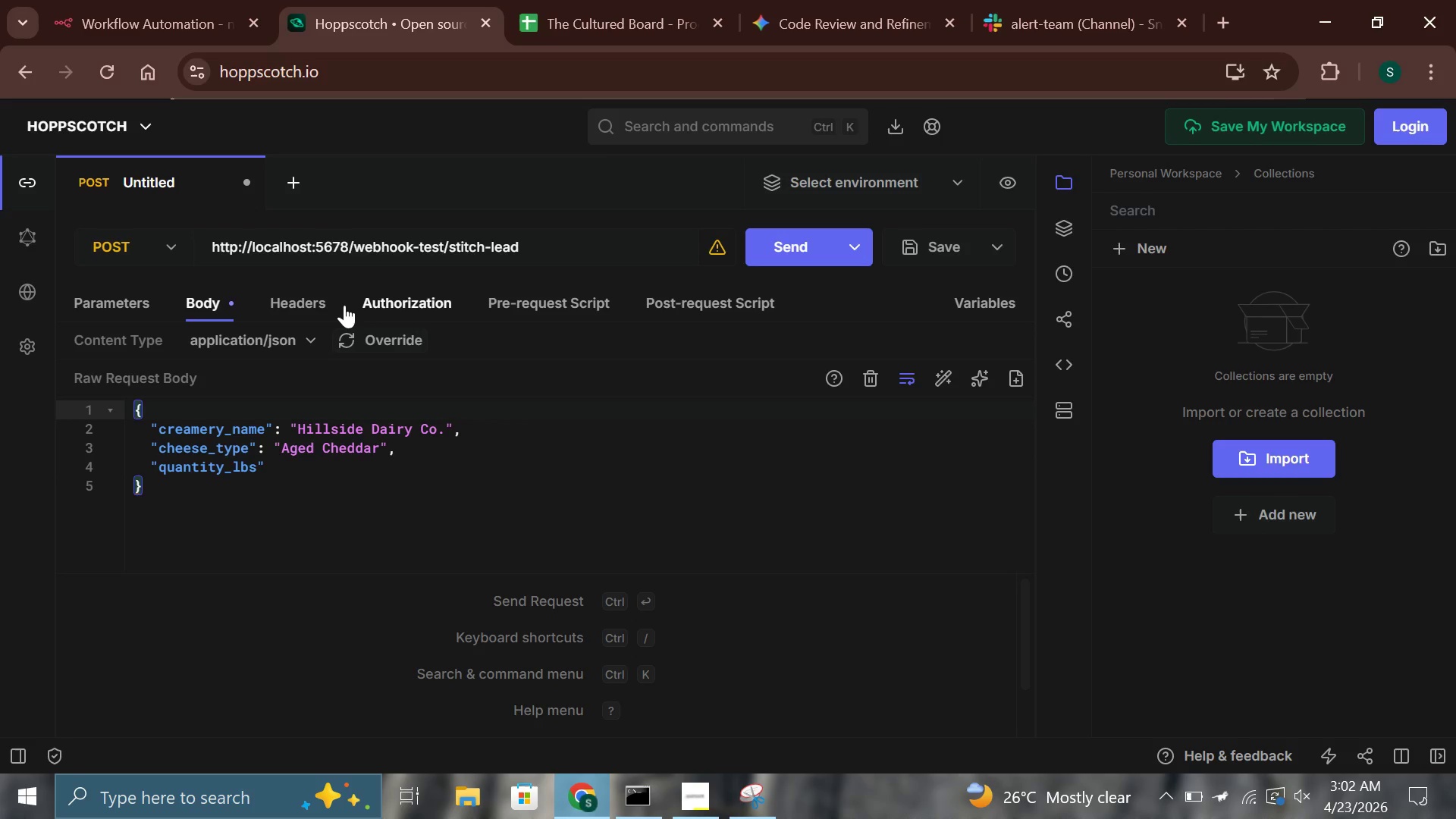 
key(PageDown)
 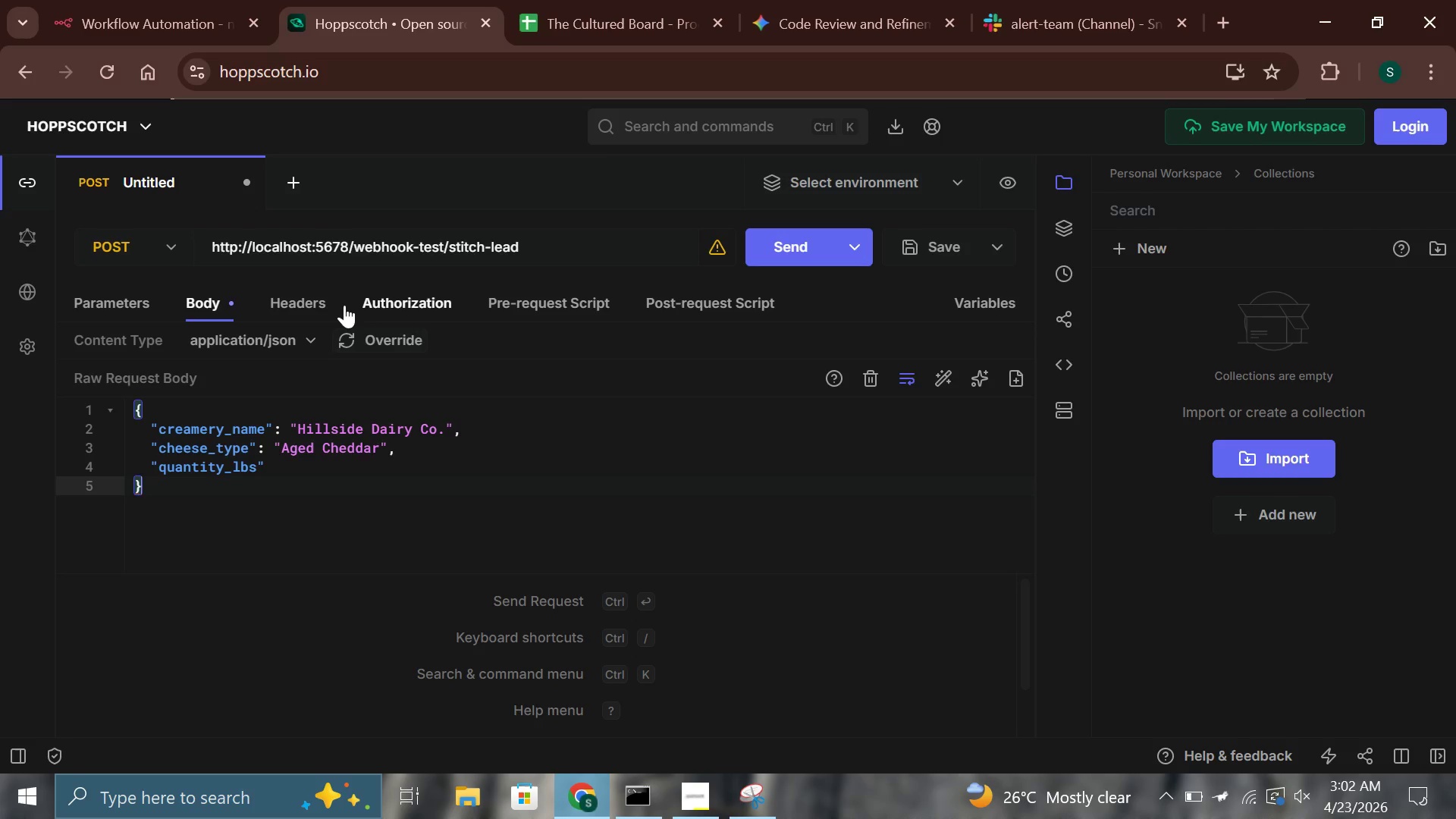 
key(ArrowRight)
 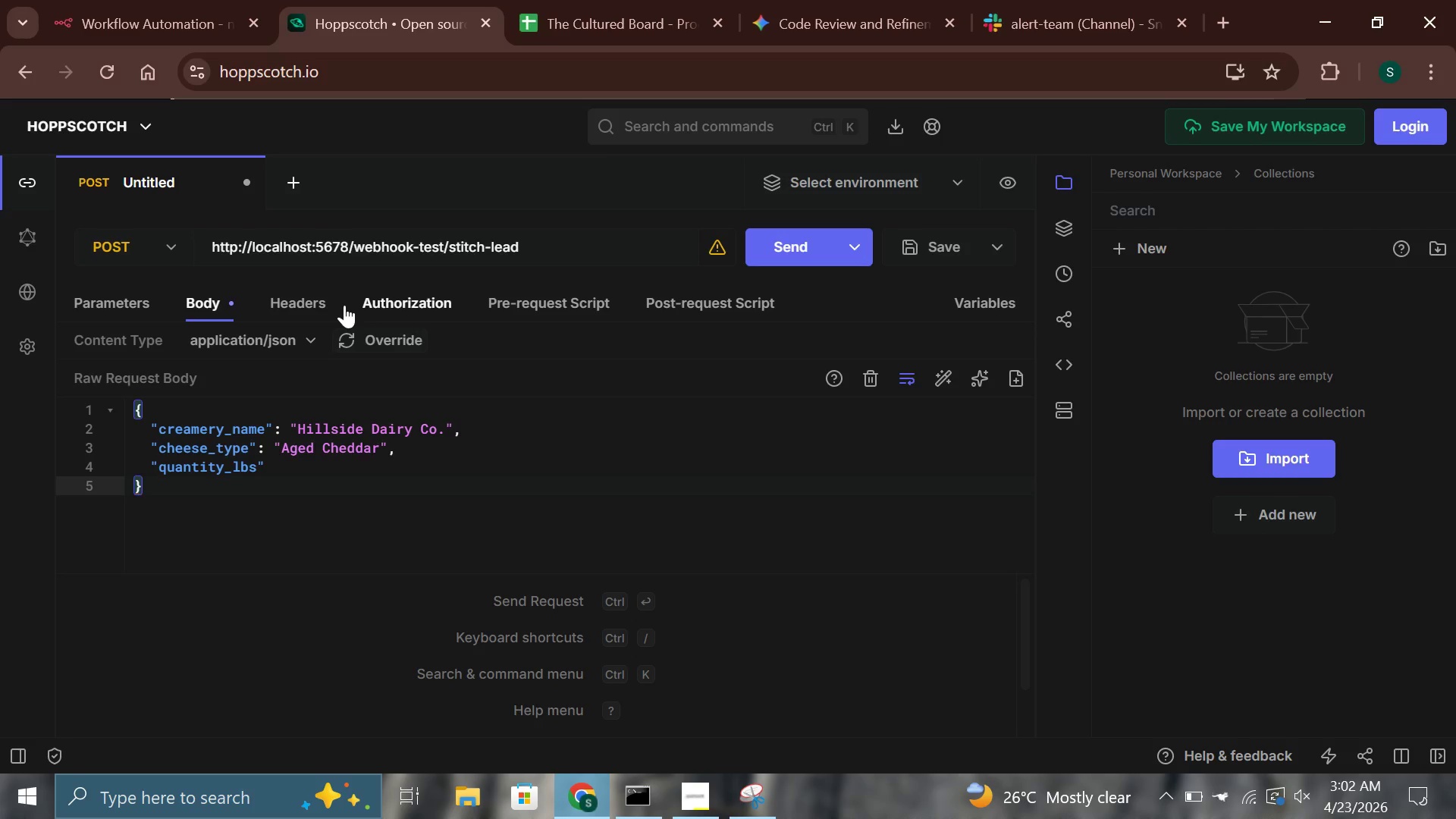 
key(ArrowLeft)
 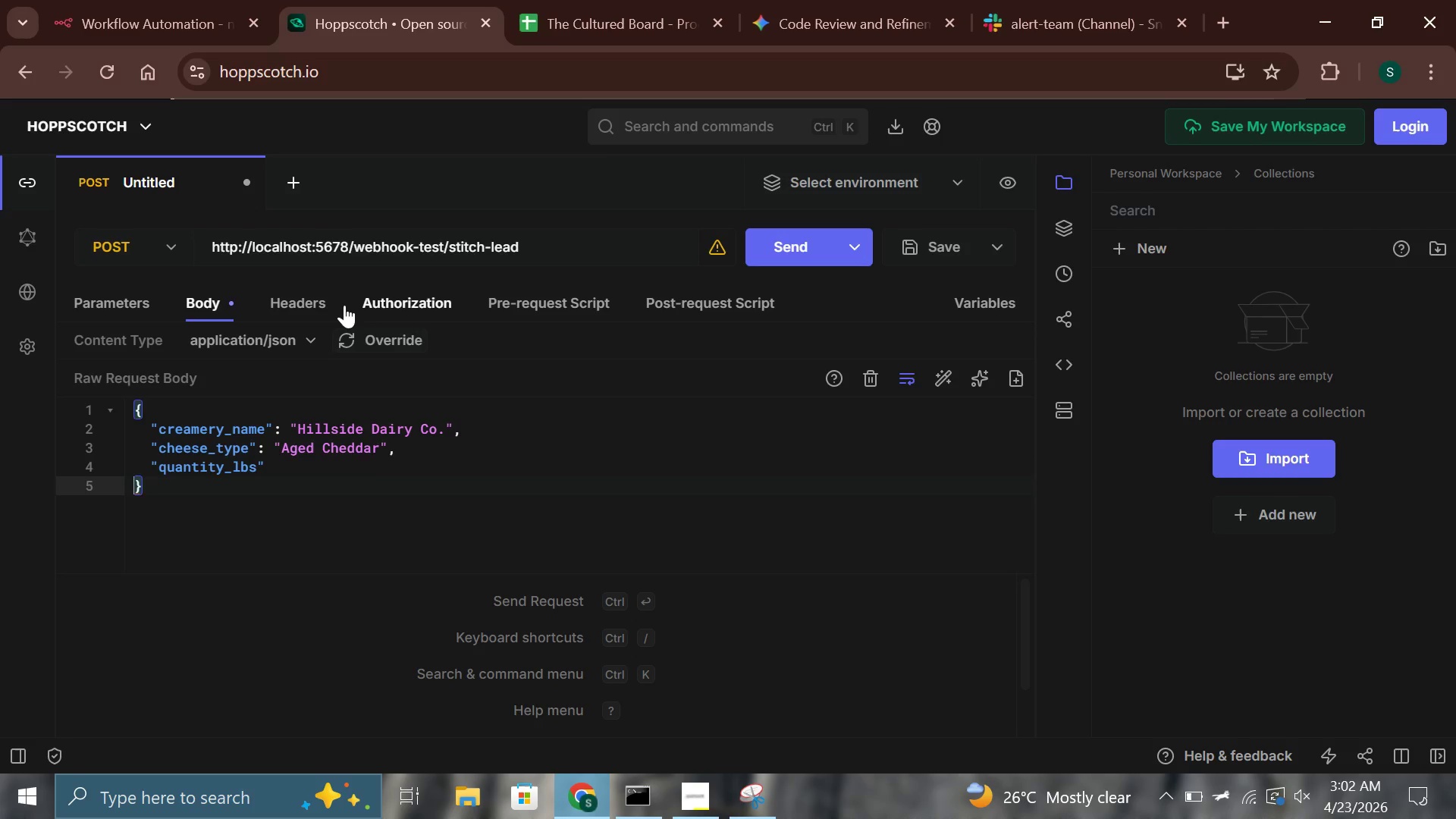 
key(ArrowLeft)
 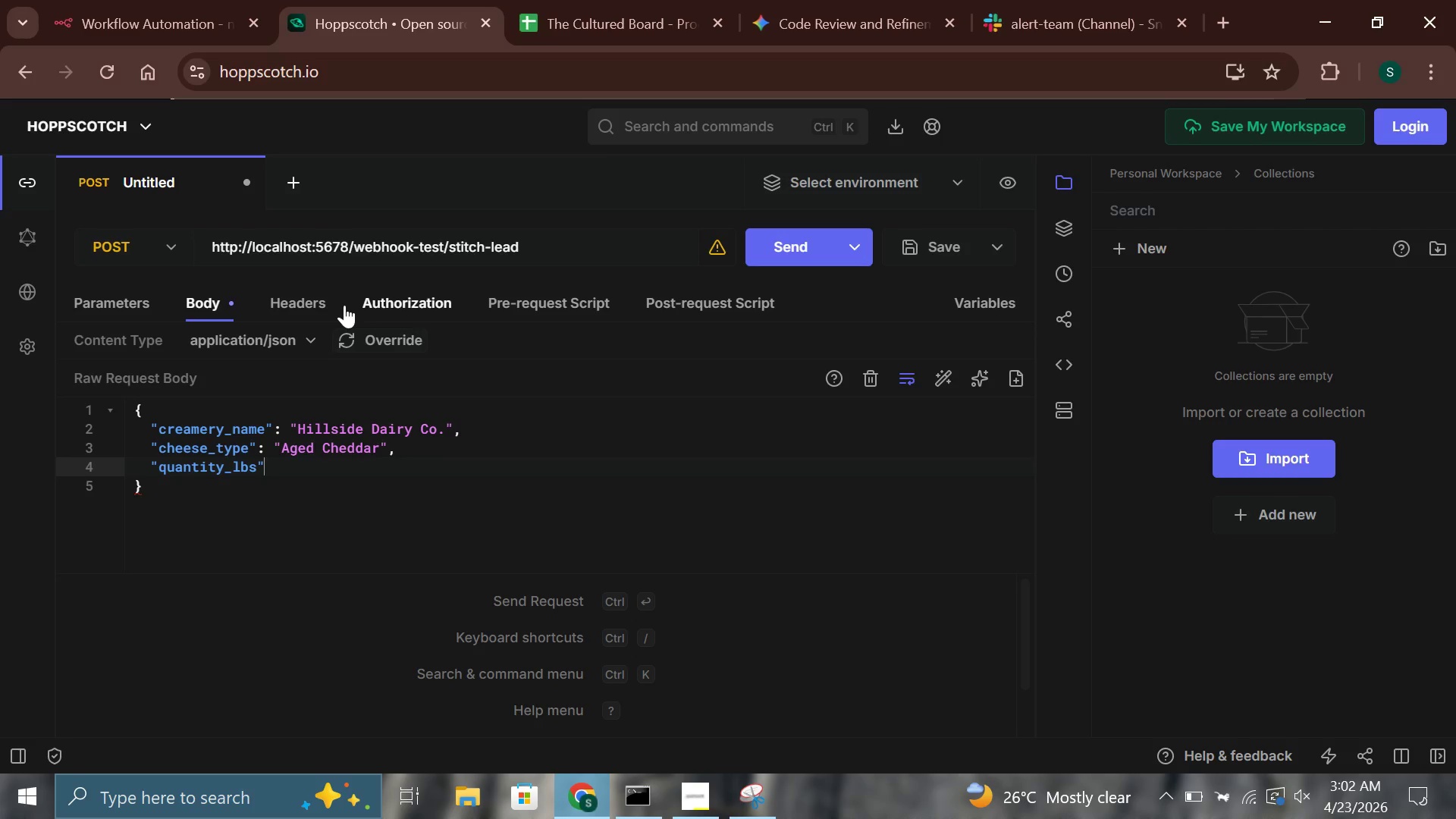 
key(Shift+Semicolon)
 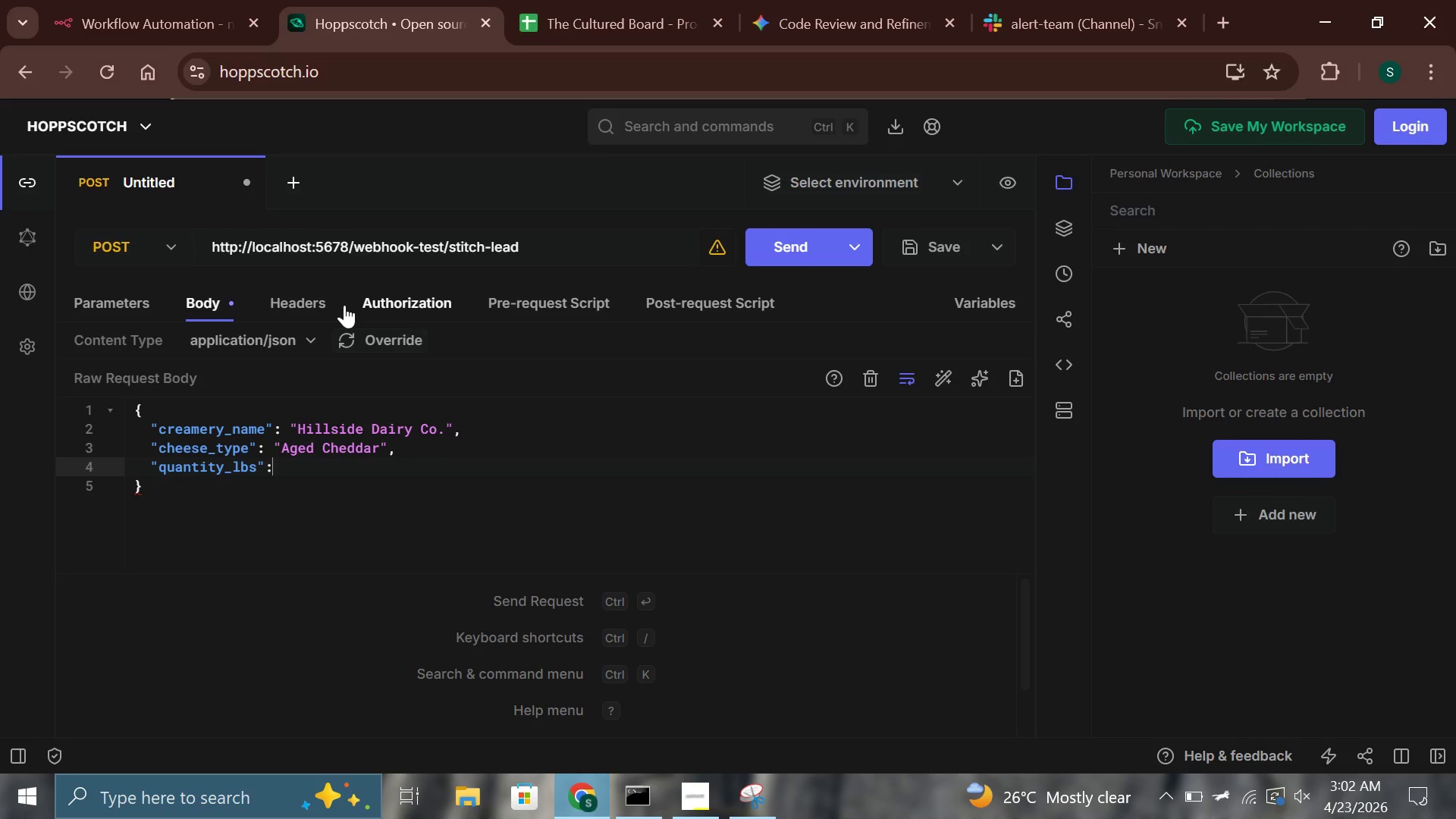 
key(Space)
 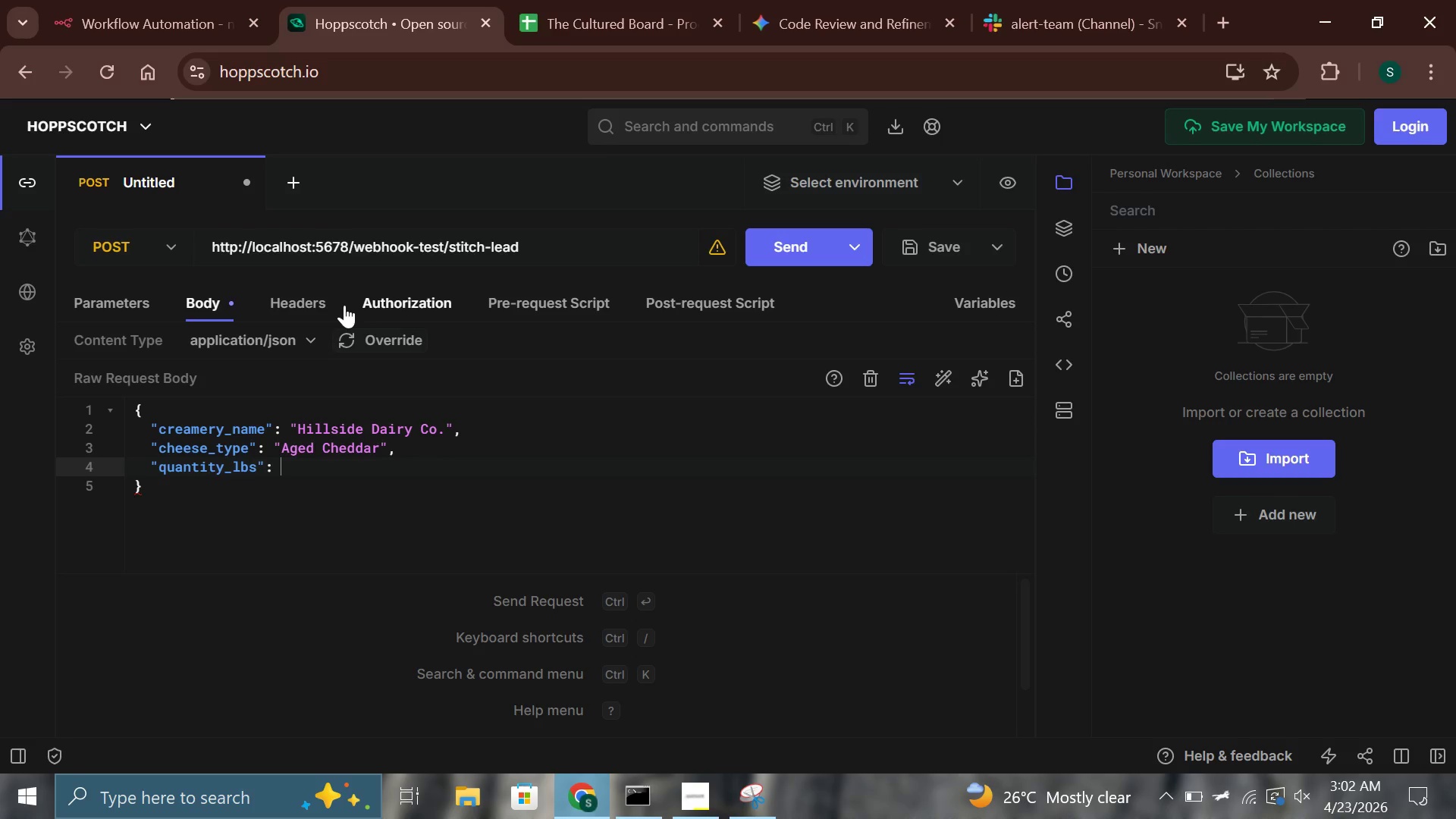 
key(3)
 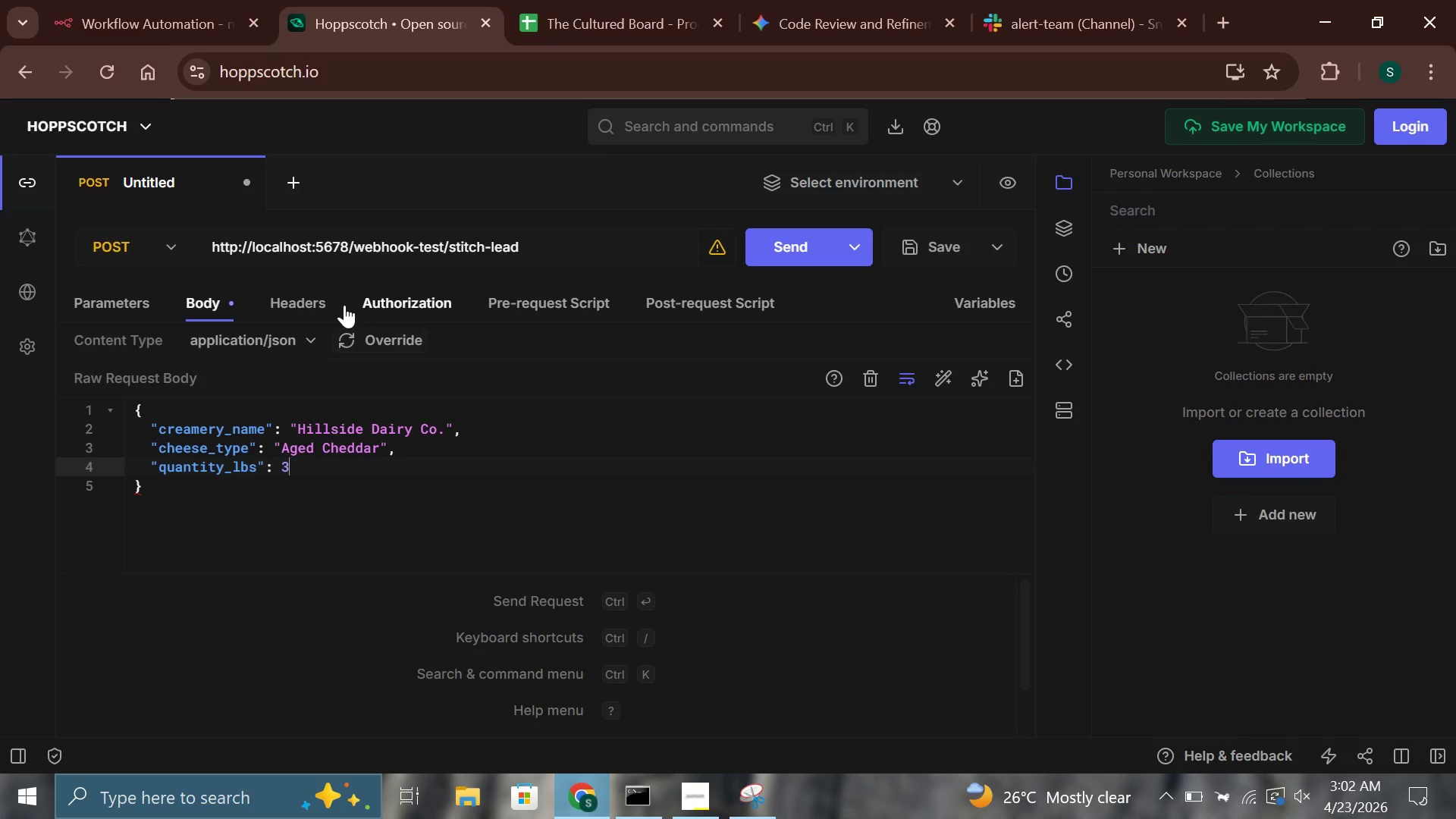 
key(Comma)
 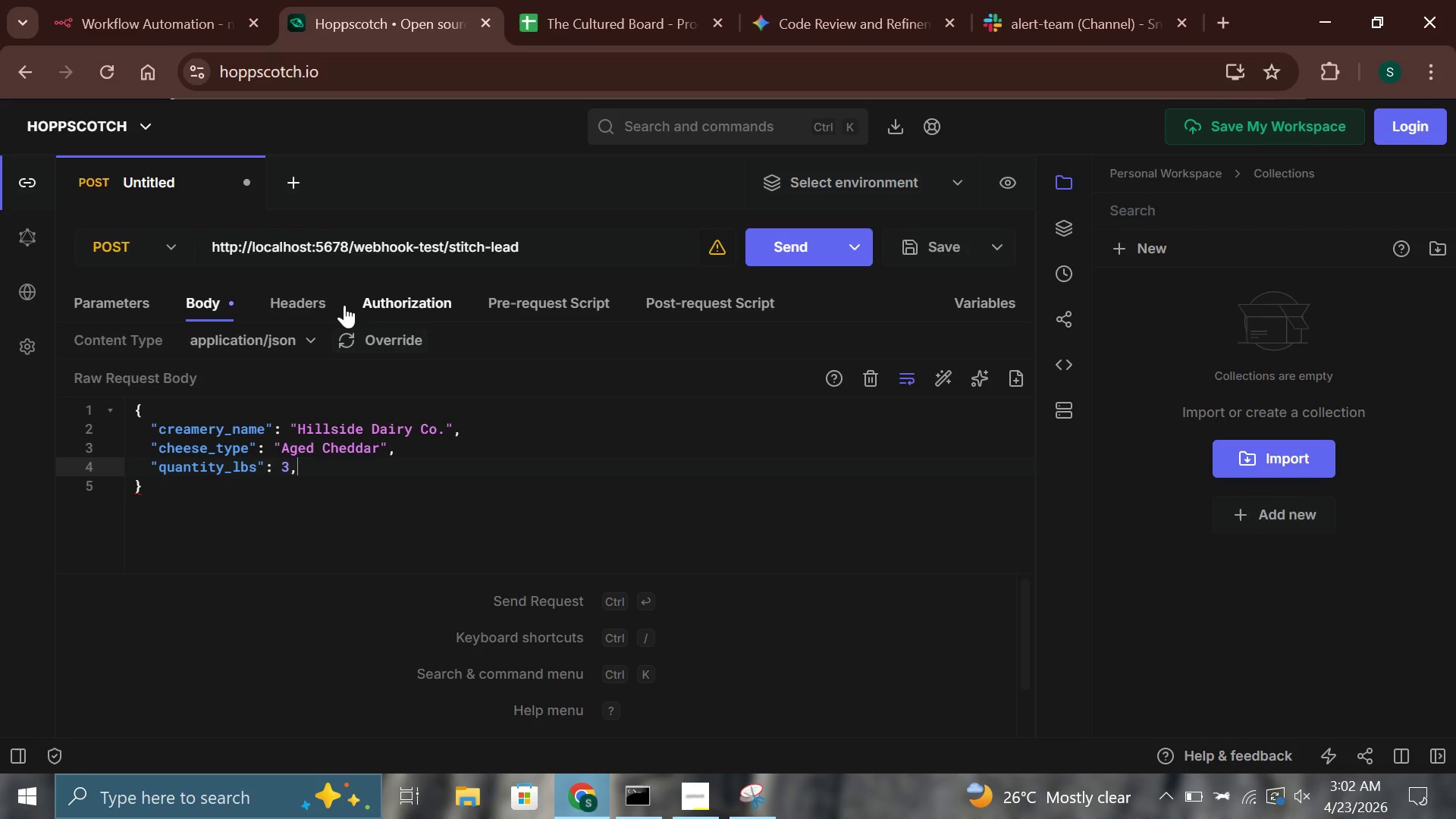 
key(Enter)
 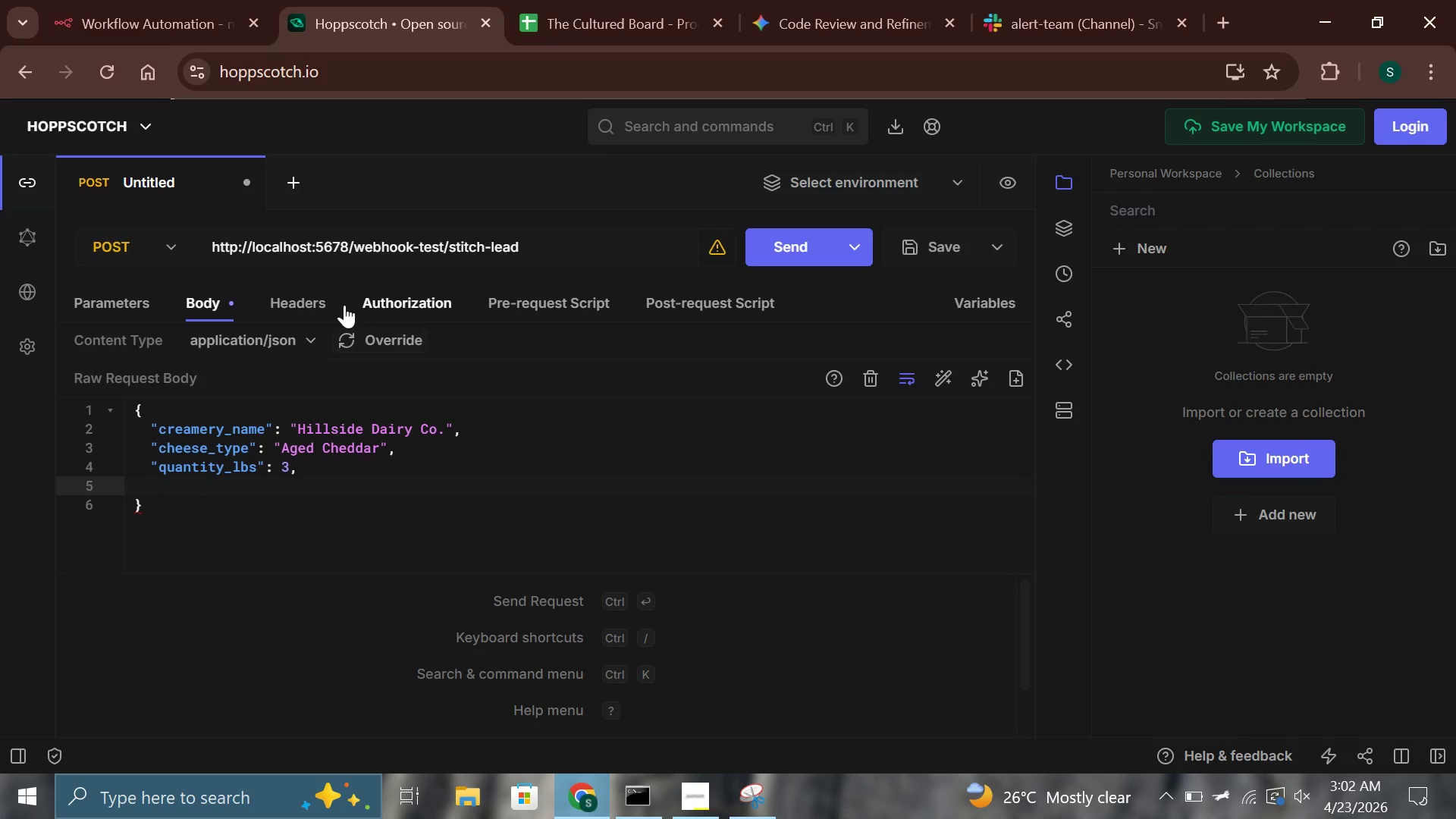 
type("price_per_l)
 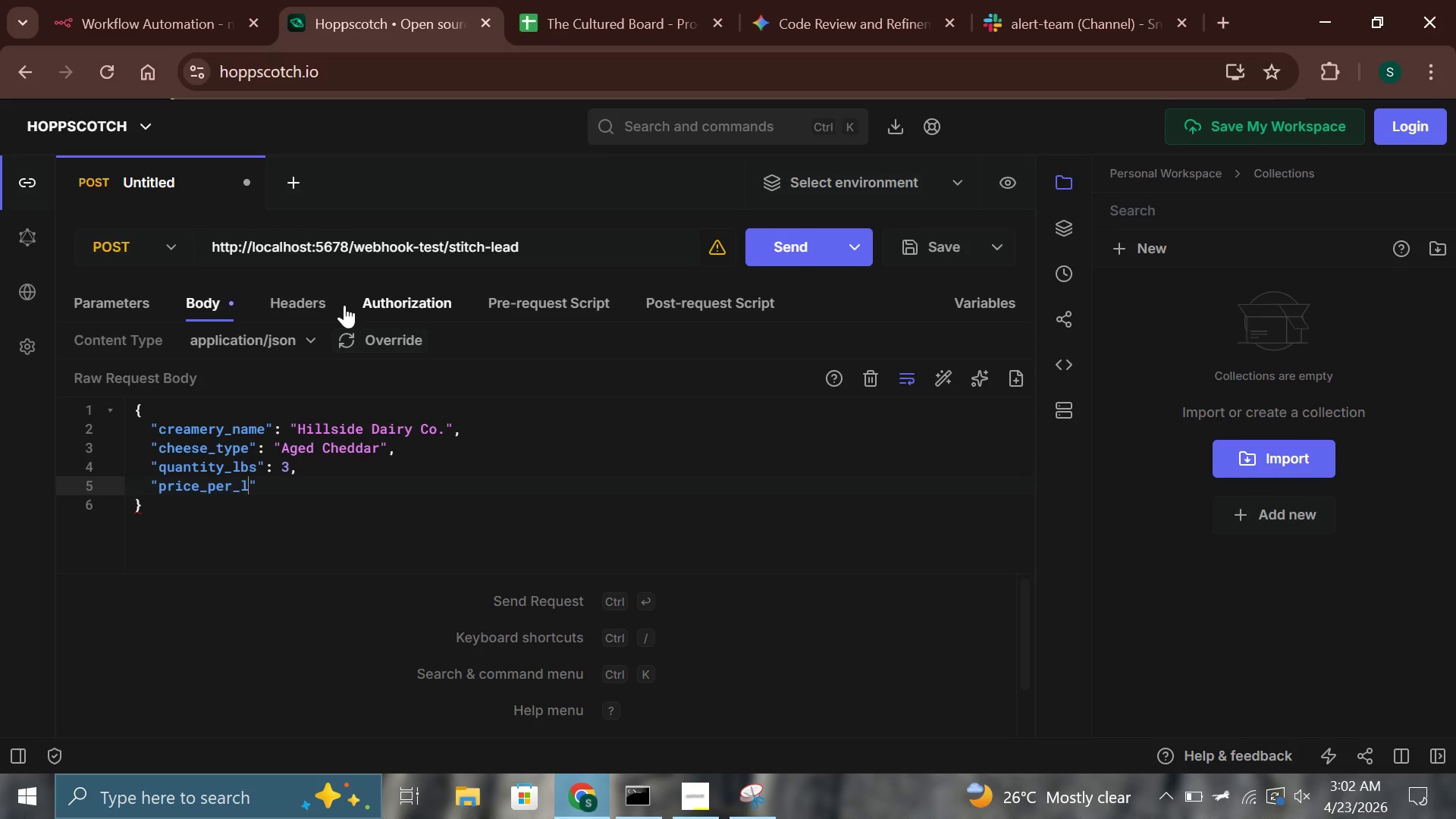 
key(ArrowRight)
 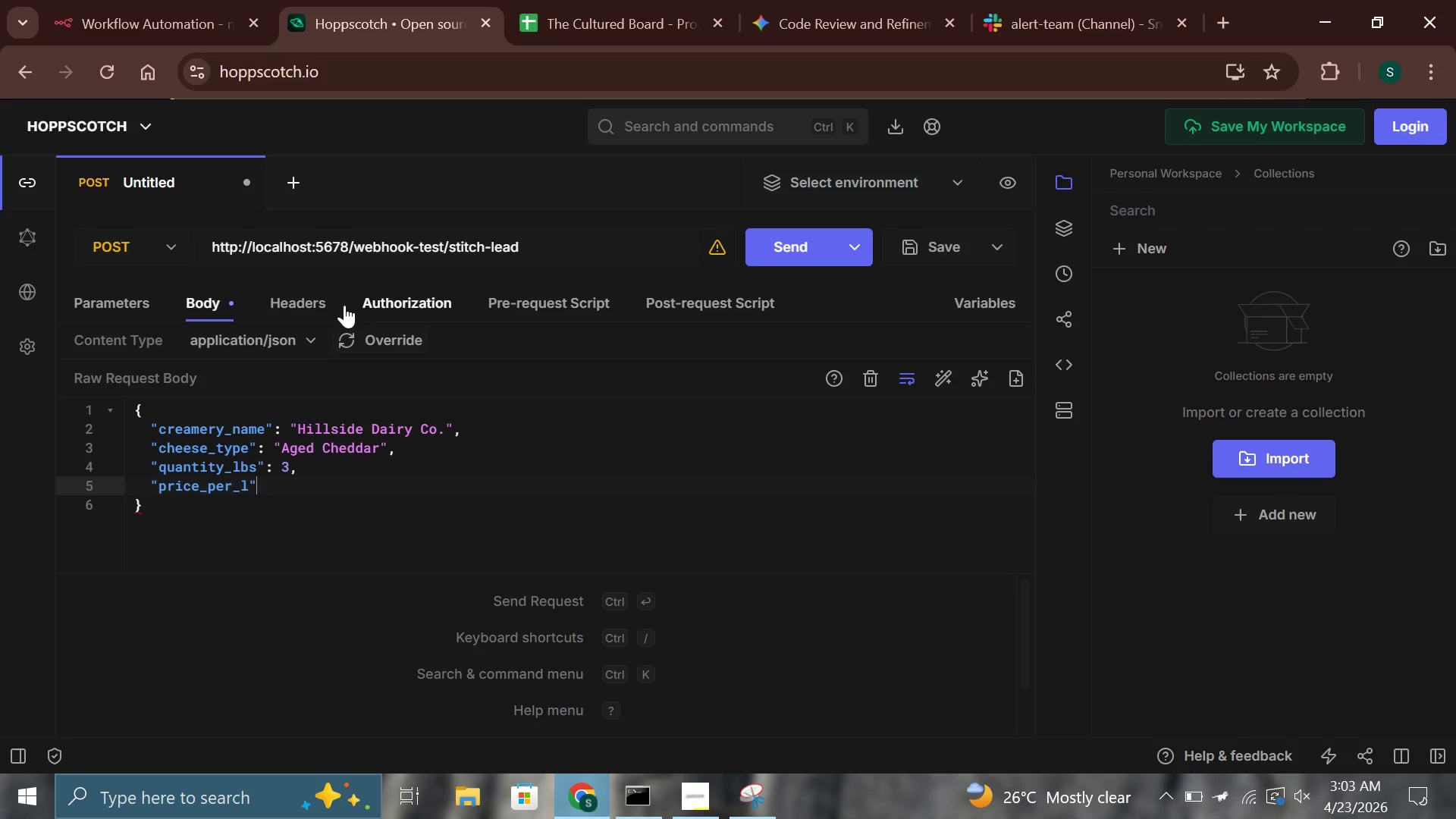 
key(ArrowLeft)
 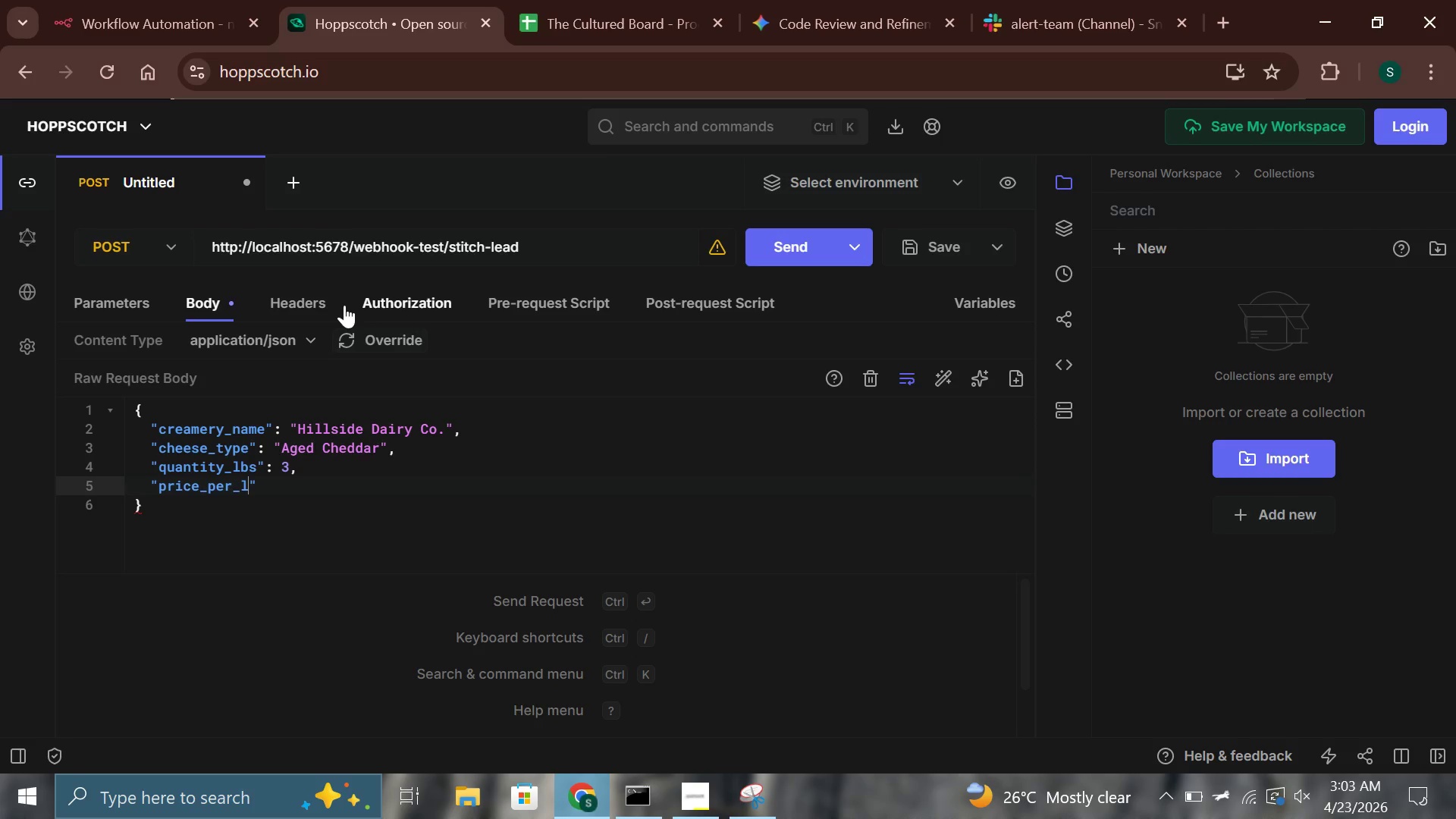 
key(B)
 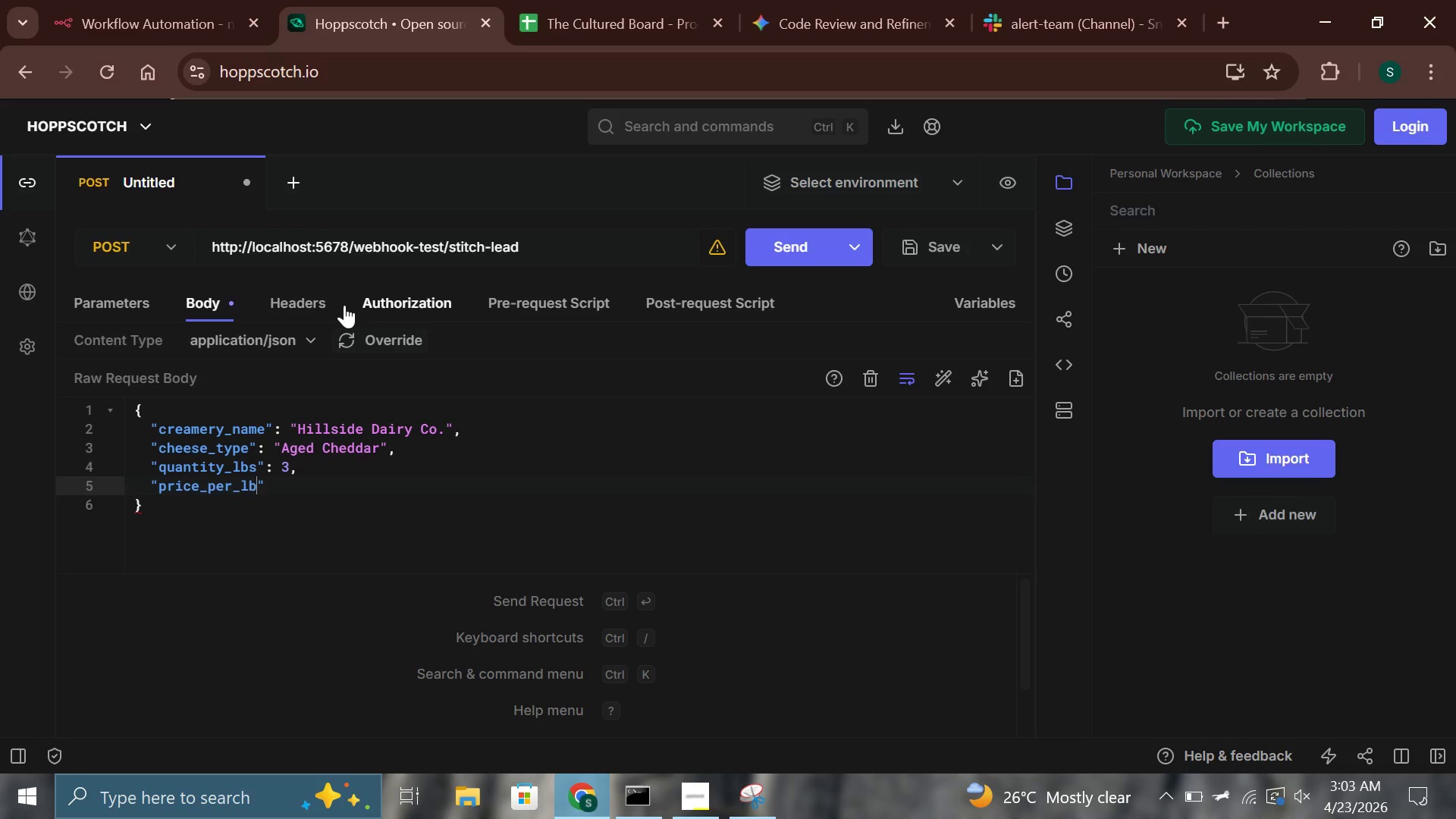 
key(ArrowRight)
 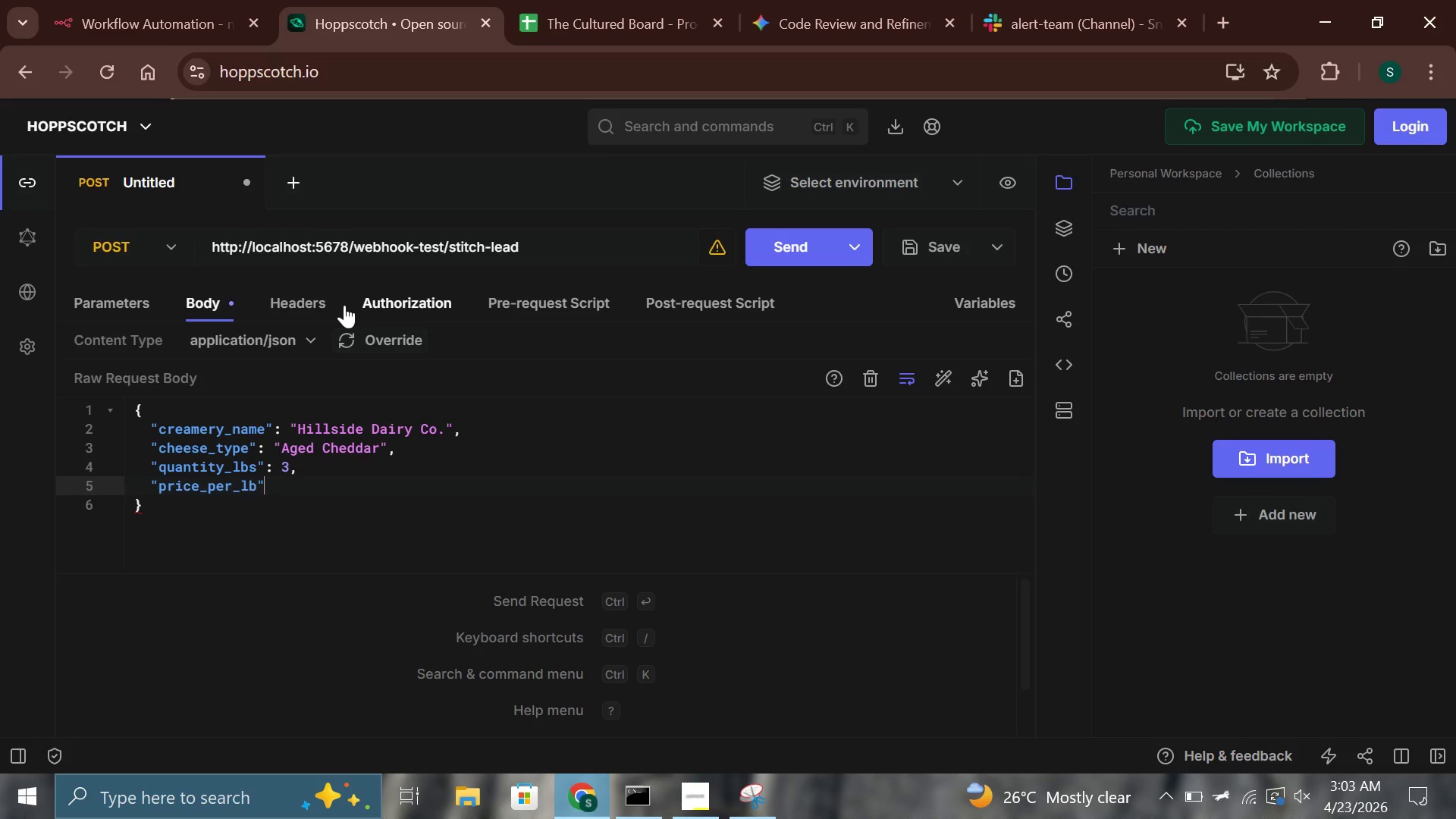 
type(: 18,)
 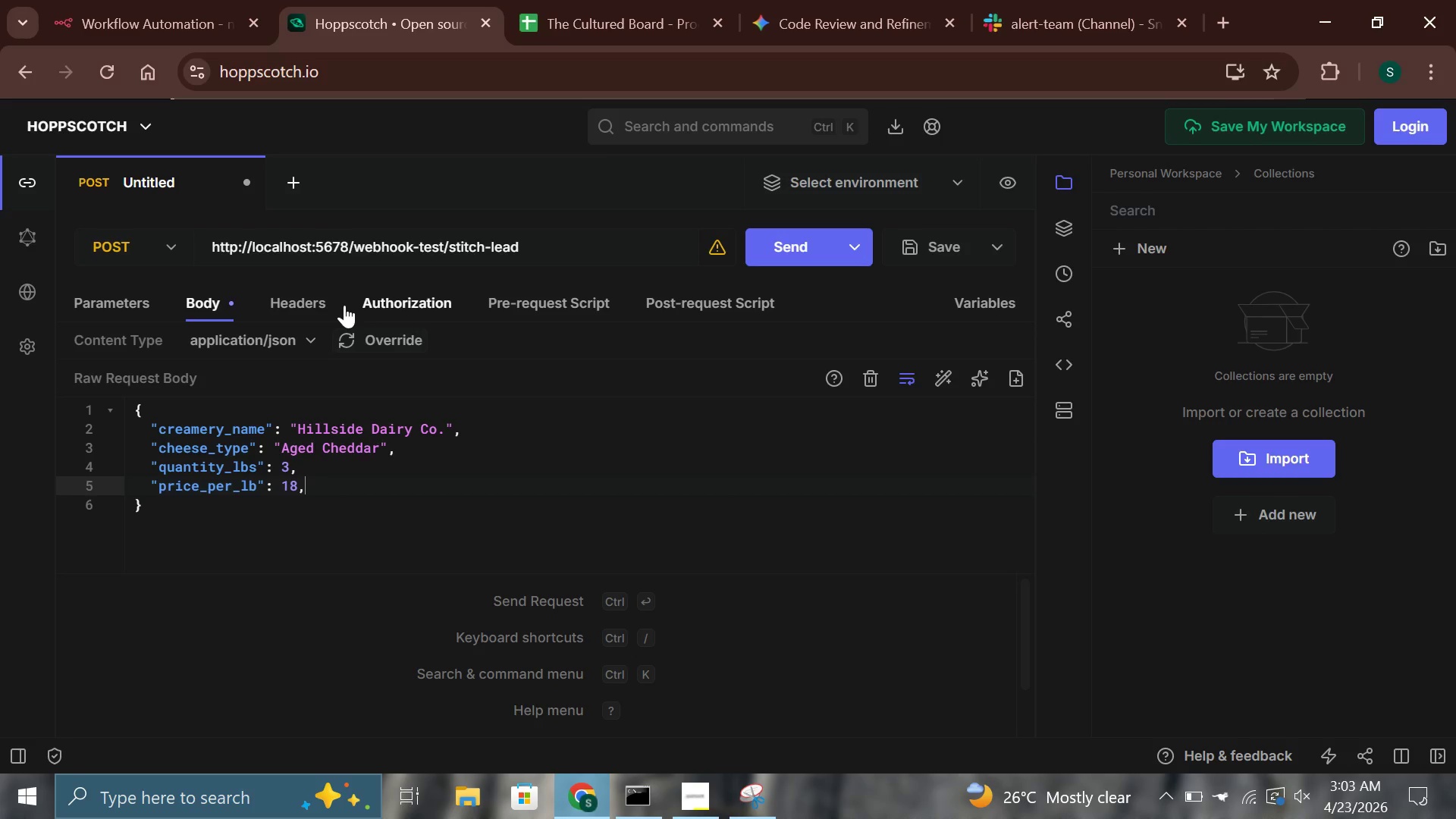 
key(Enter)
 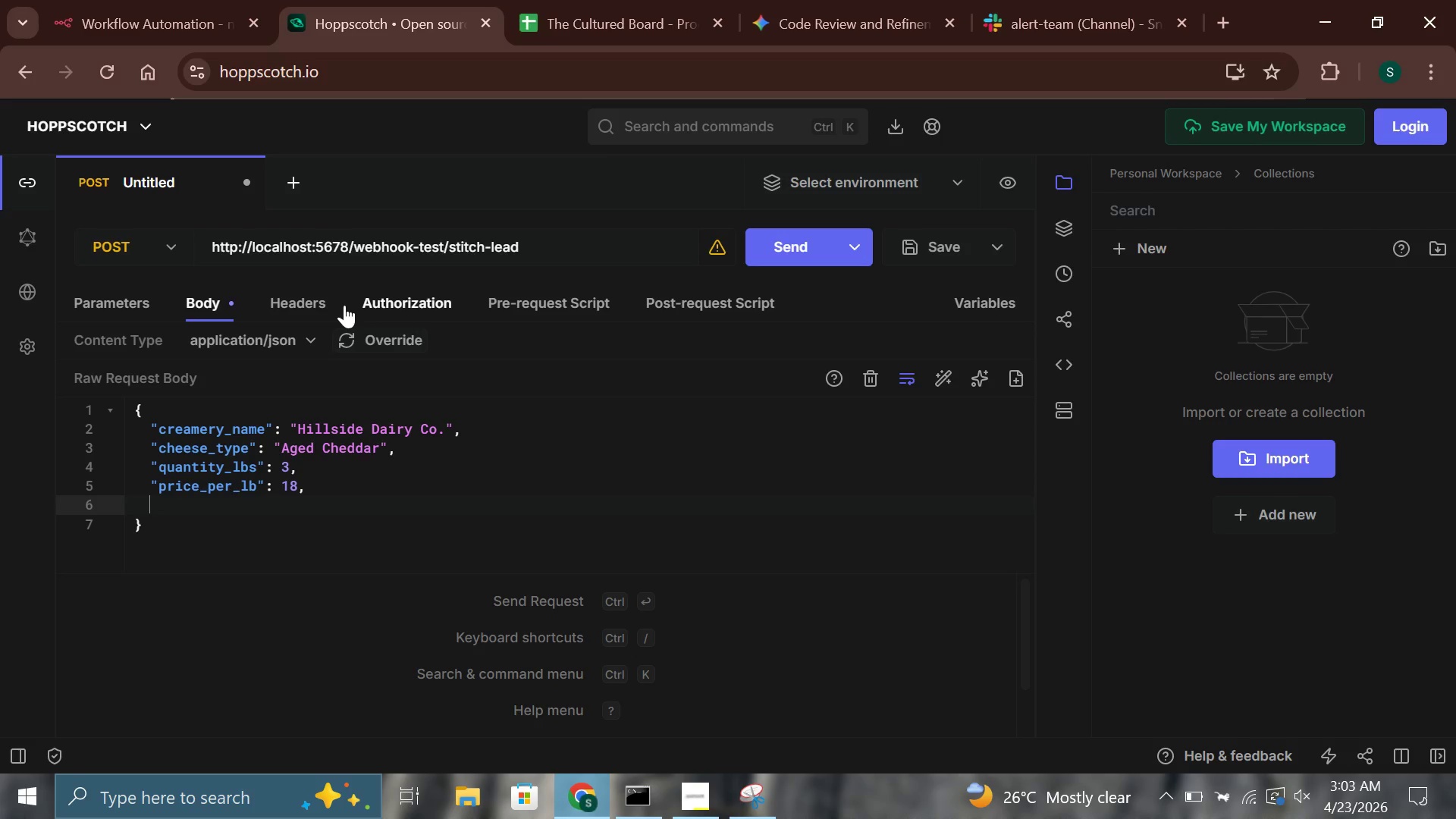 
type("expiration_date)
 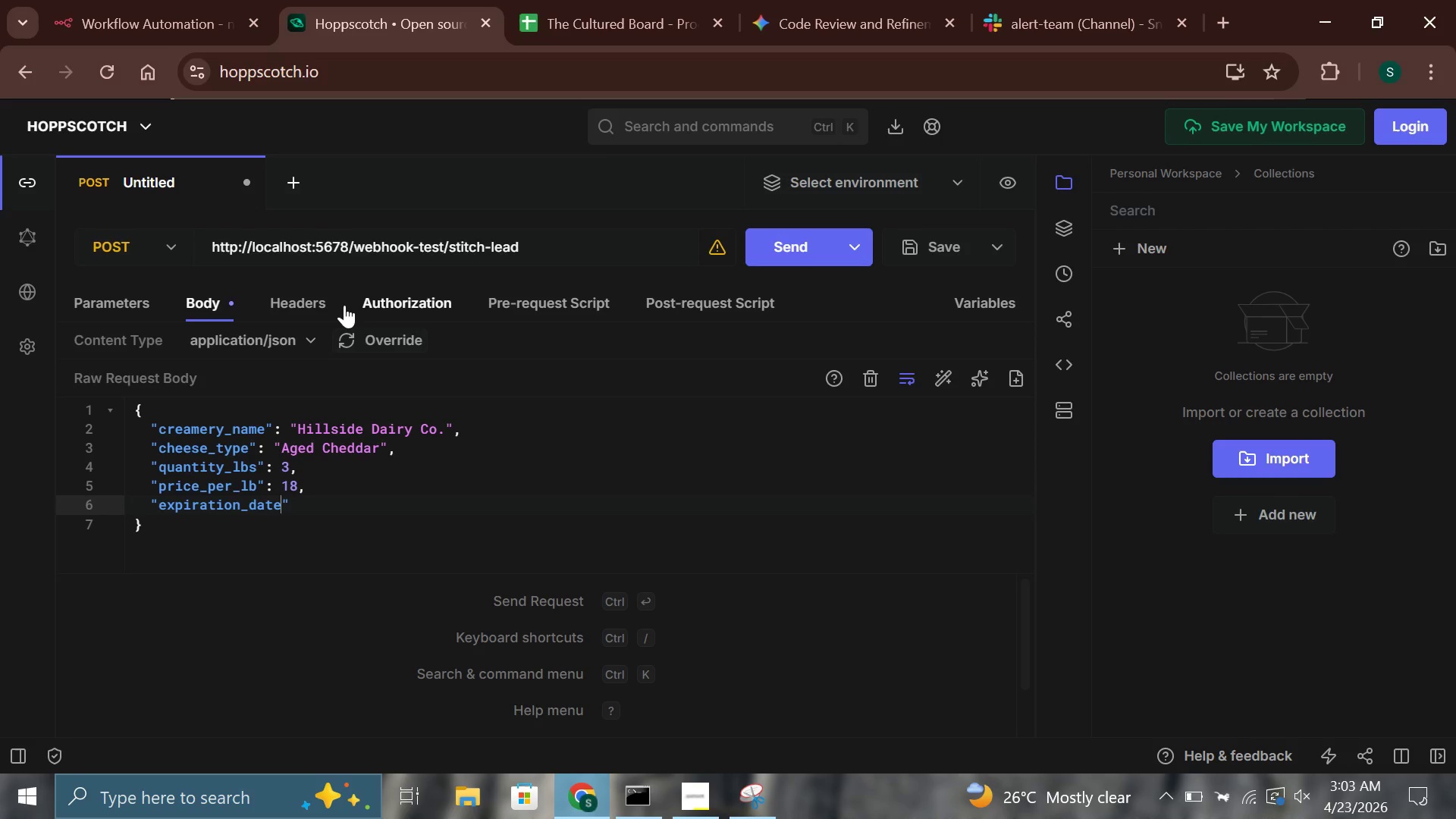 
key(ArrowRight)
 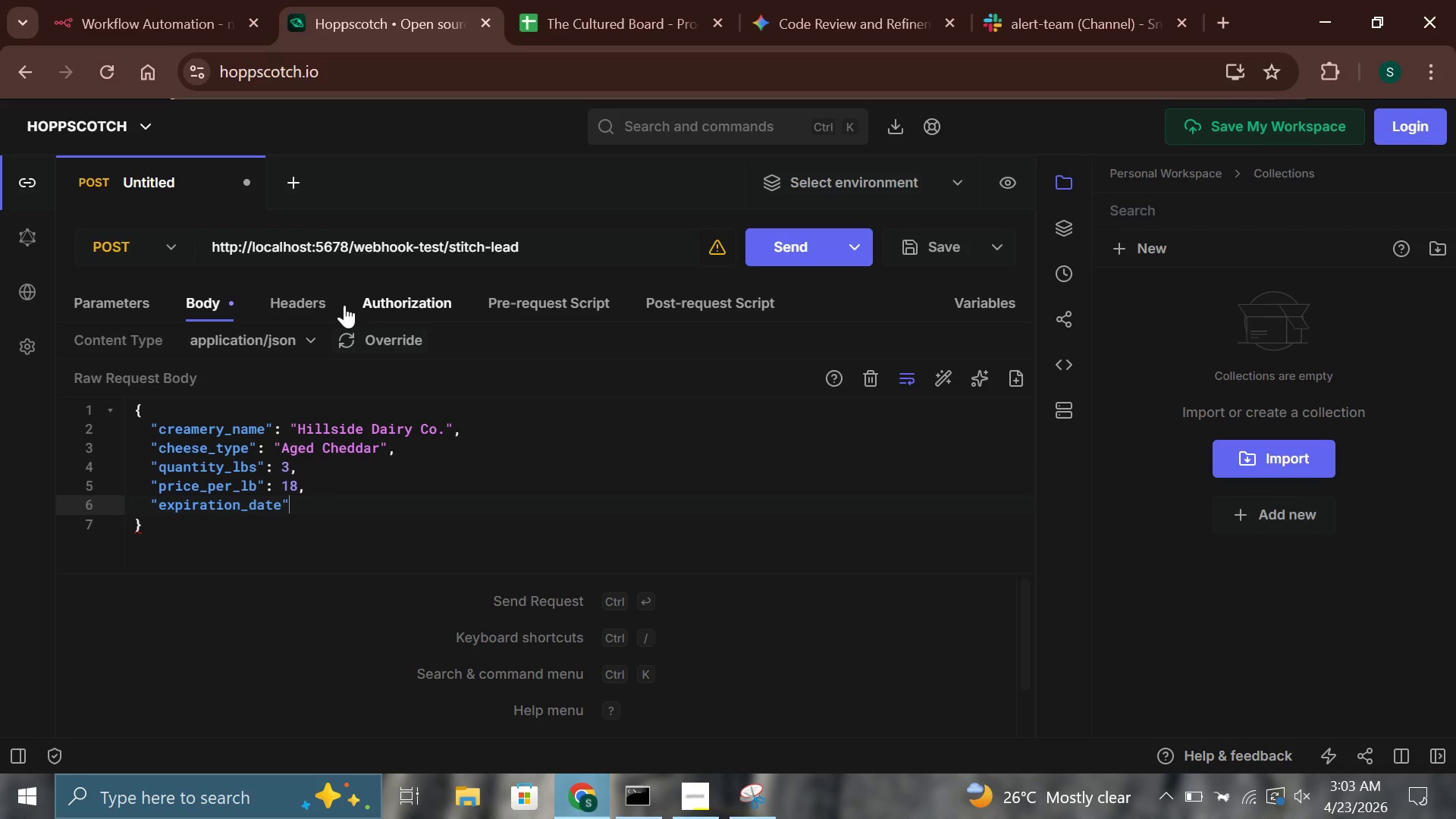 
type(: "2026-05-15)
 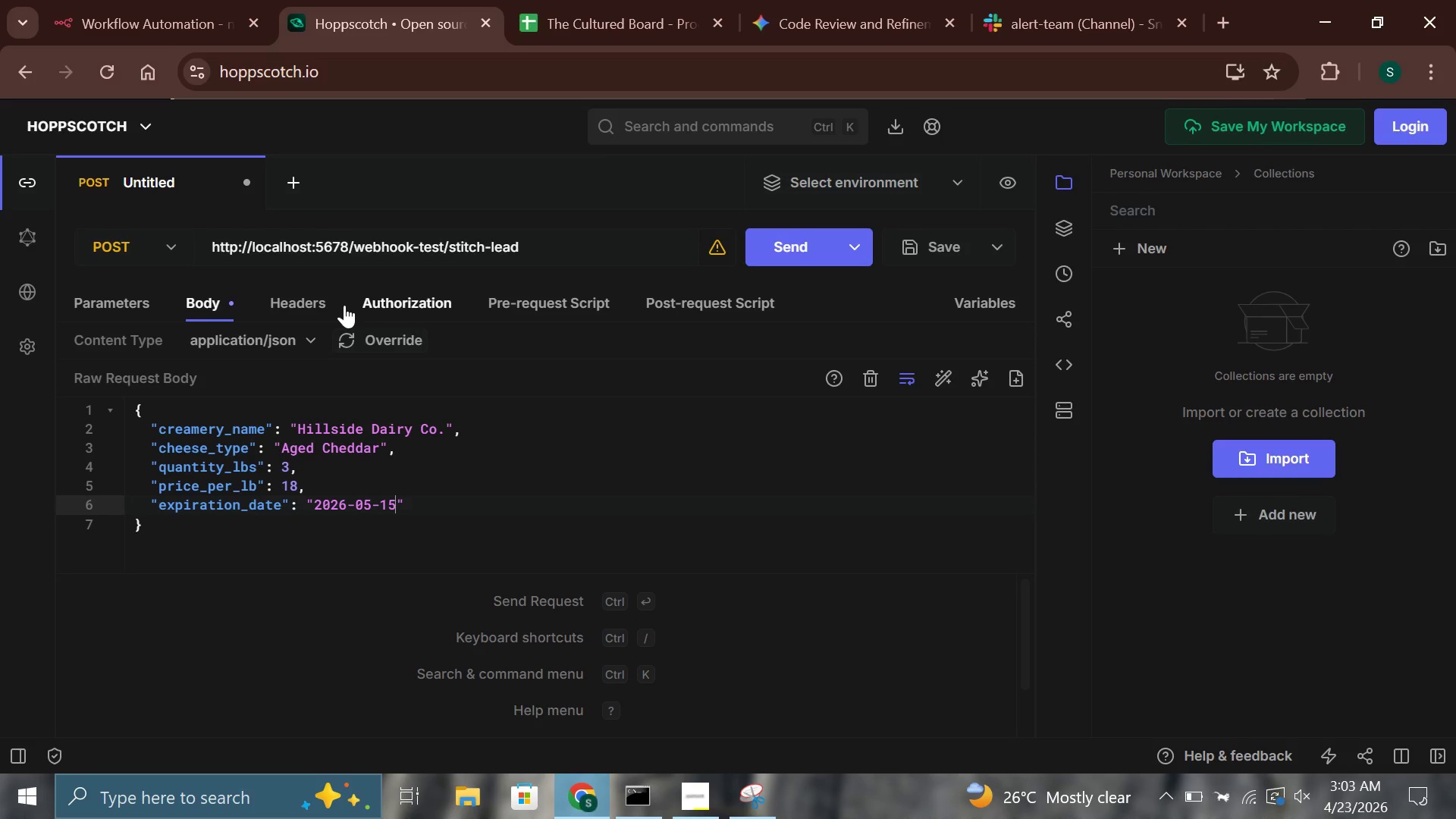 
key(ArrowRight)
 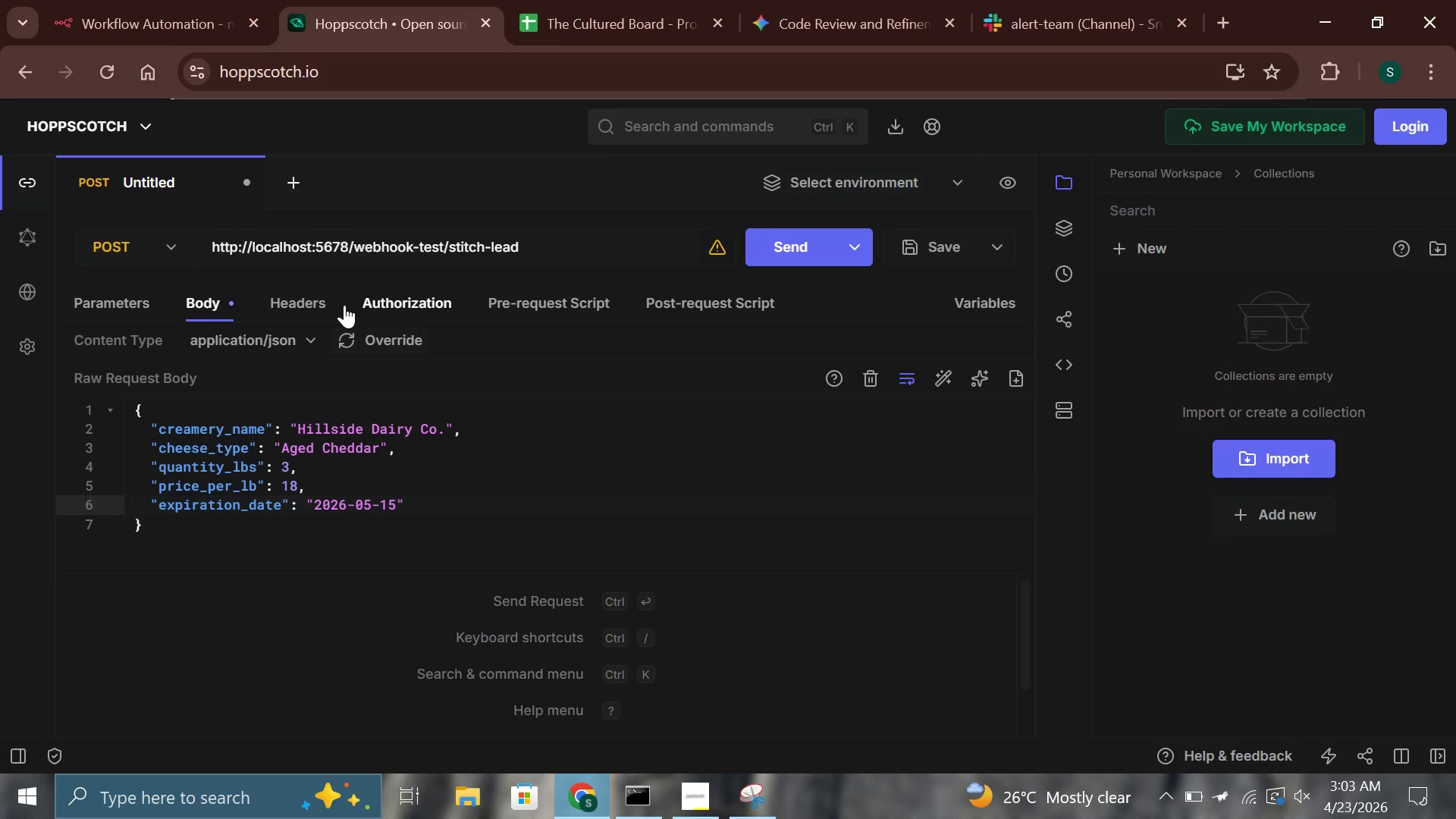 
key(ArrowDown)
 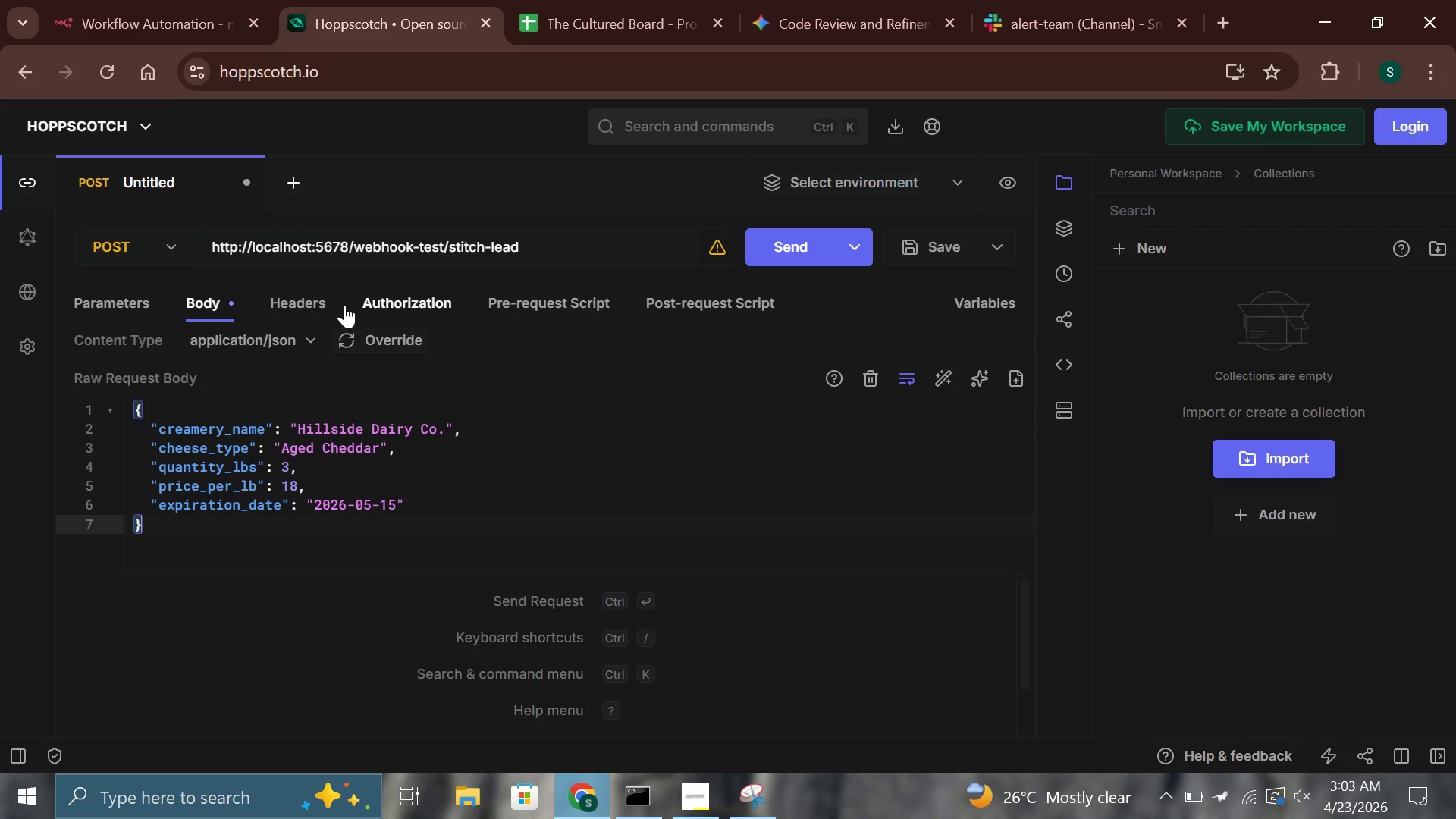 
key(ArrowDown)
 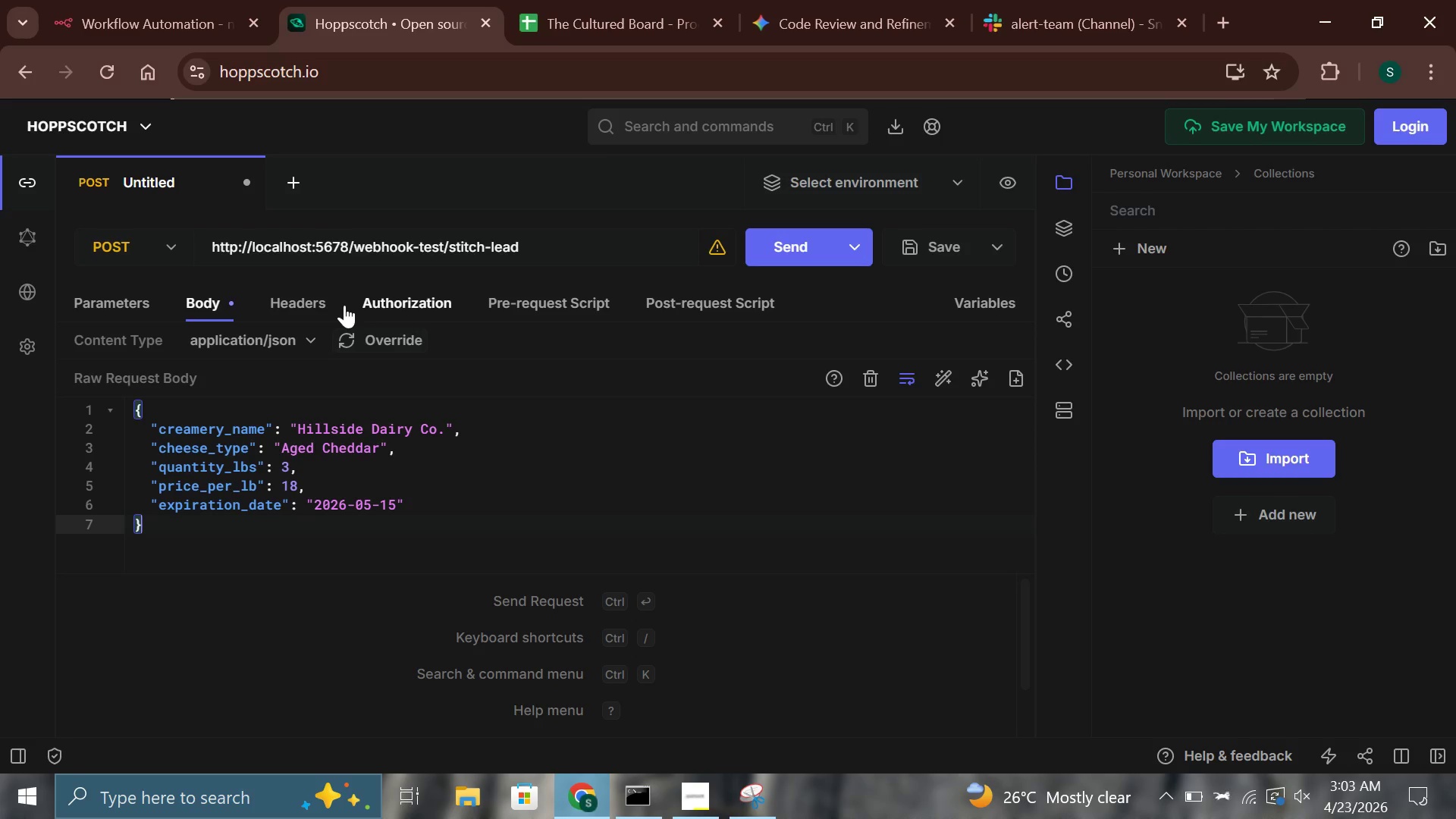 
key(ArrowDown)
 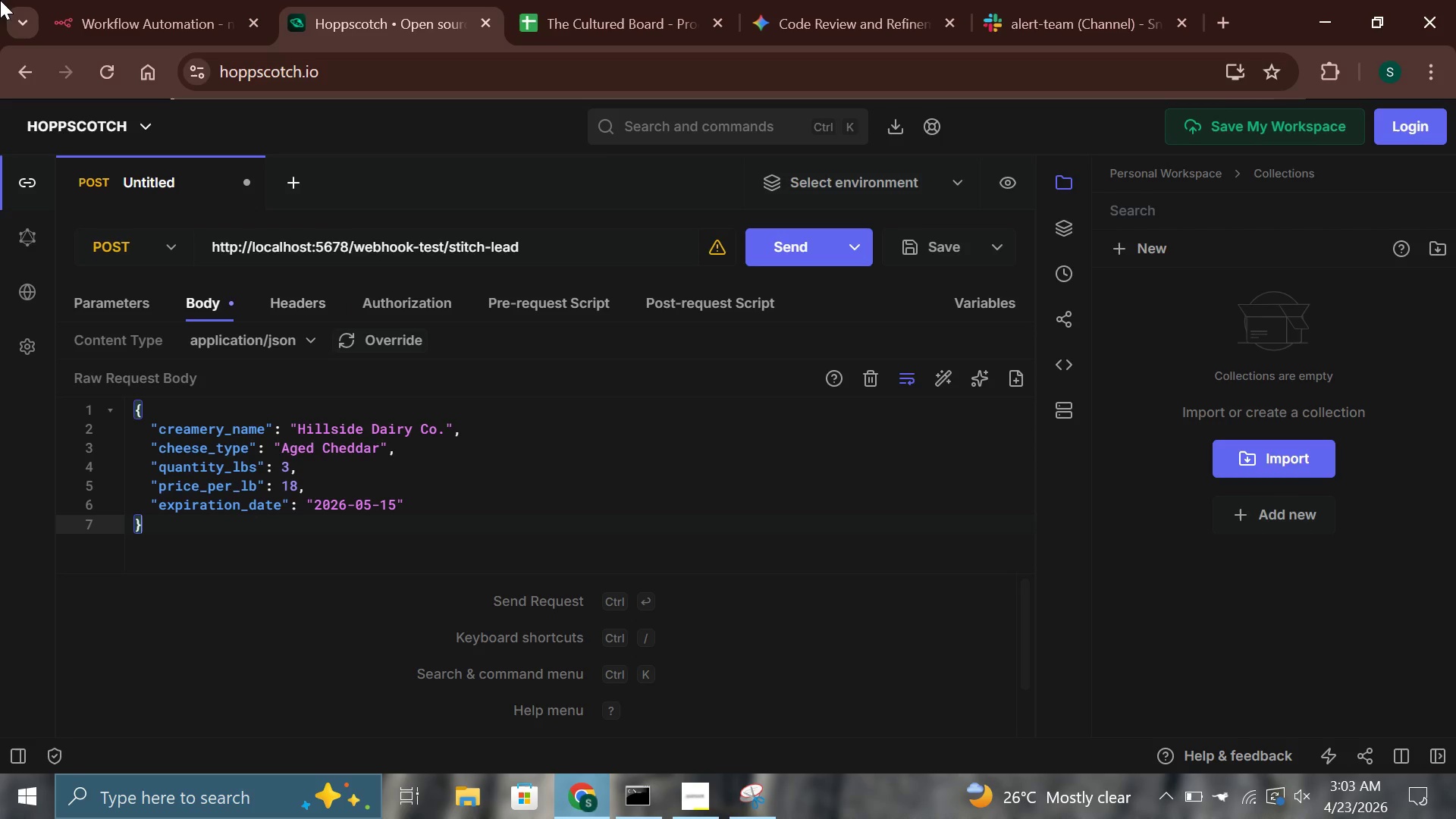 
left_click([118, 0])
 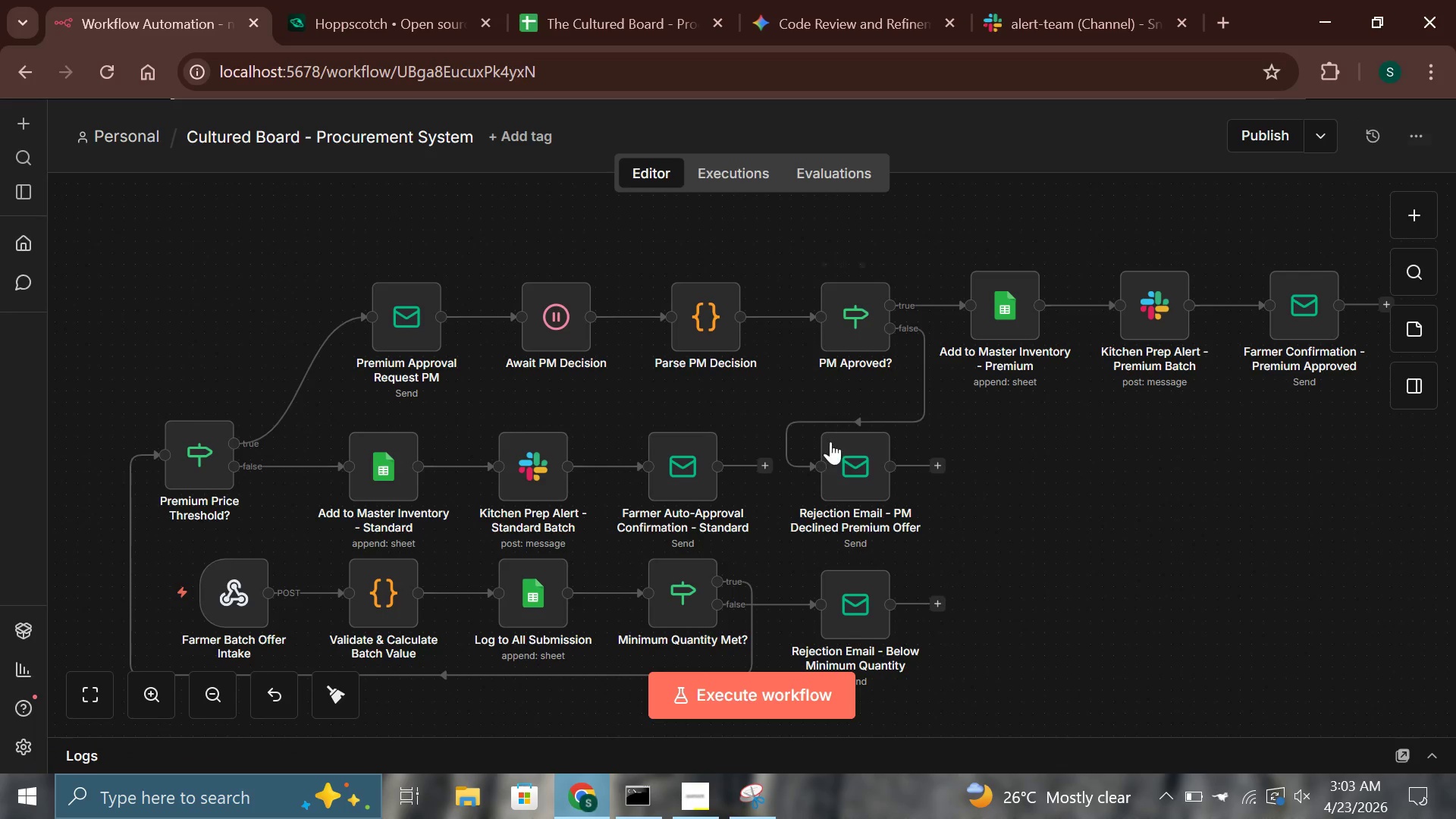 
scroll: coordinate [742, 512], scroll_direction: down, amount: 1.0
 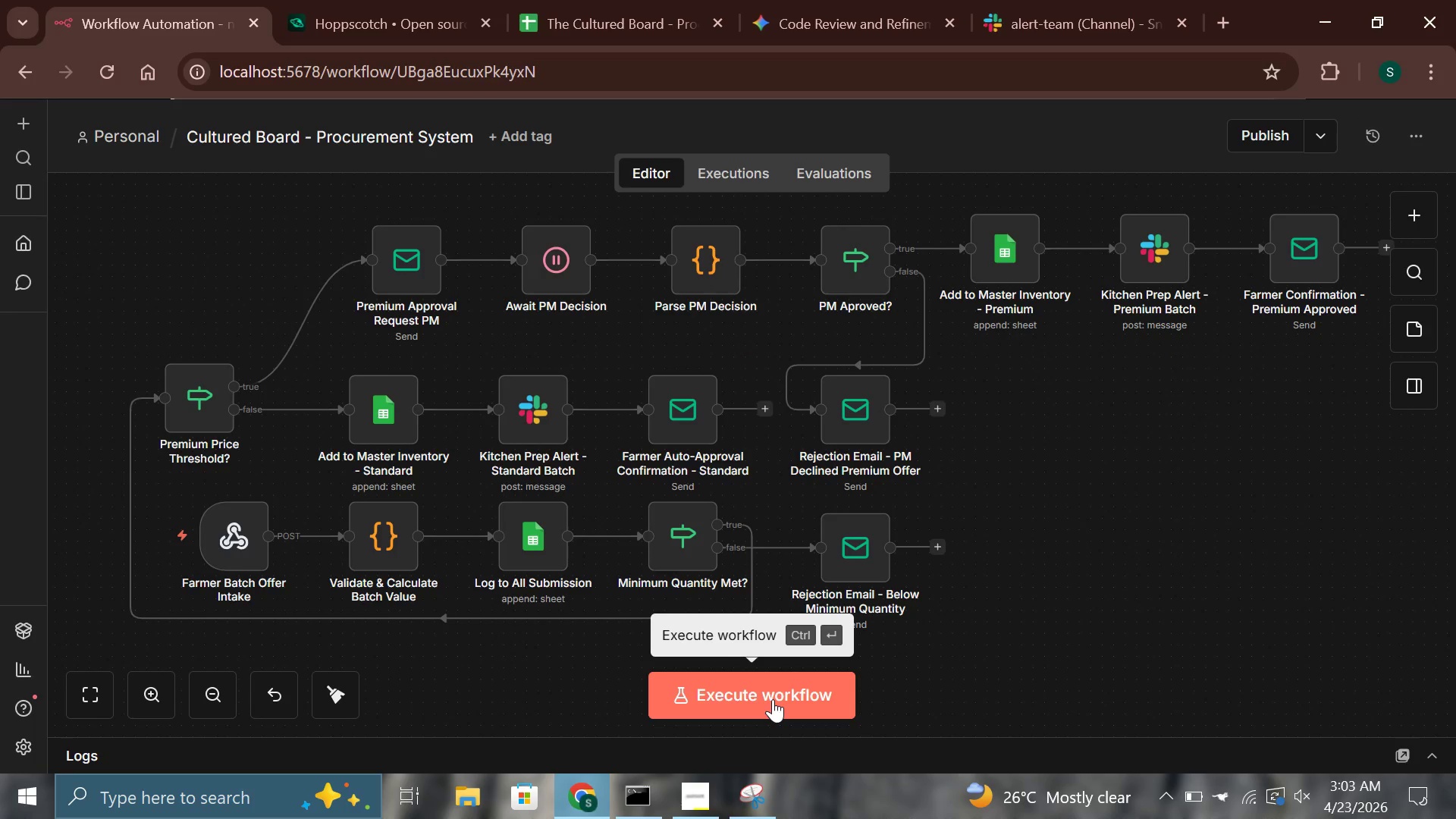 
double_click([241, 519])
 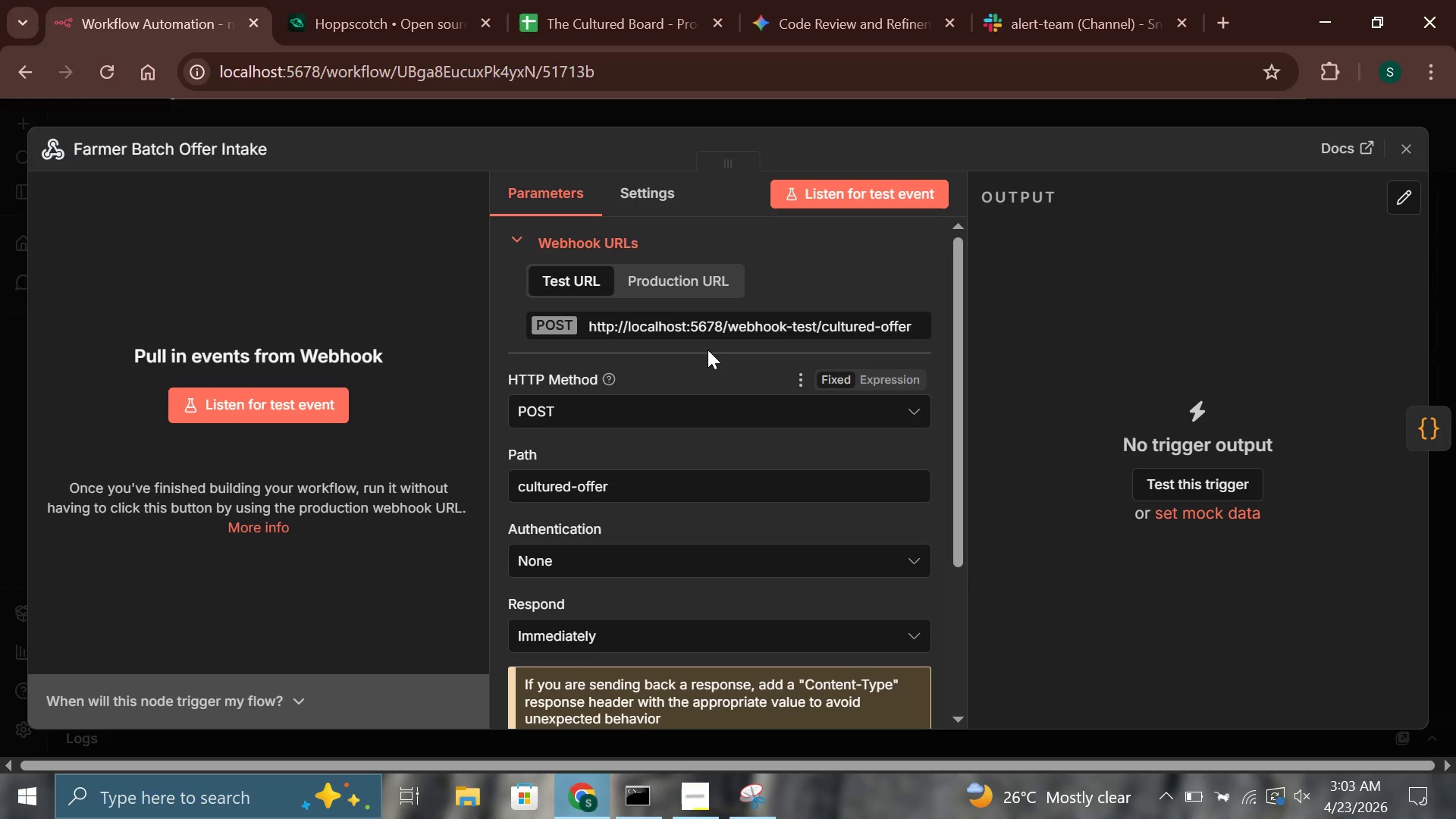 
left_click([736, 326])
 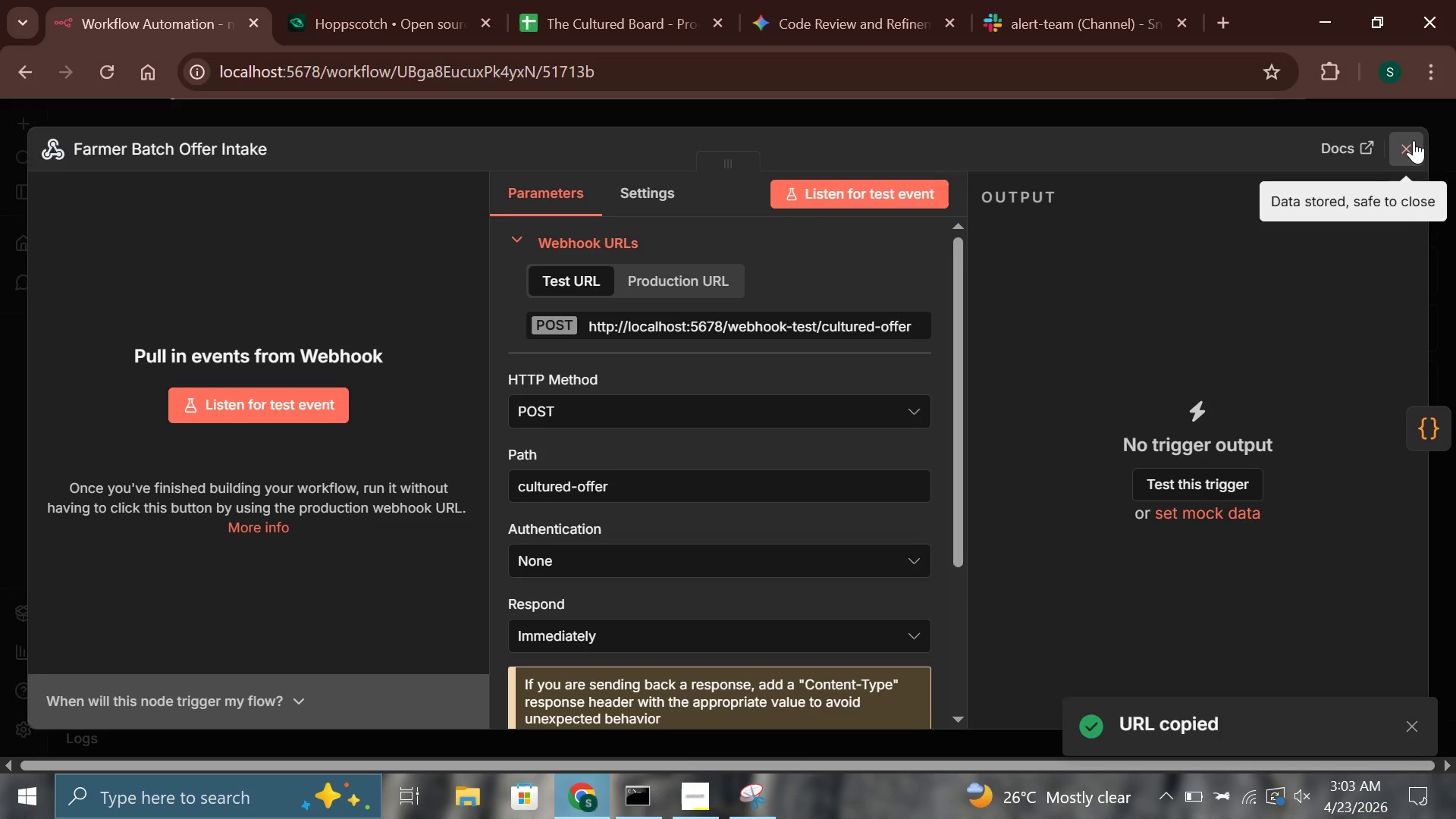 
left_click([394, 0])
 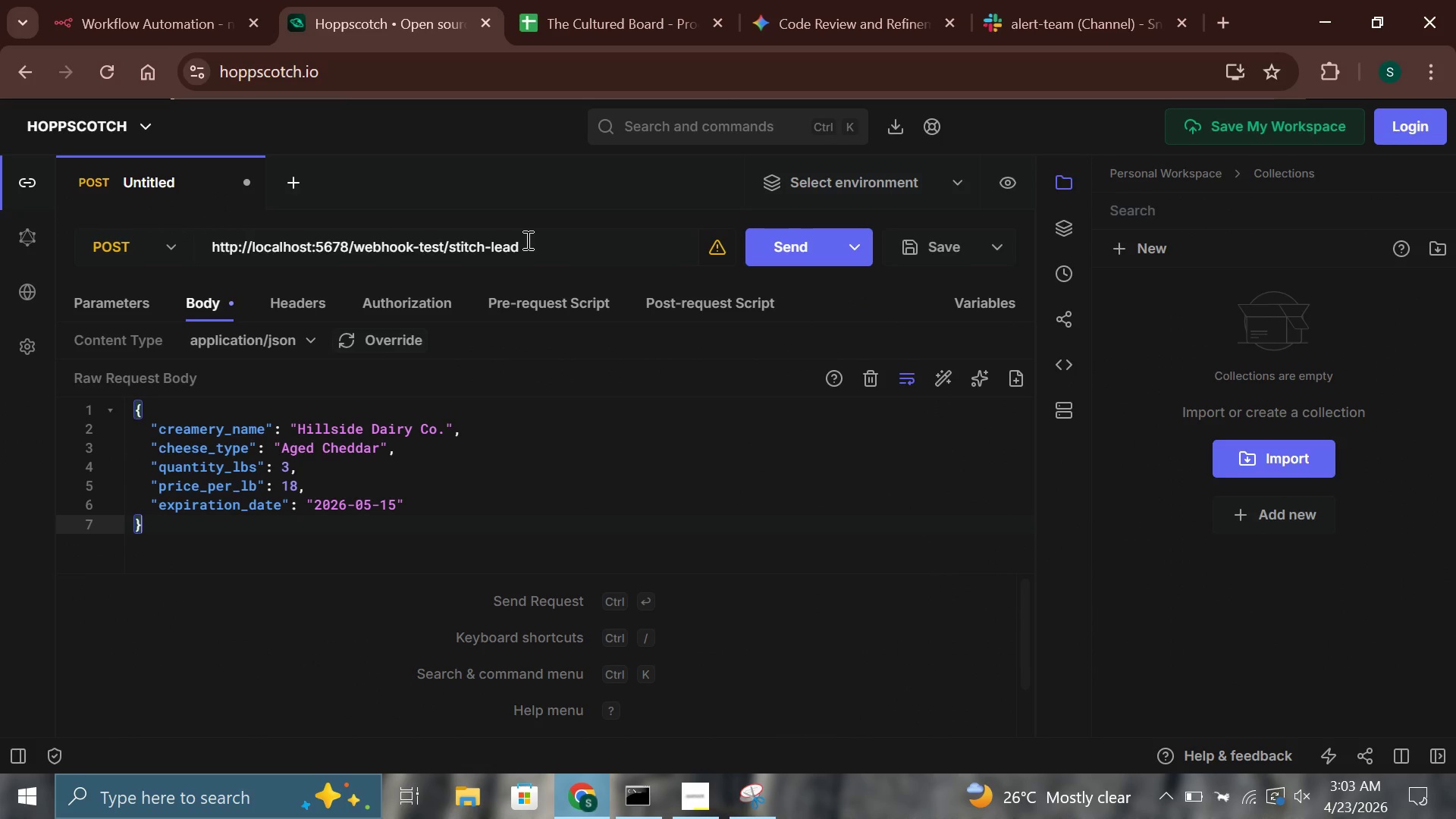 
key(Control+A)
 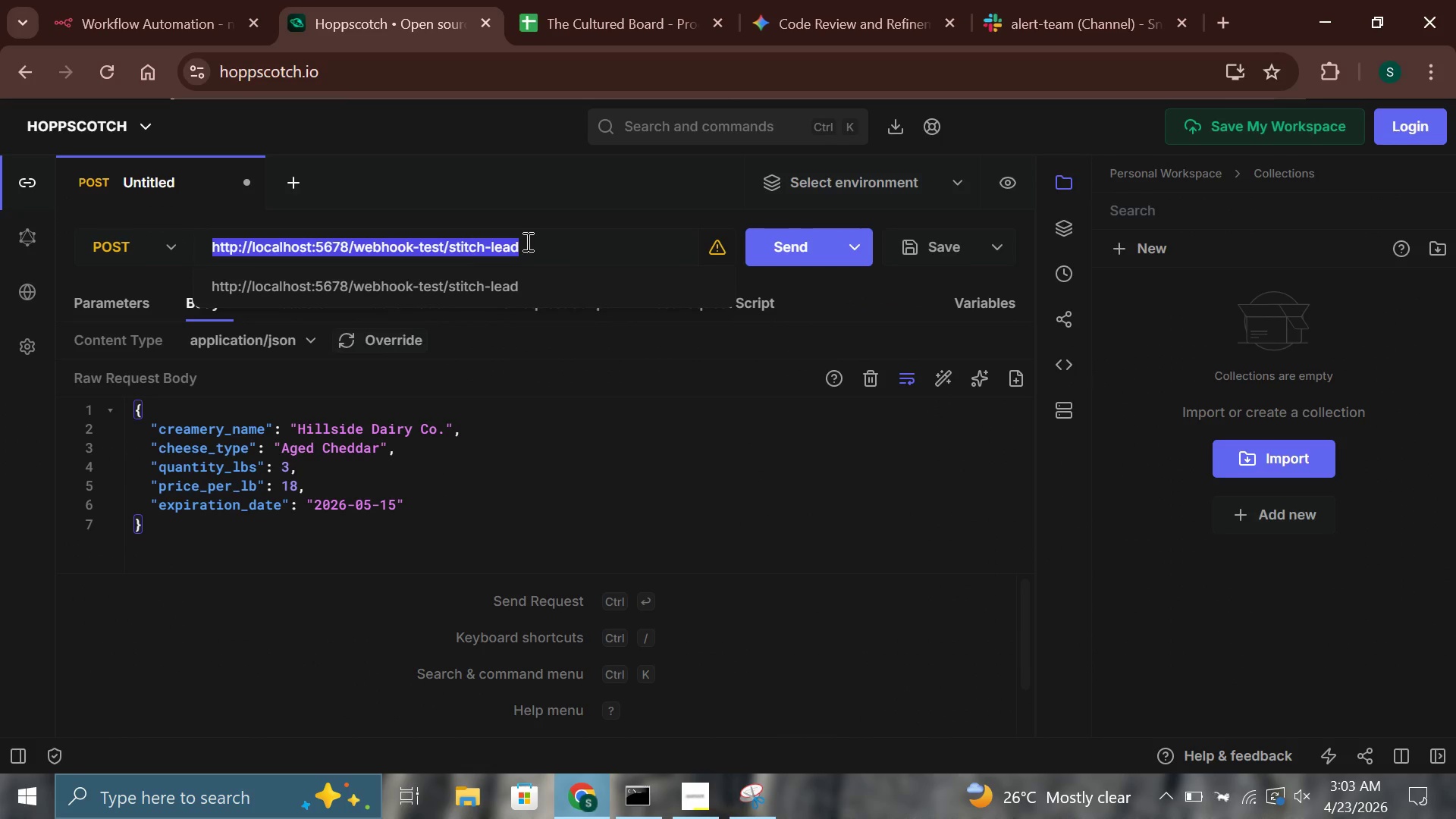 
key(Control+V)
 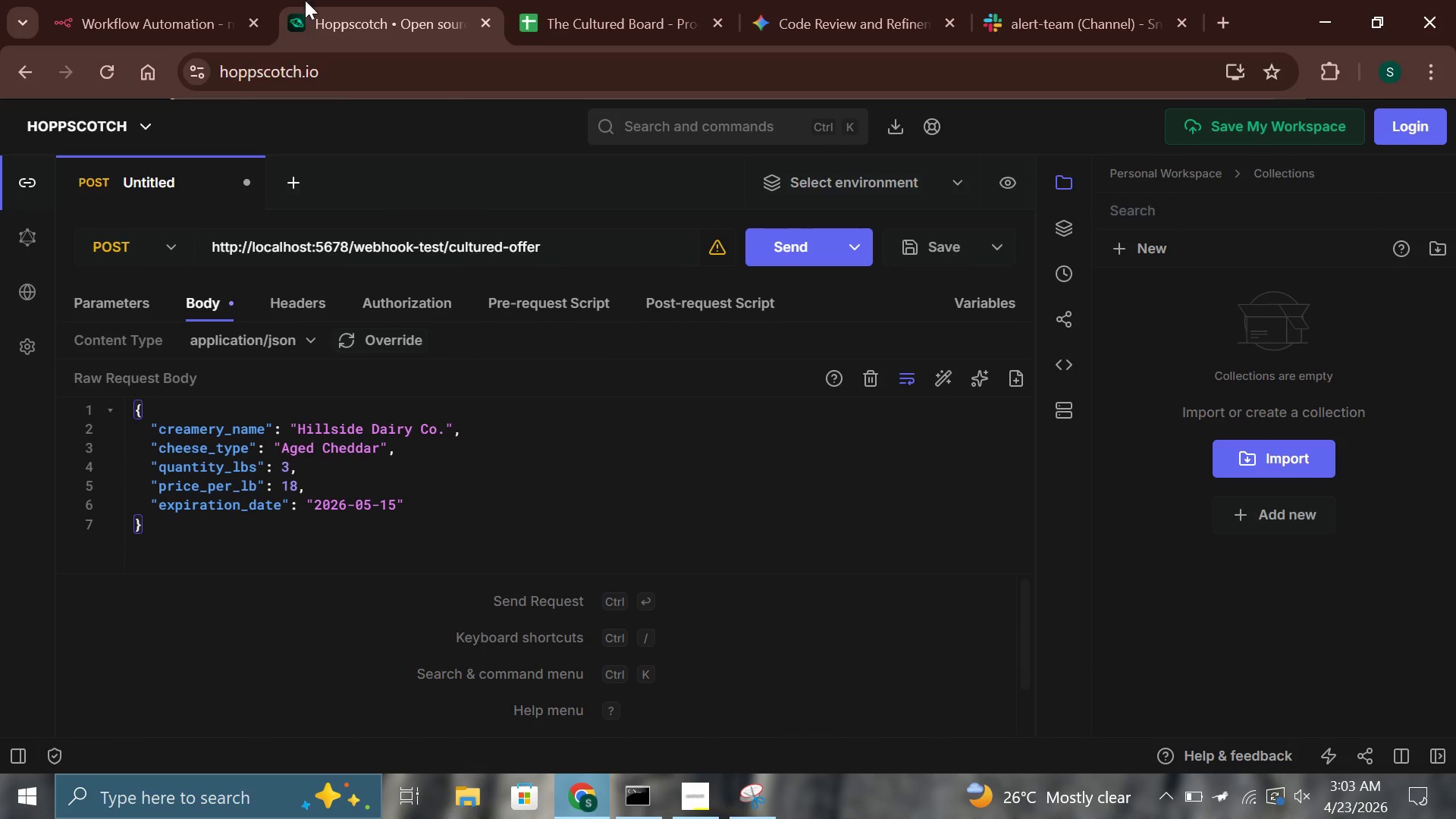 
left_click([91, 0])
 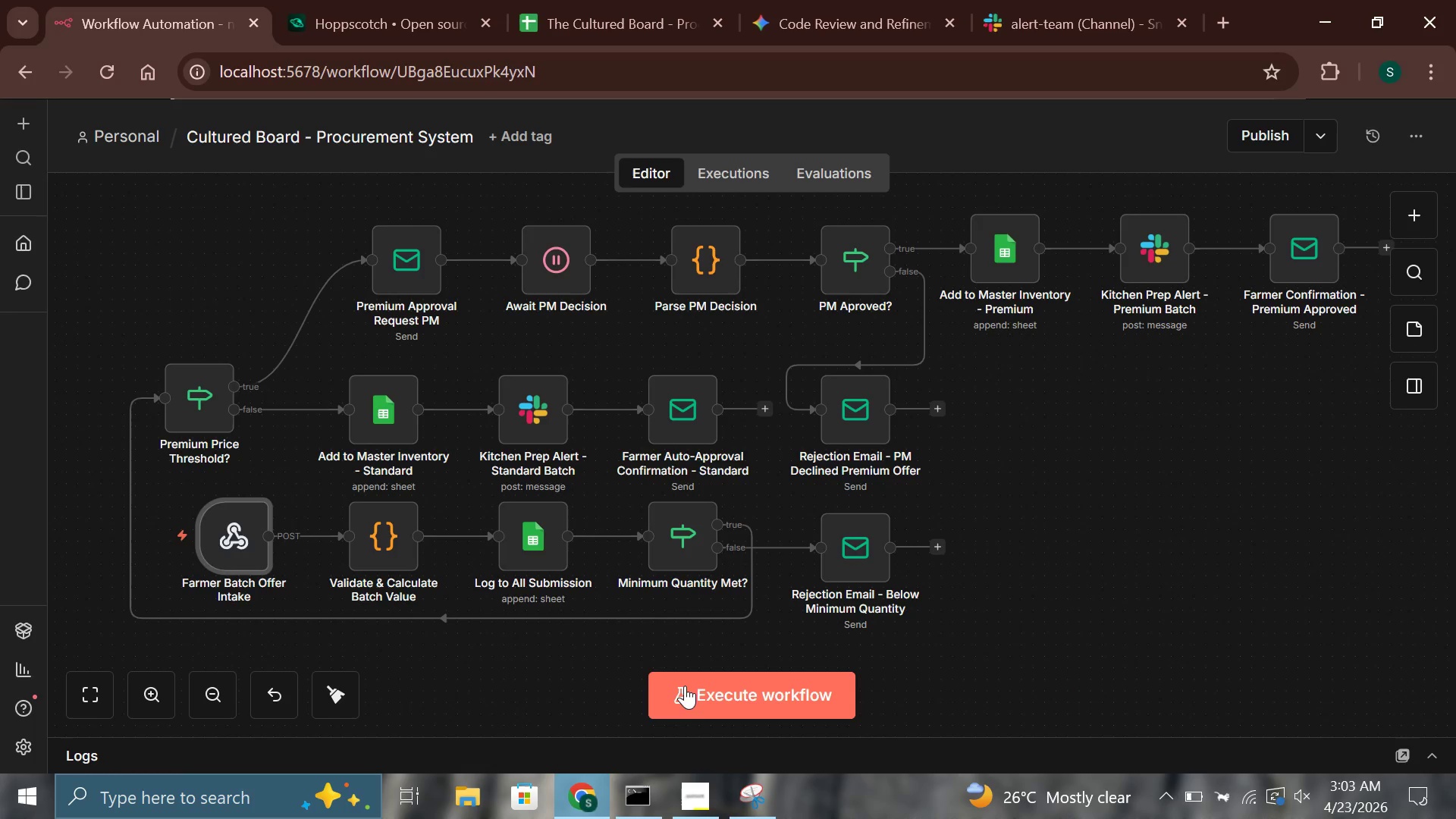 
left_click([697, 695])
 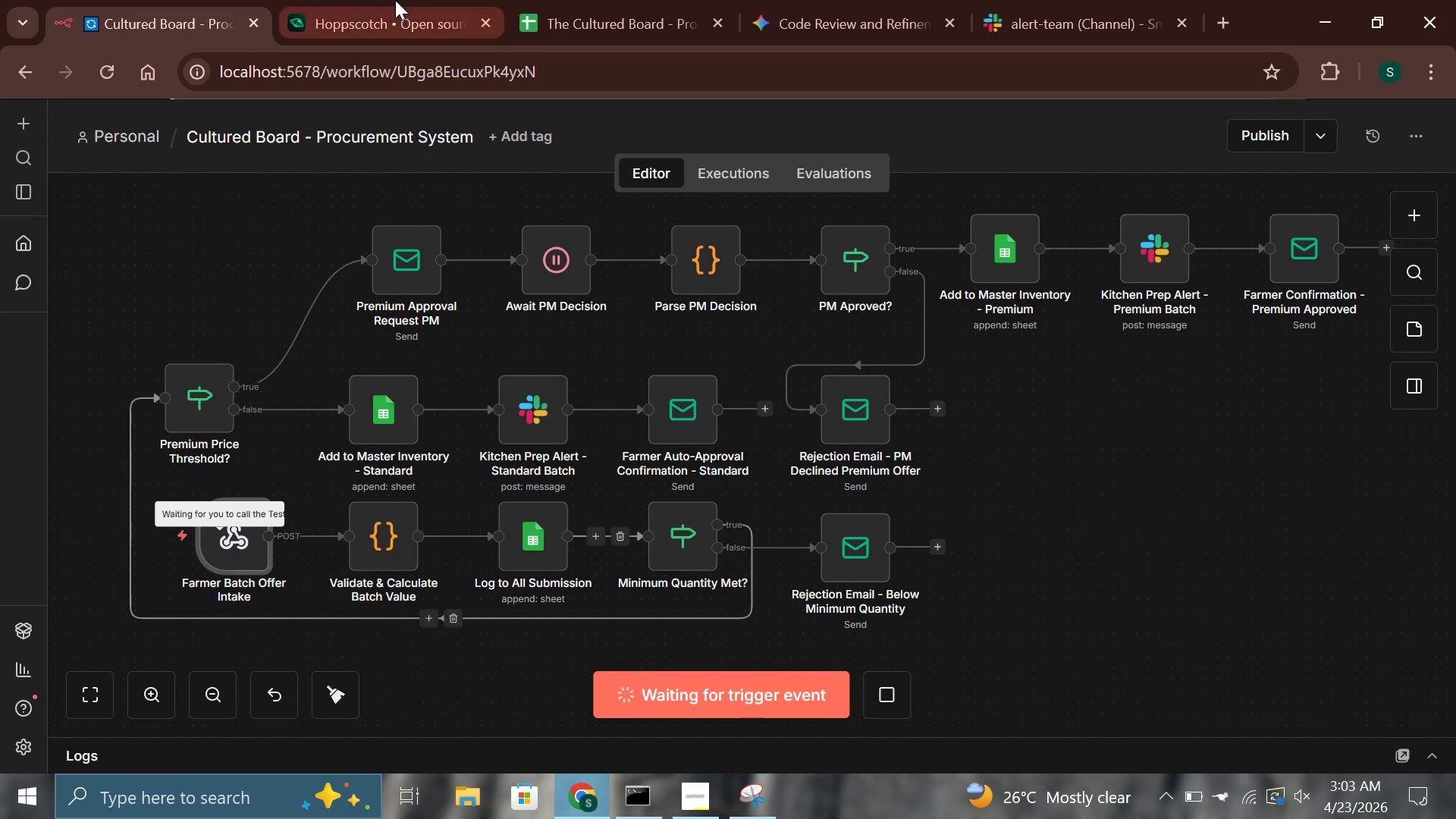 
left_click([395, 1])
 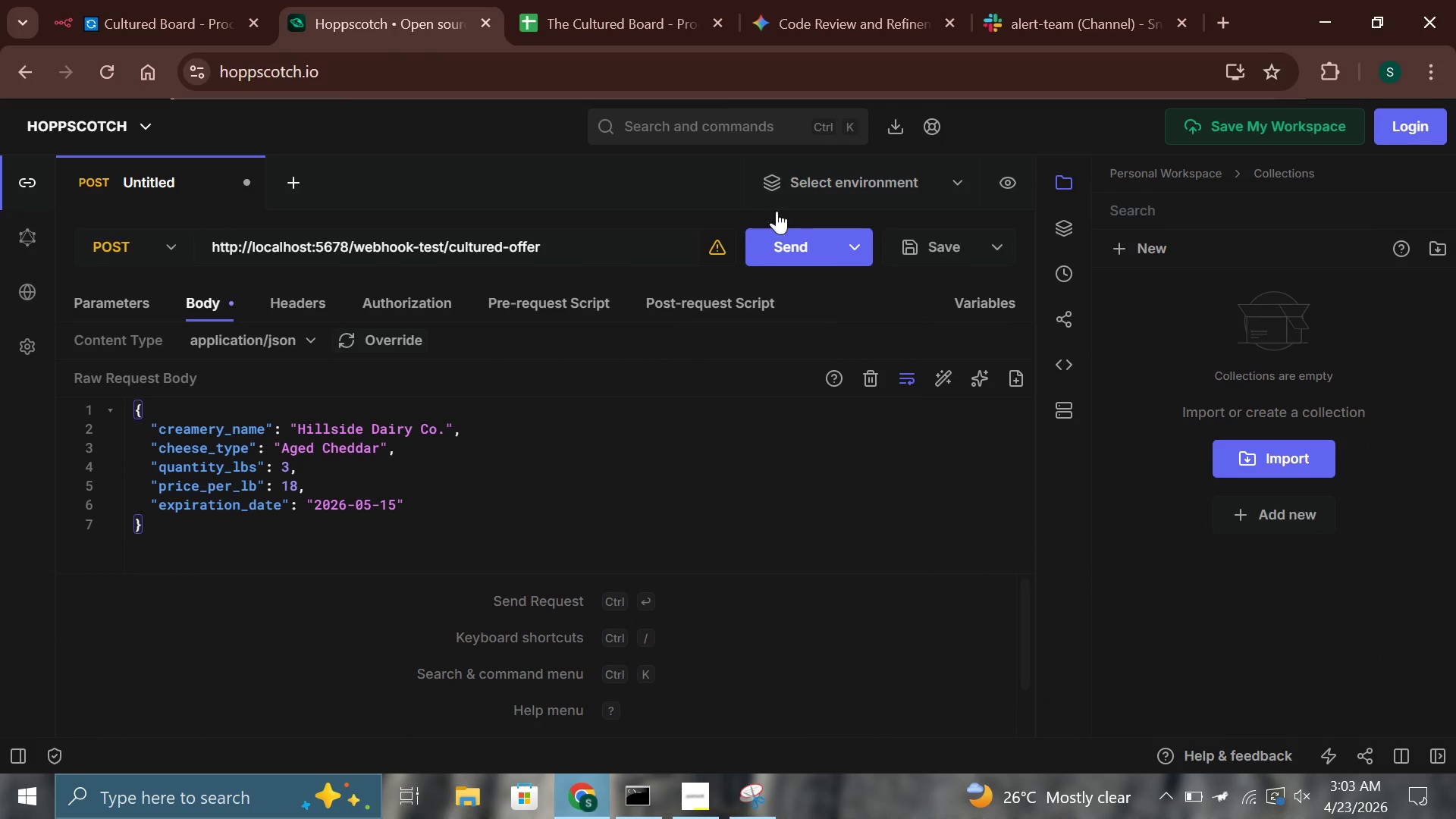 
left_click([788, 254])
 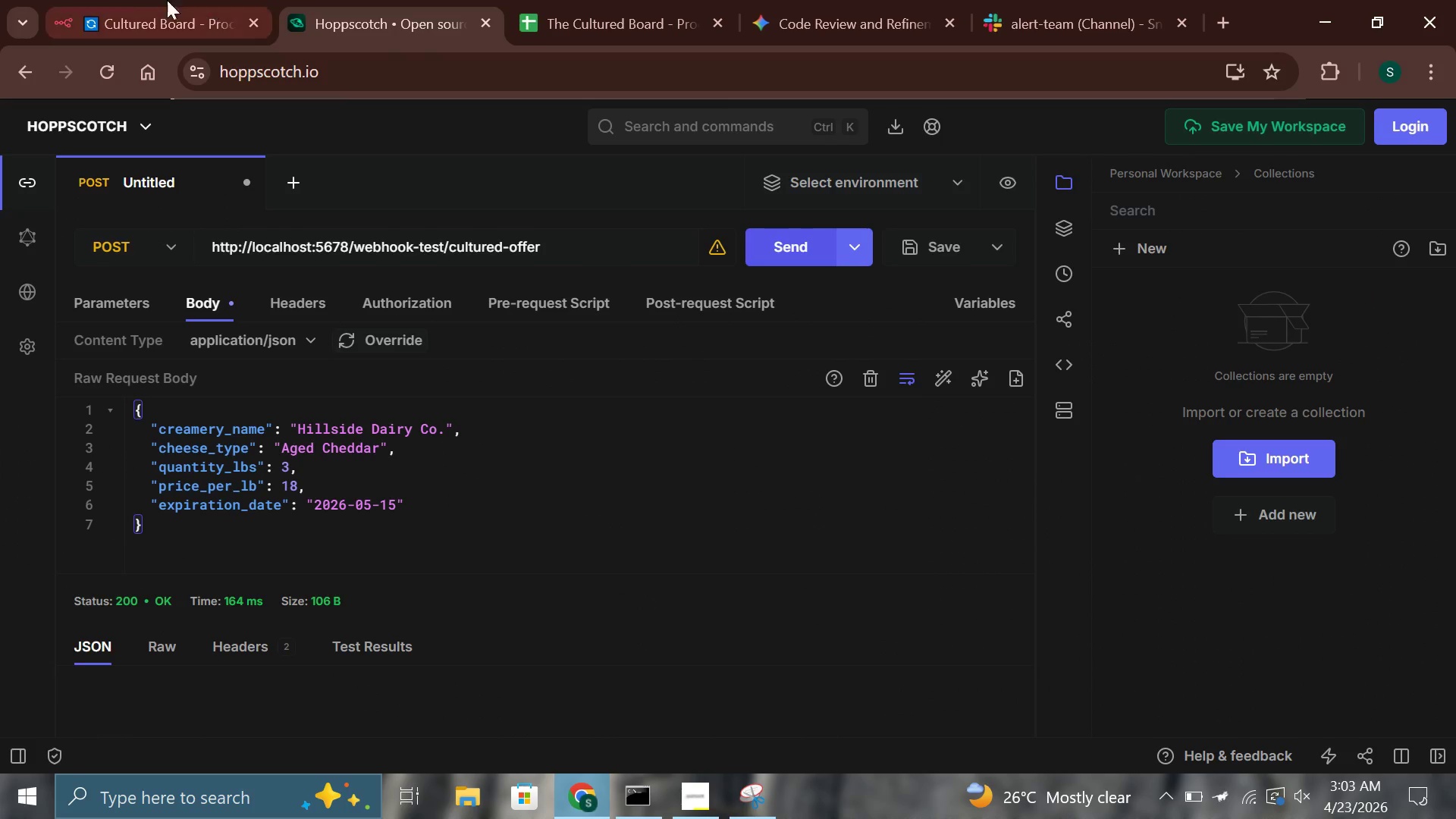 
left_click([121, 0])
 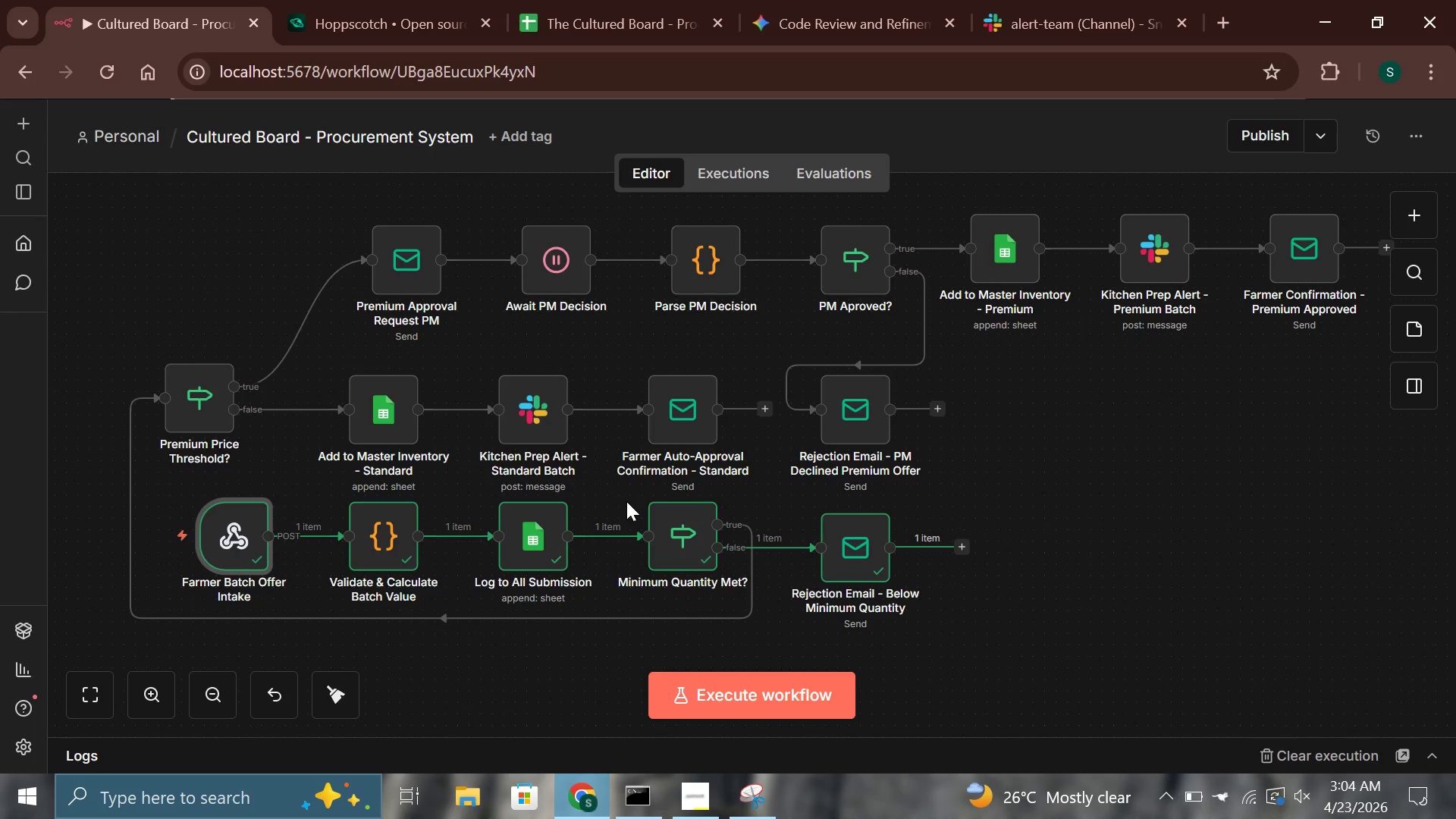 
wait(21.47)
 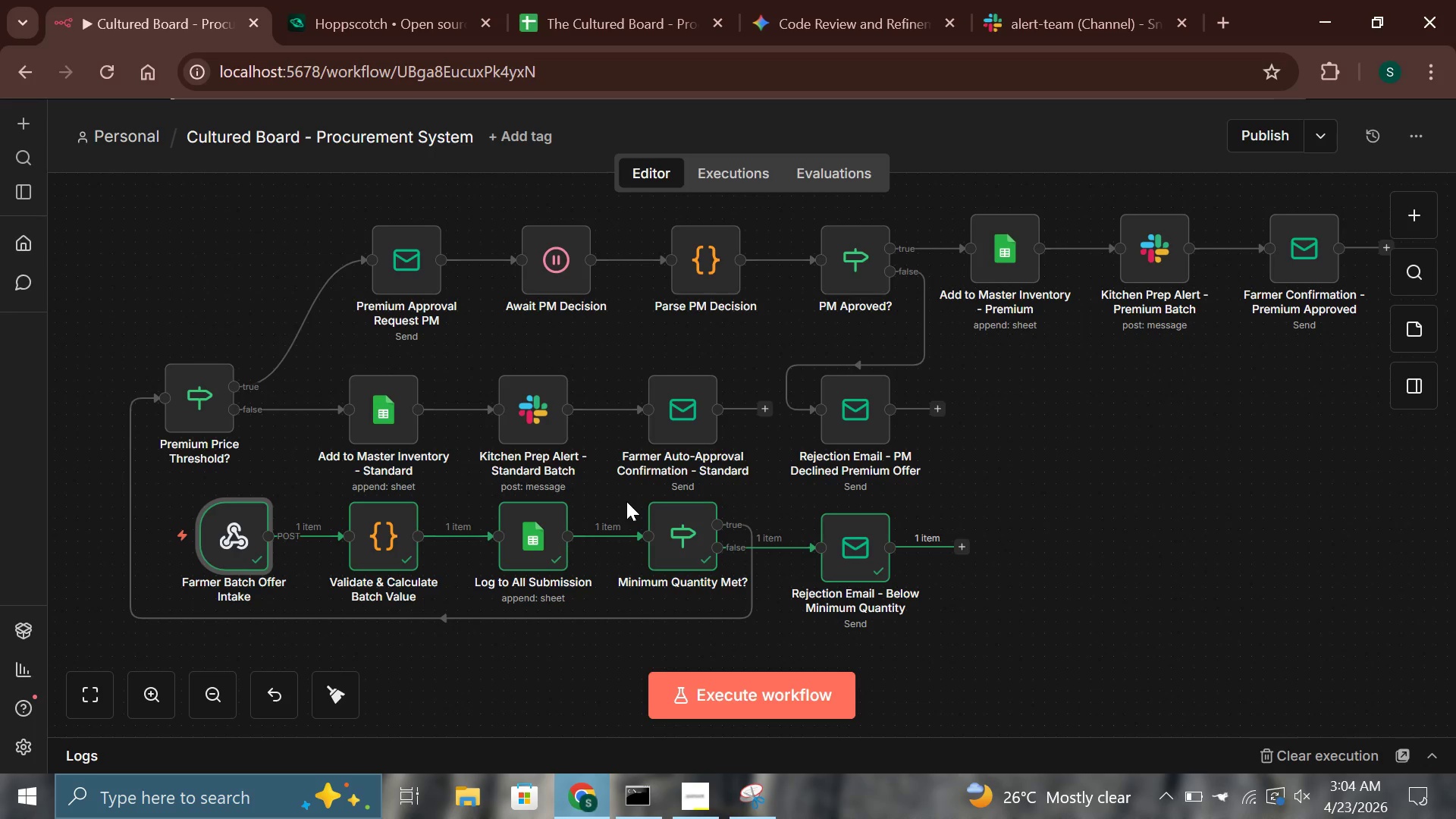 
left_click([317, 0])
 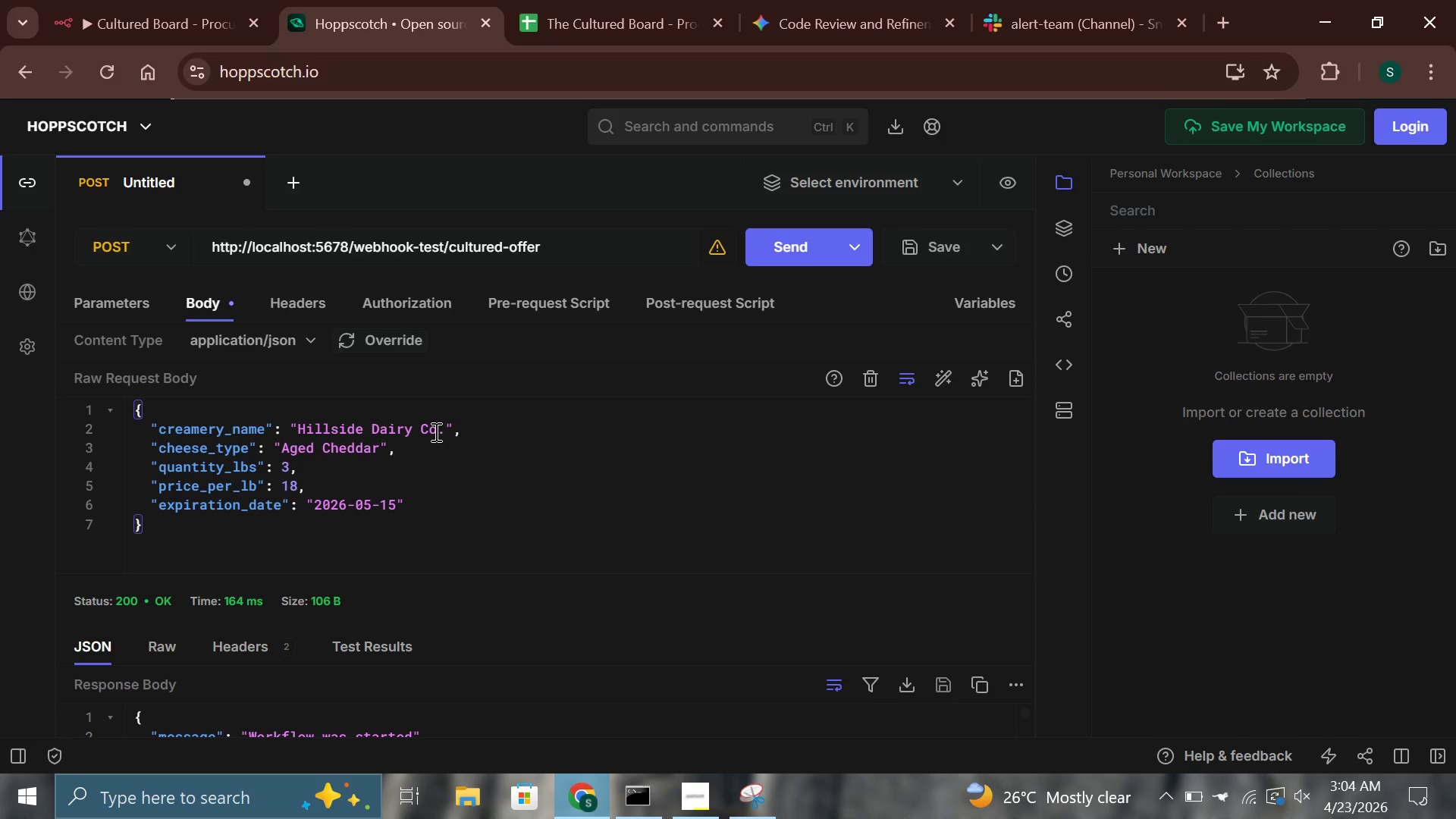 
left_click_drag(start_coordinate=[441, 433], to_coordinate=[402, 432])
 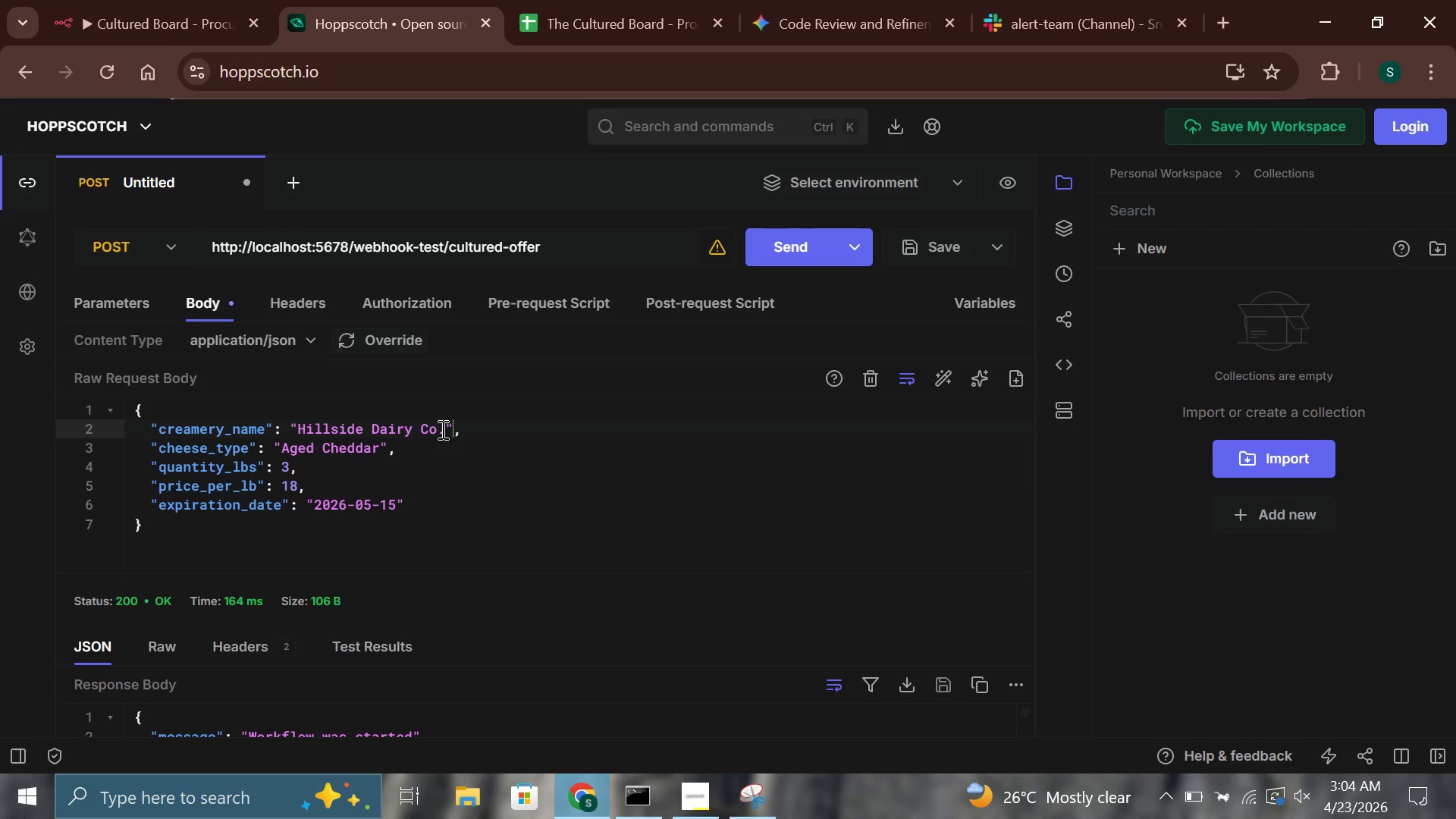 
left_click_drag(start_coordinate=[441, 429], to_coordinate=[300, 433])
 